 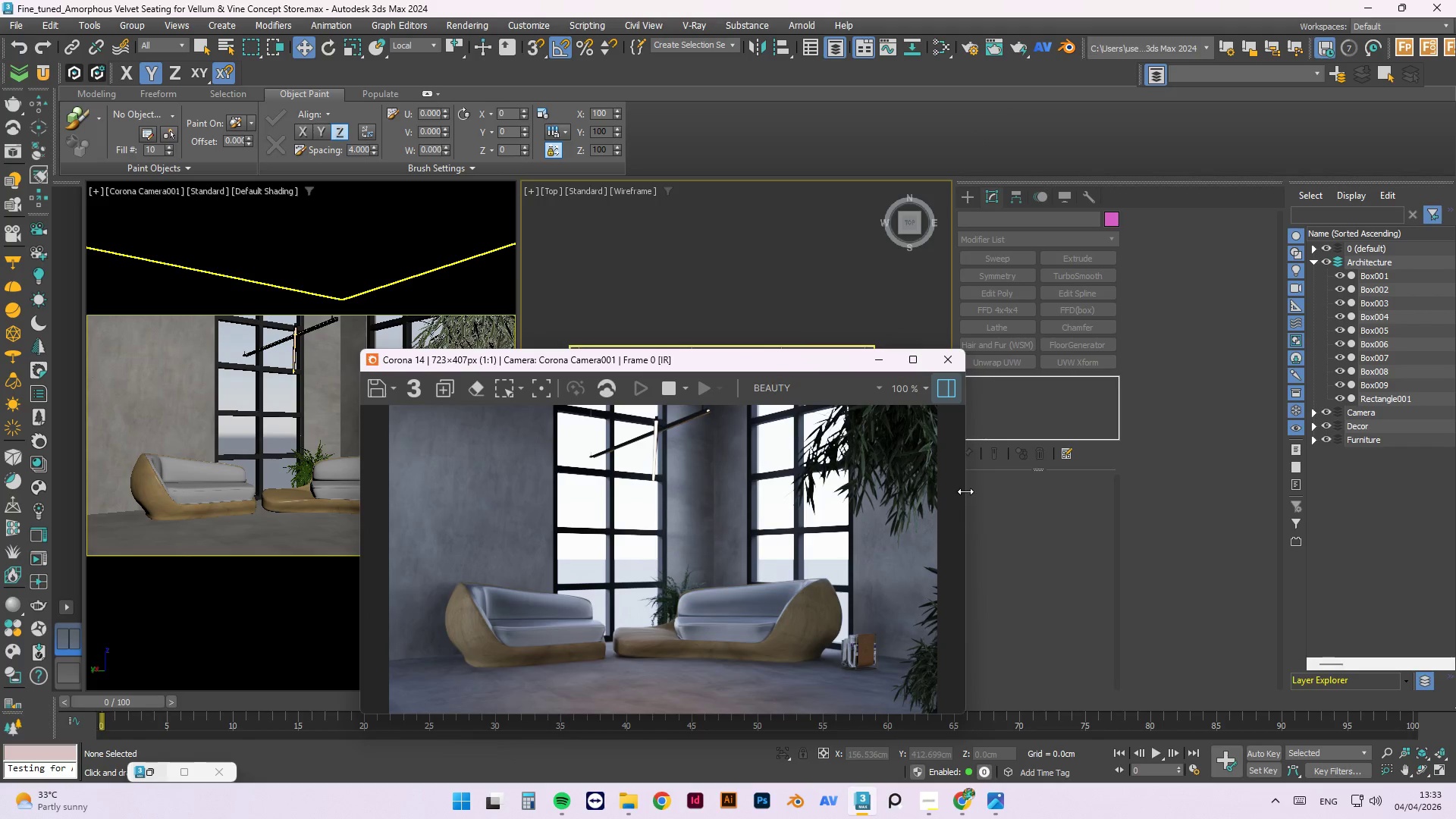 
left_click_drag(start_coordinate=[787, 366], to_coordinate=[817, 675])
 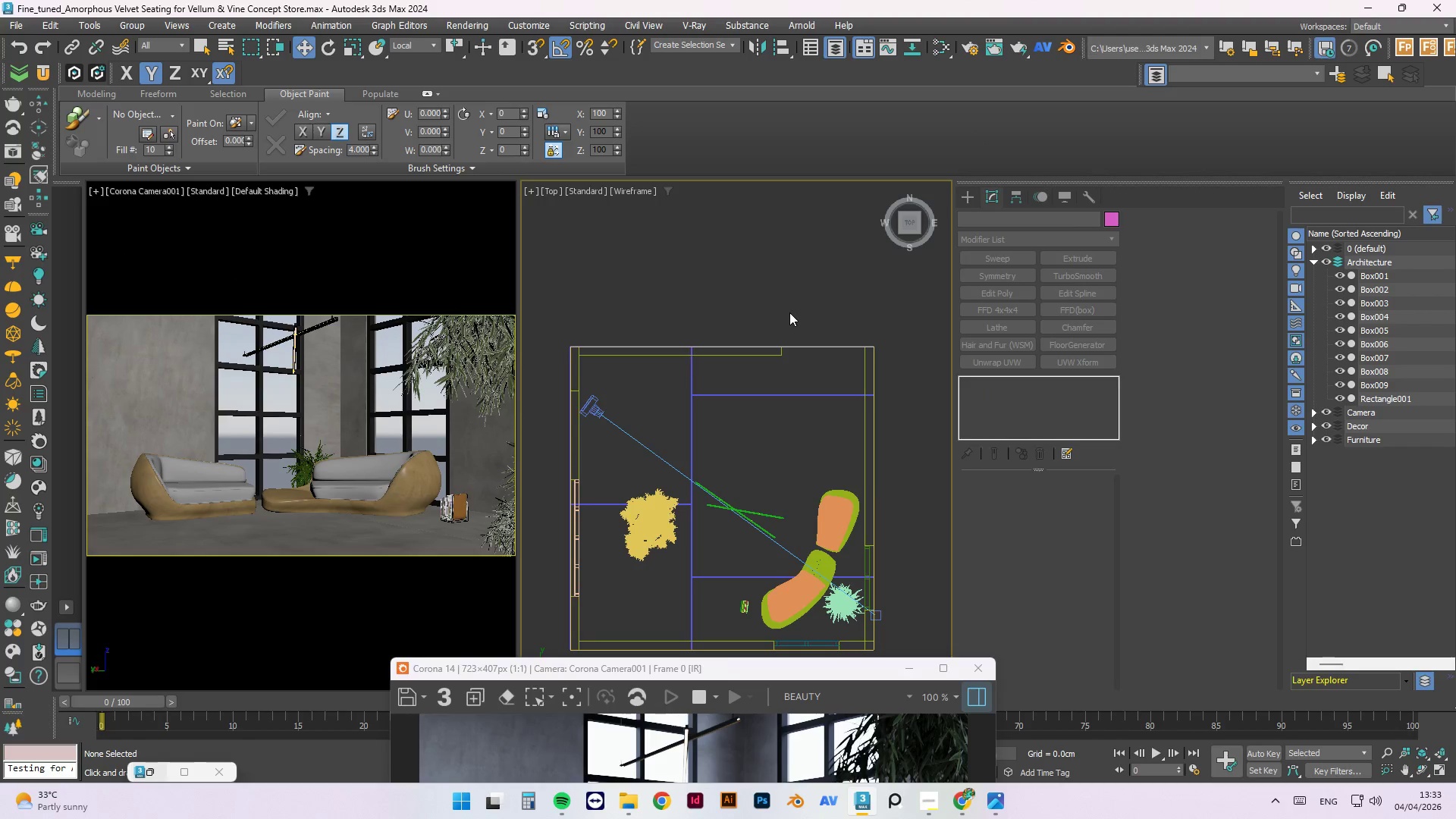 
scroll: coordinate [629, 413], scroll_direction: down, amount: 4.0
 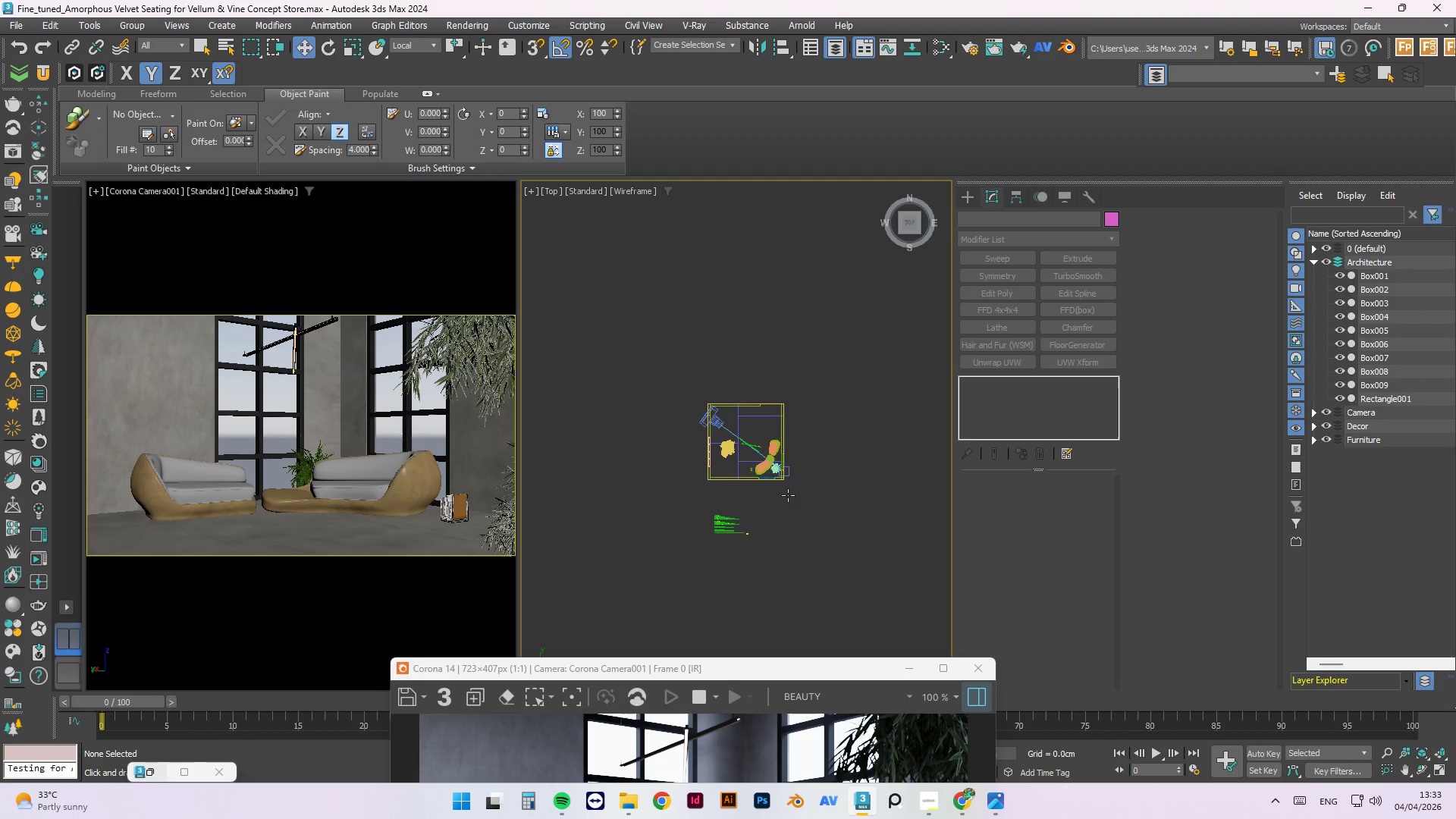 
scroll: coordinate [737, 579], scroll_direction: up, amount: 5.0
 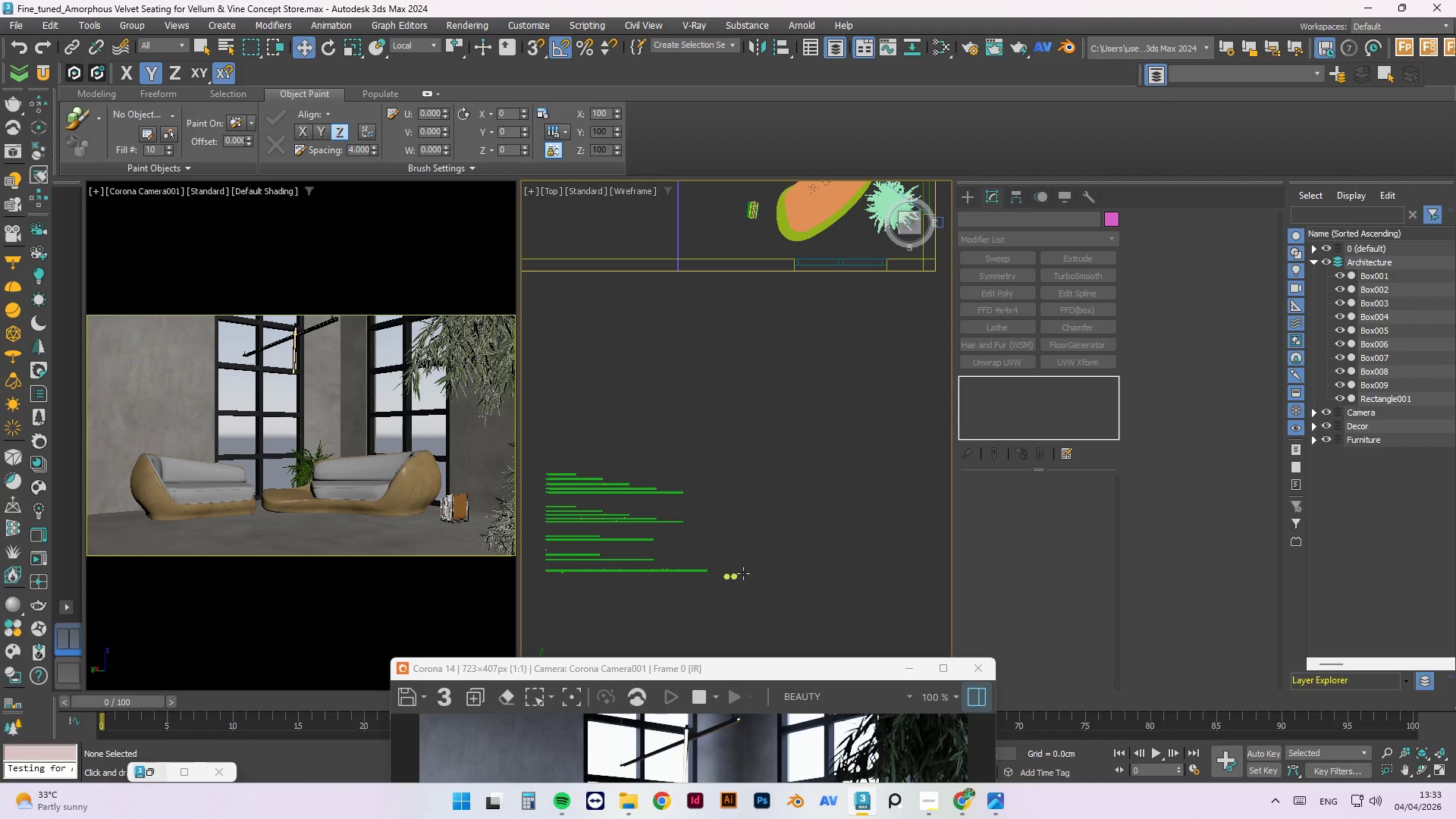 
left_click([735, 576])
 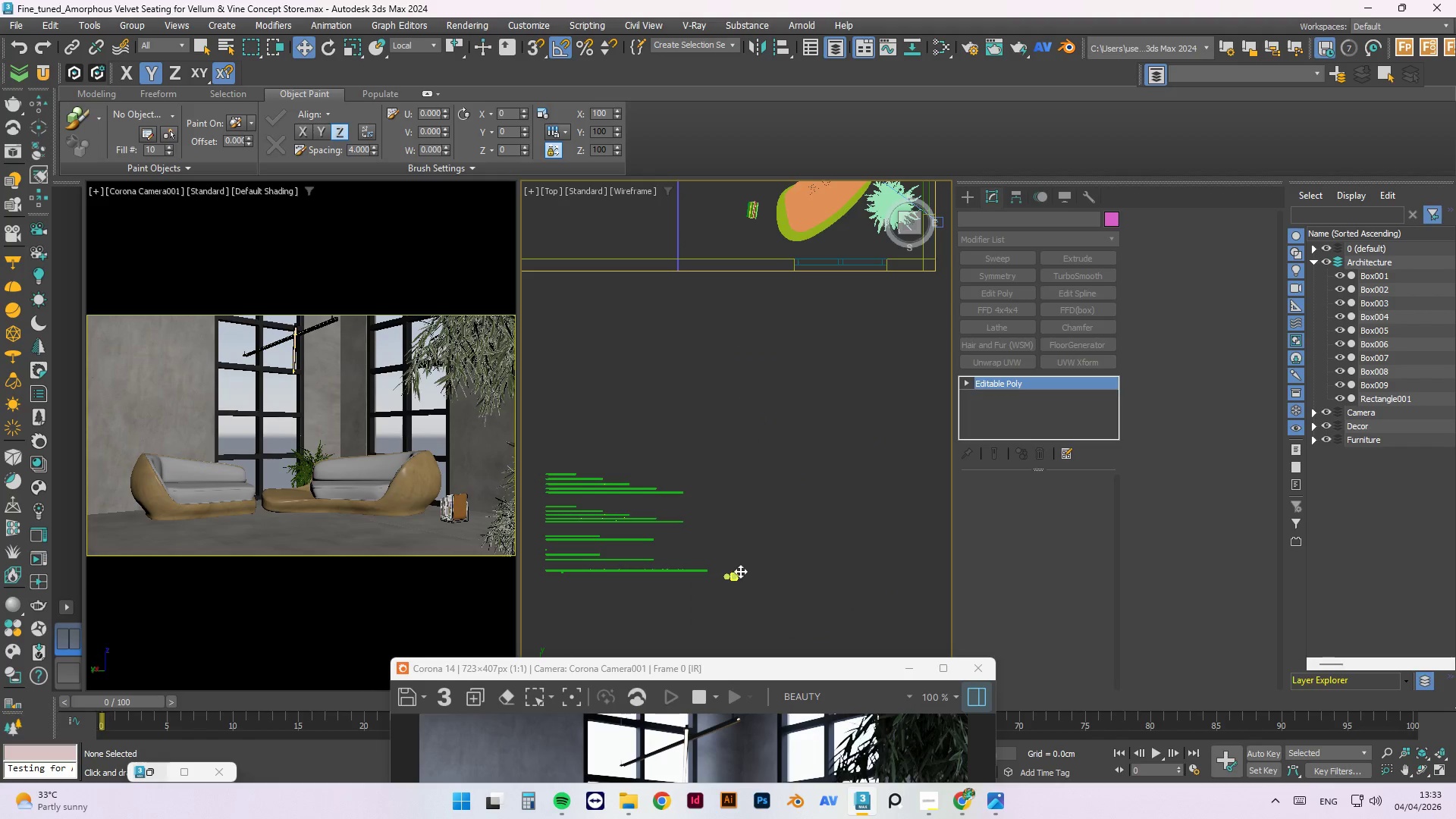 
scroll: coordinate [740, 571], scroll_direction: down, amount: 1.0
 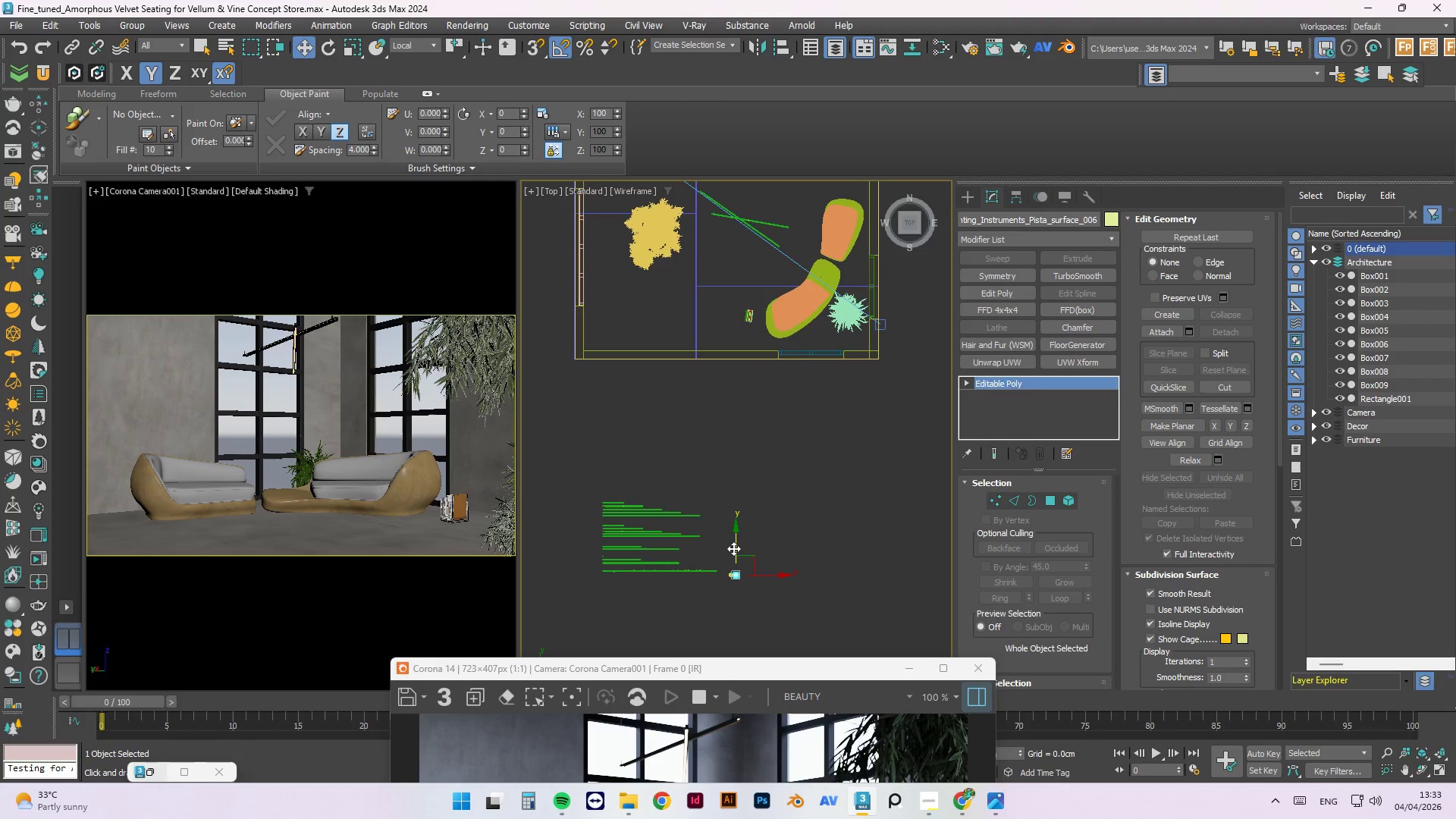 
left_click_drag(start_coordinate=[733, 544], to_coordinate=[733, 243])
 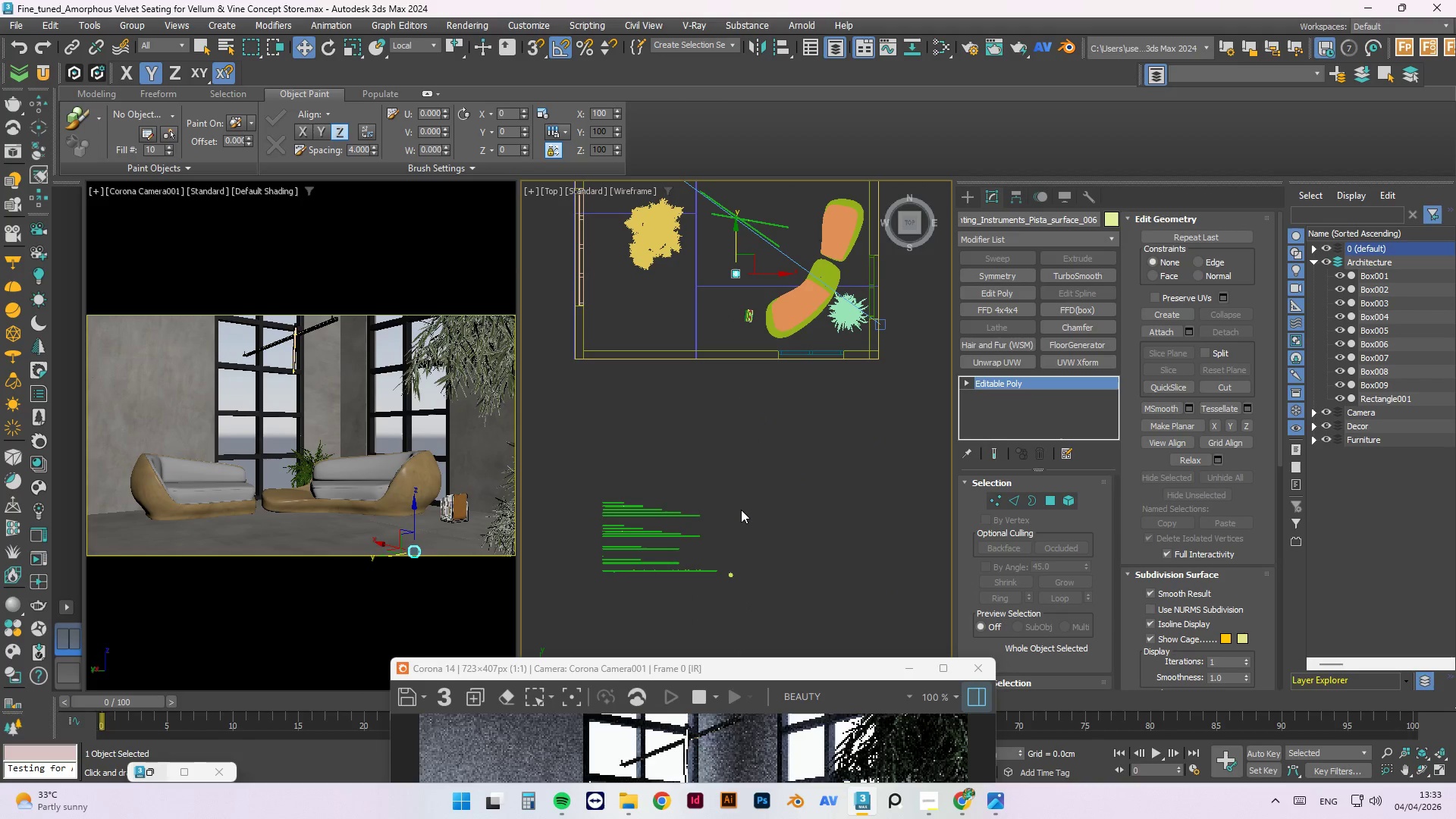 
hold_key(key=AltLeft, duration=0.69)
 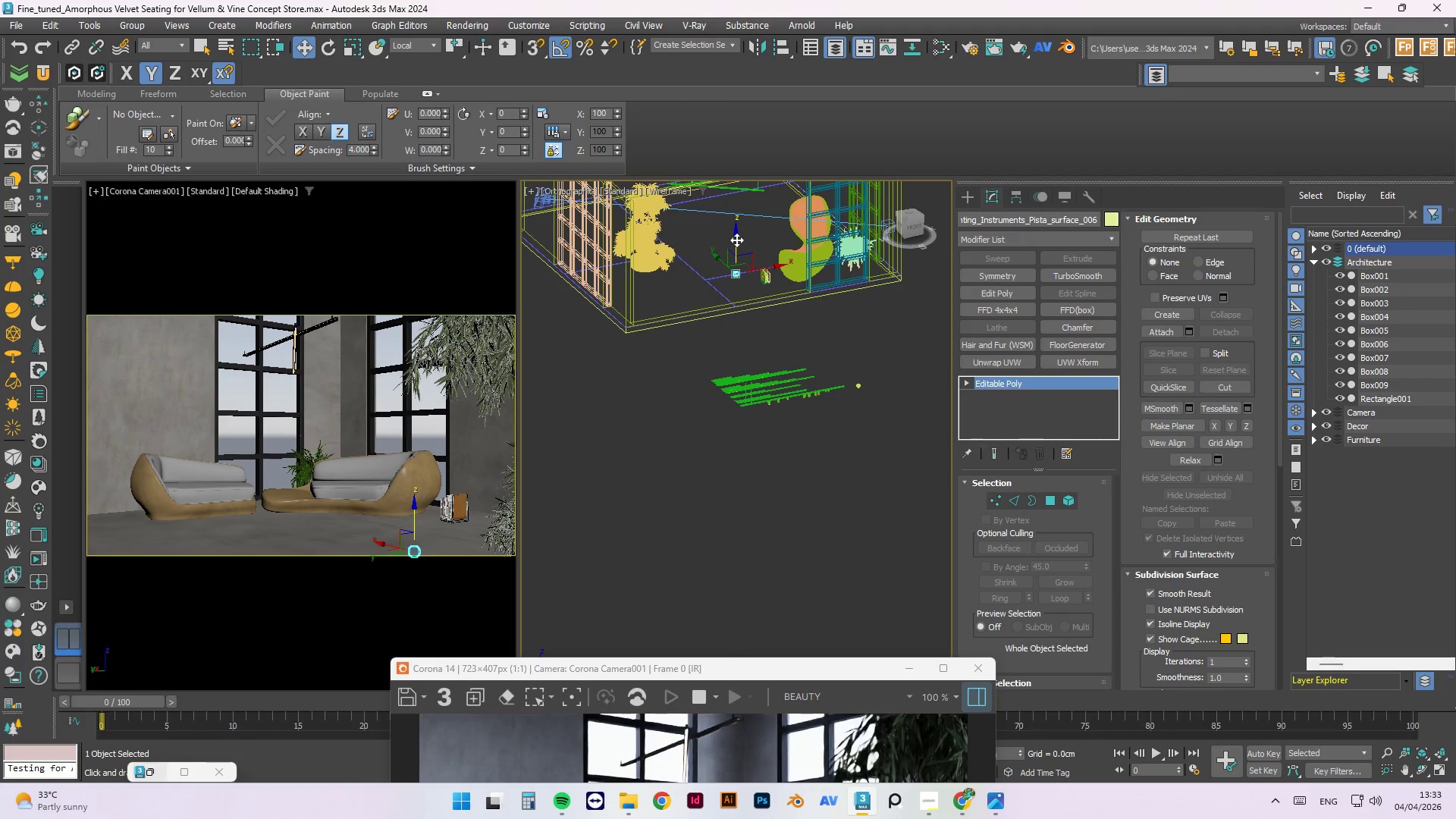 
left_click_drag(start_coordinate=[736, 240], to_coordinate=[728, 179])
 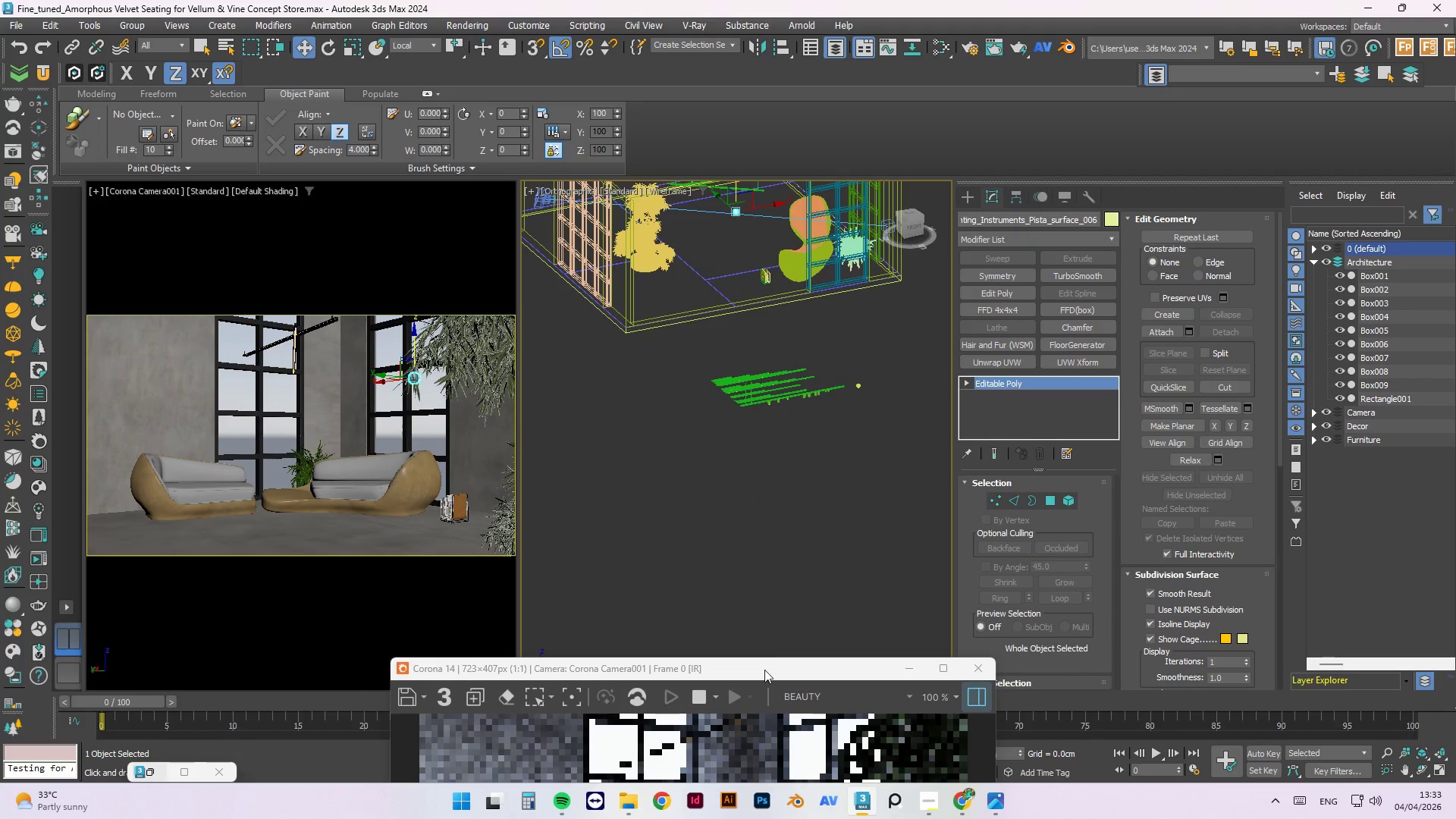 
left_click_drag(start_coordinate=[766, 679], to_coordinate=[397, 432])
 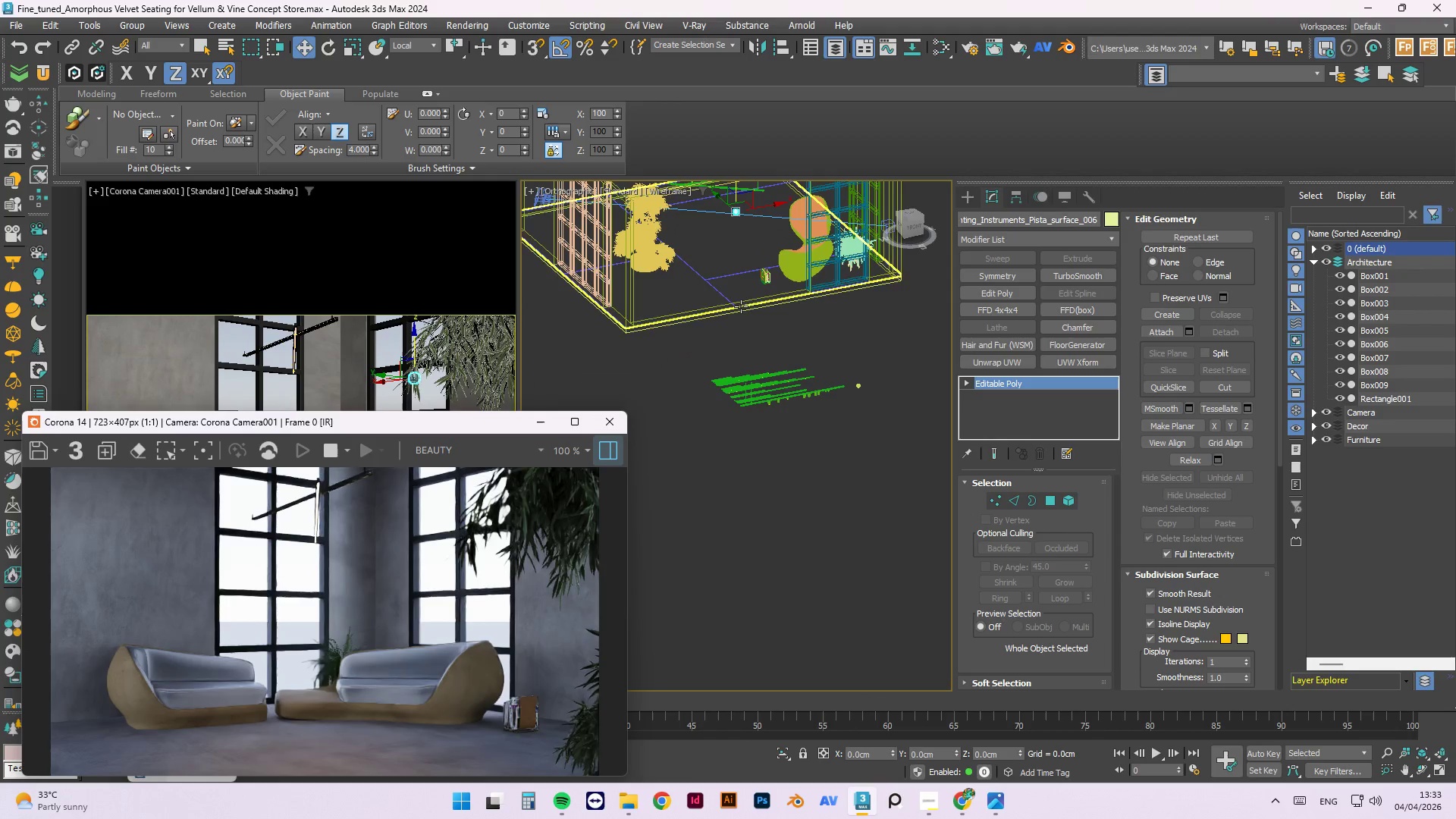 
hold_key(key=AltLeft, duration=0.73)
 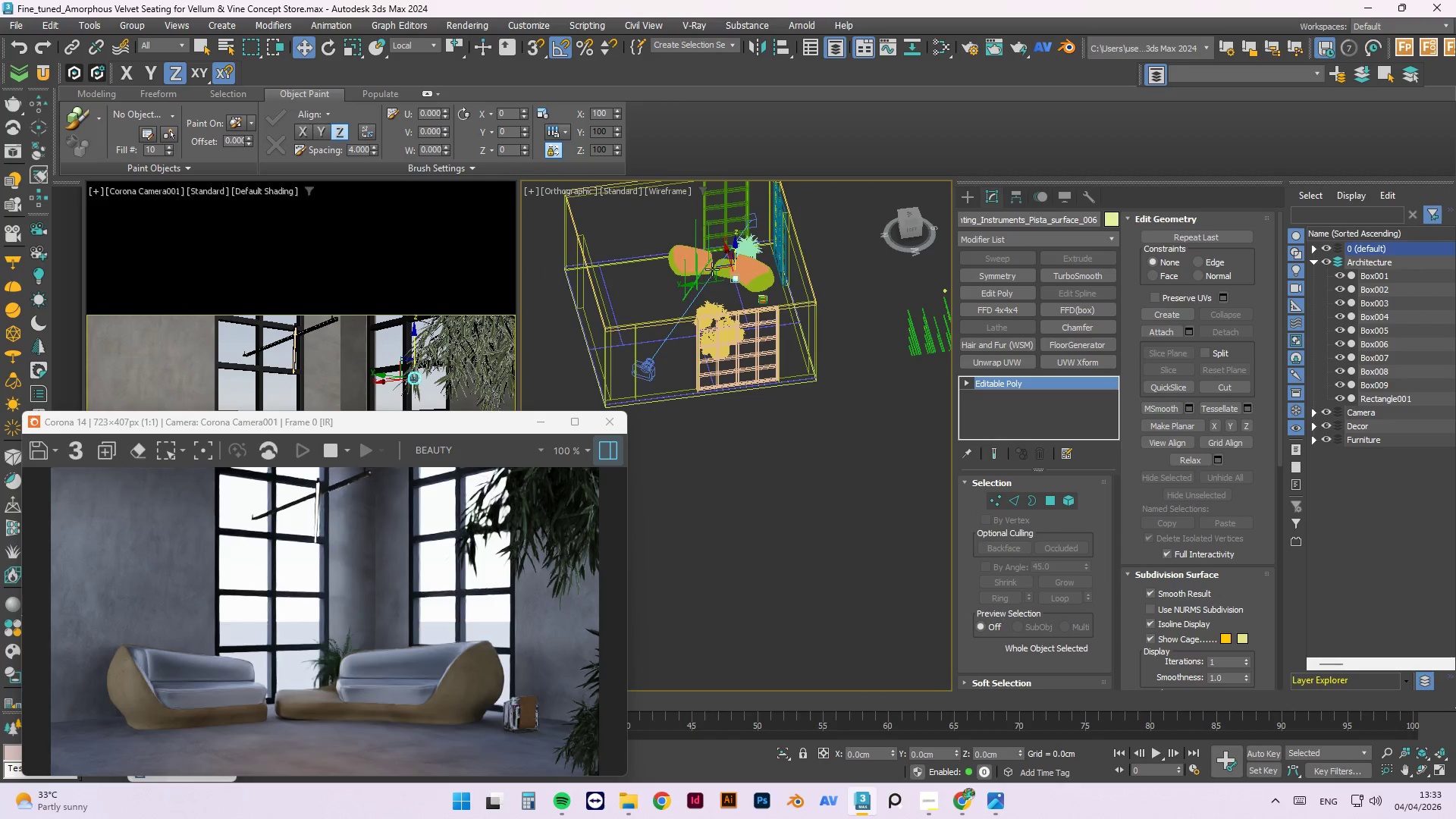 
scroll: coordinate [734, 441], scroll_direction: down, amount: 1.0
 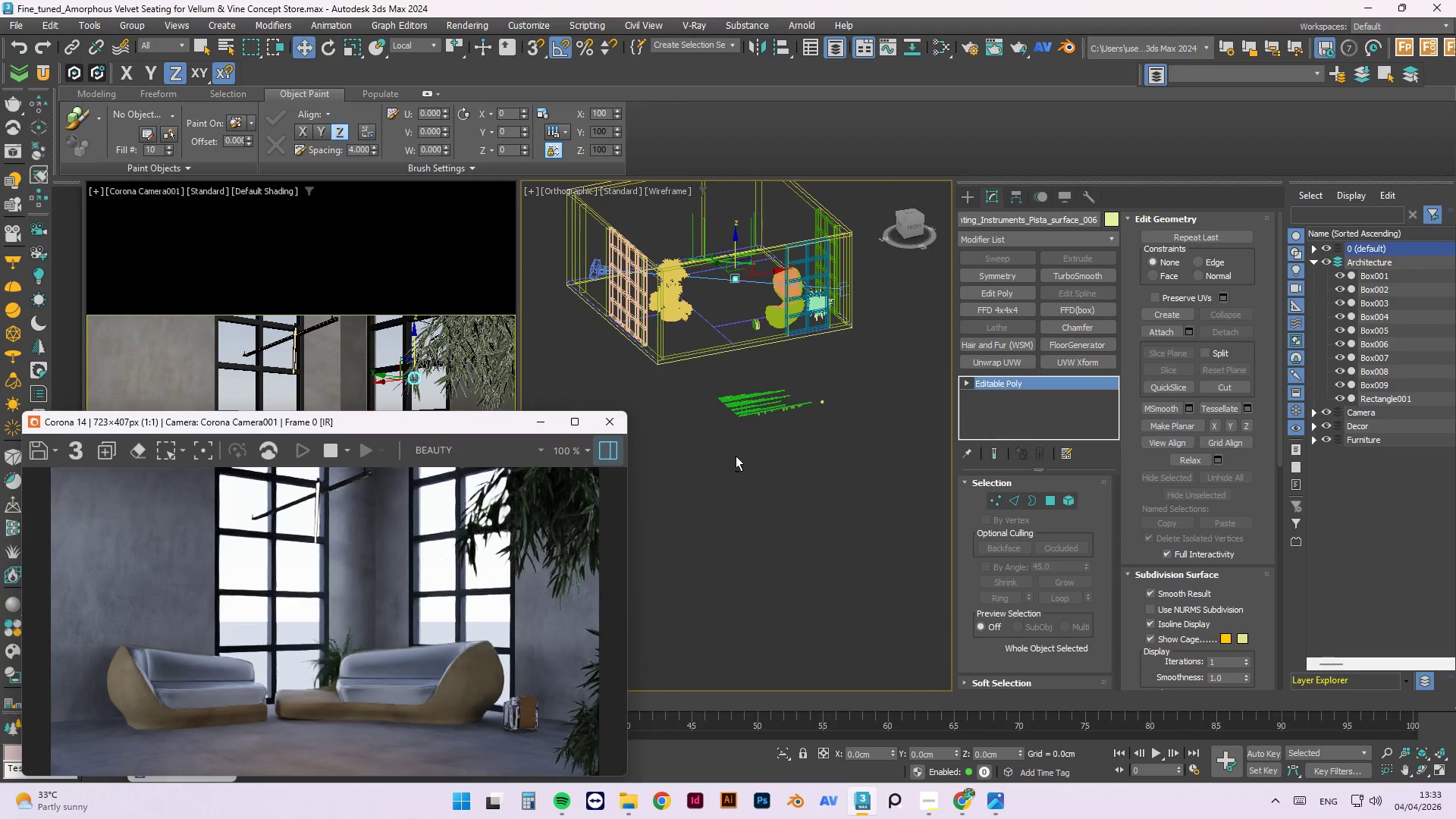 
scroll: coordinate [738, 242], scroll_direction: up, amount: 7.0
 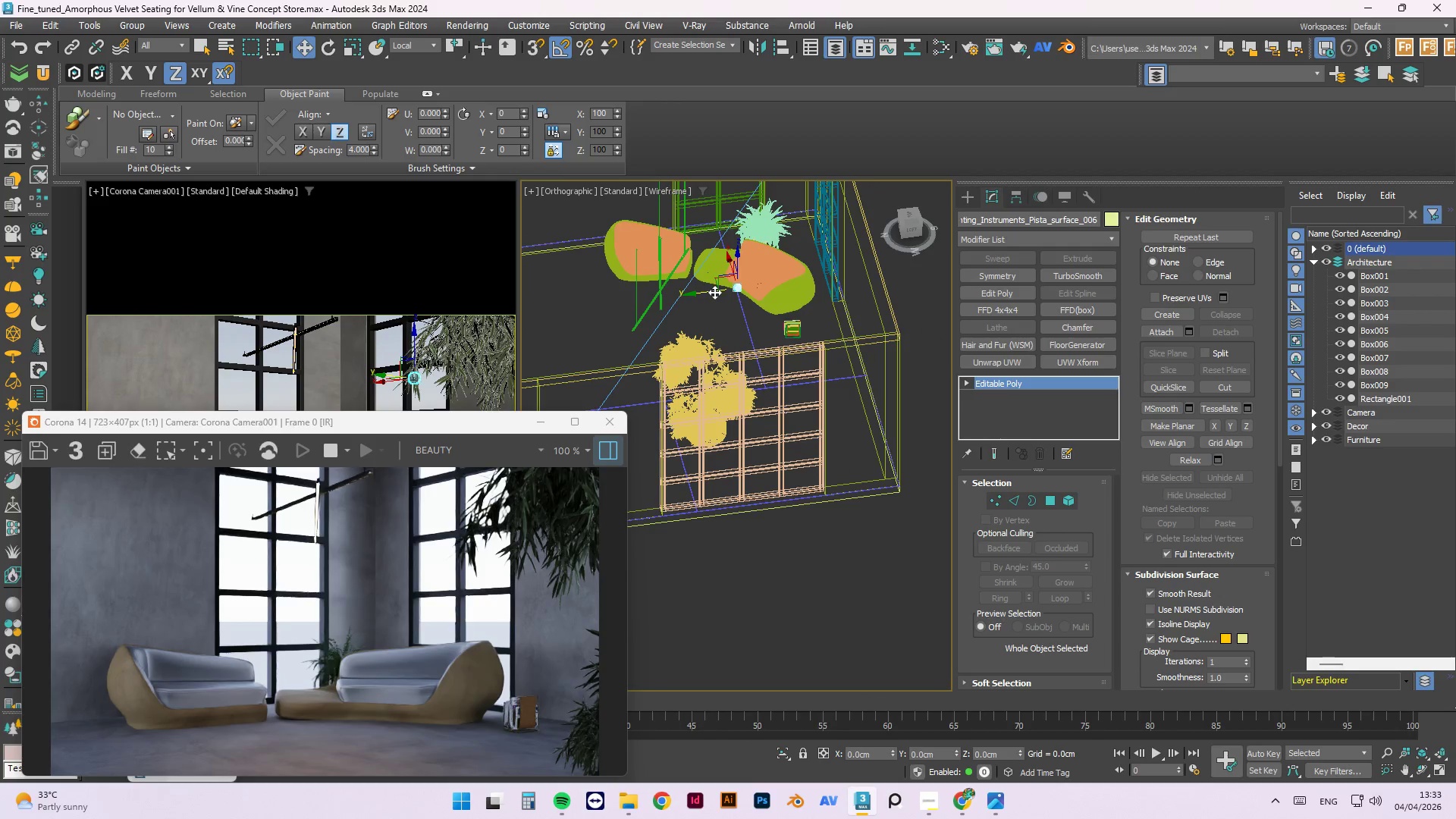 
left_click_drag(start_coordinate=[714, 292], to_coordinate=[593, 303])
 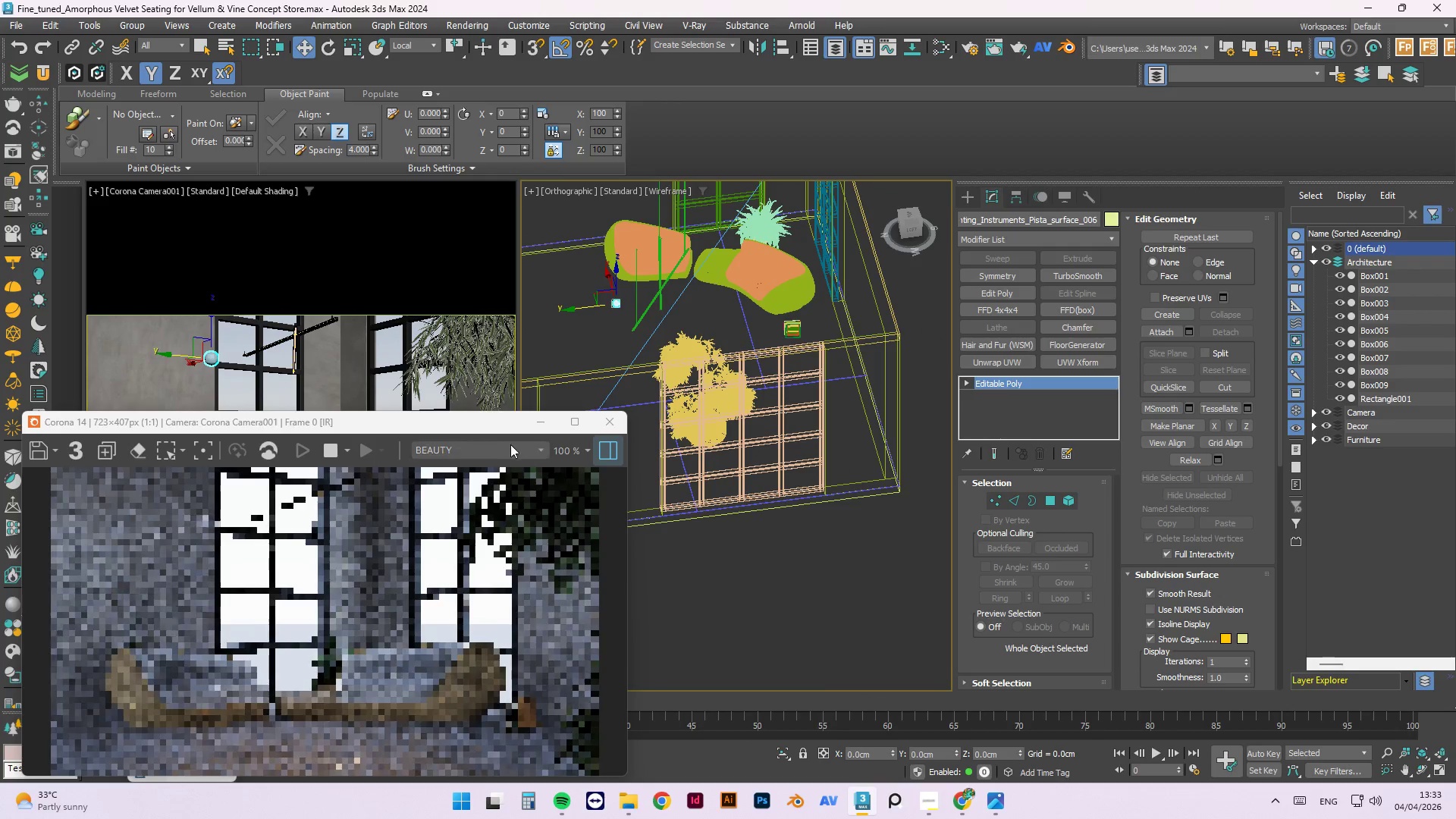 
left_click_drag(start_coordinate=[499, 419], to_coordinate=[687, 565])
 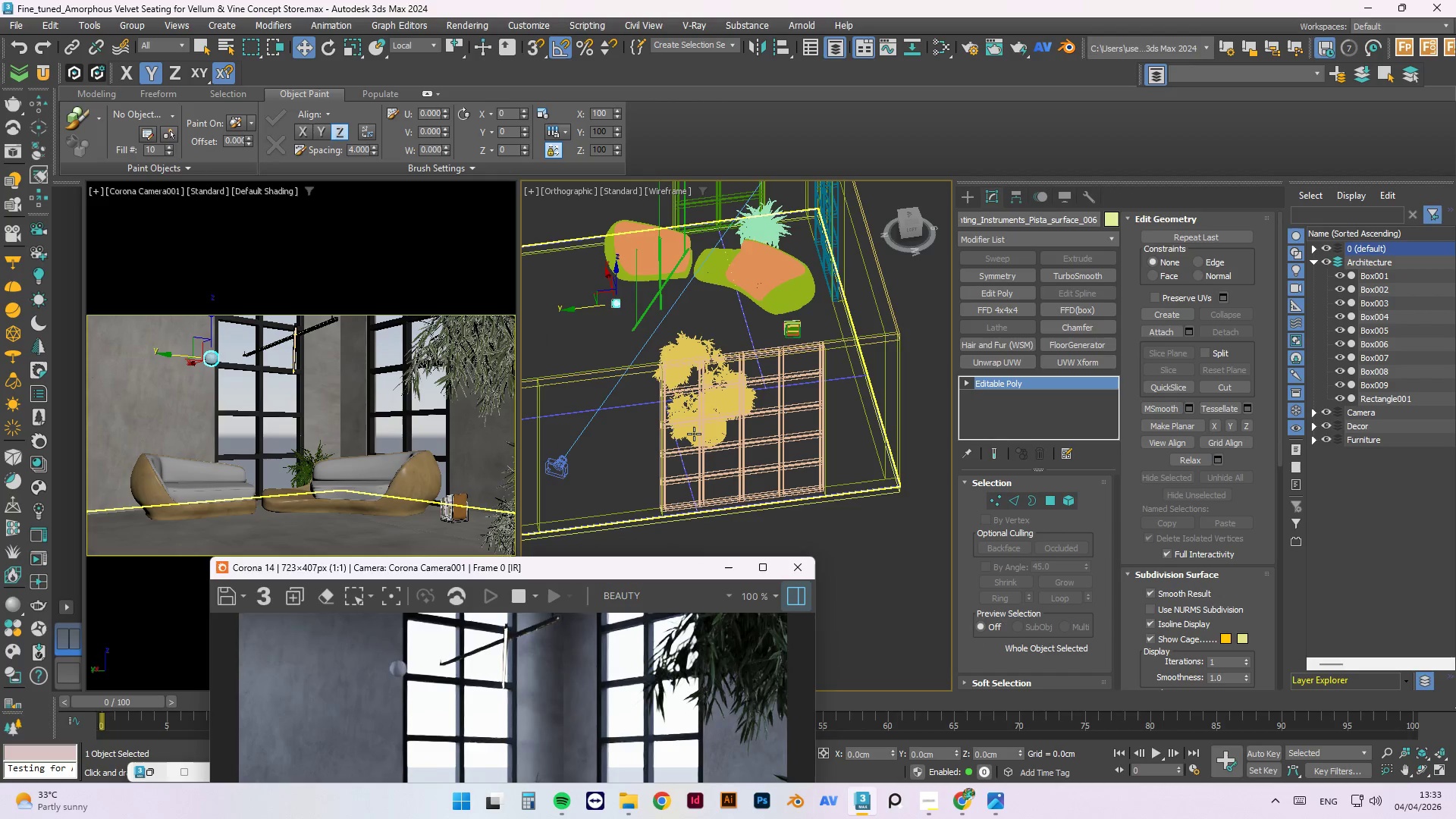 
key(Control+Z)
 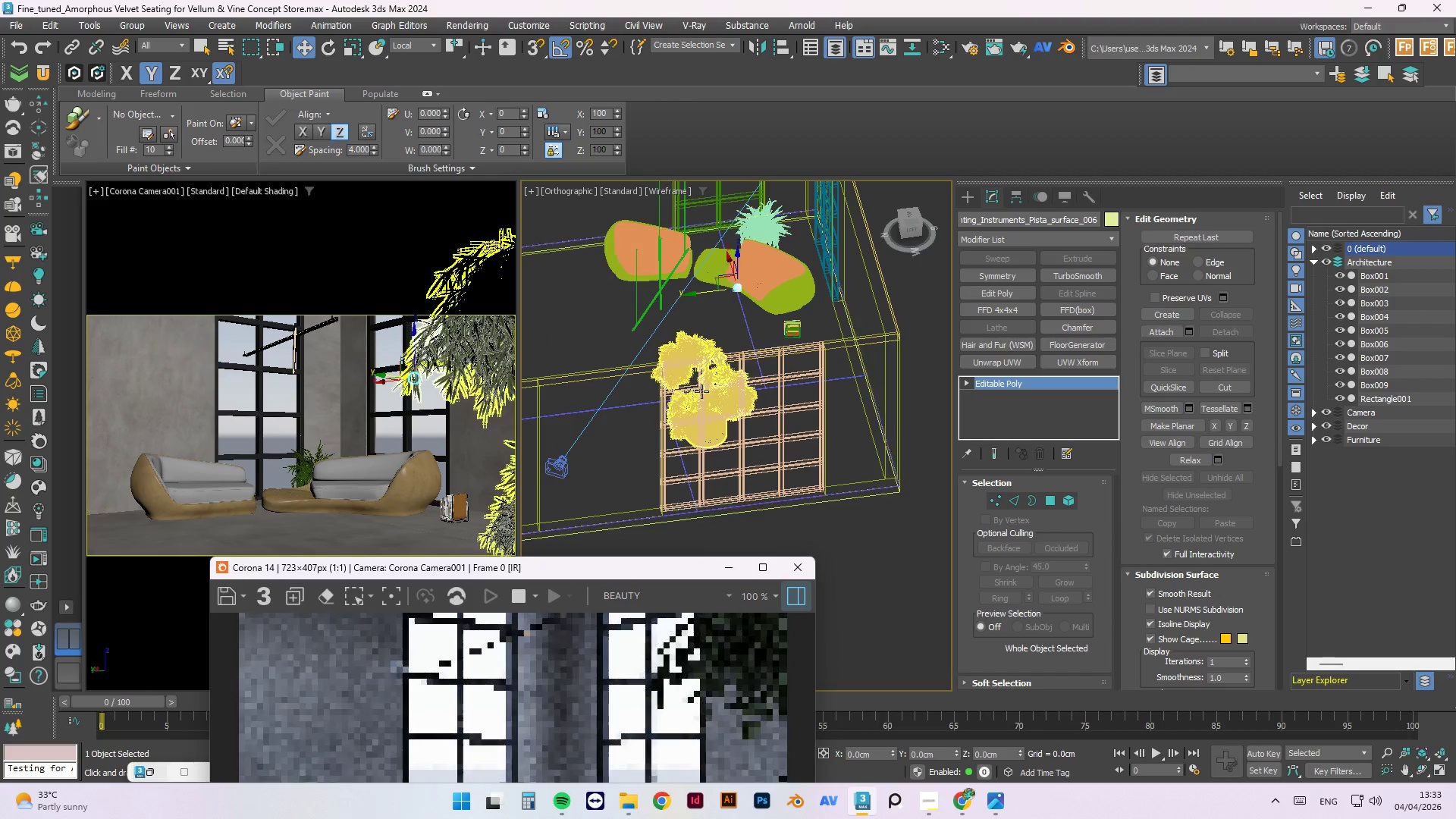 
key(Control+Z)
 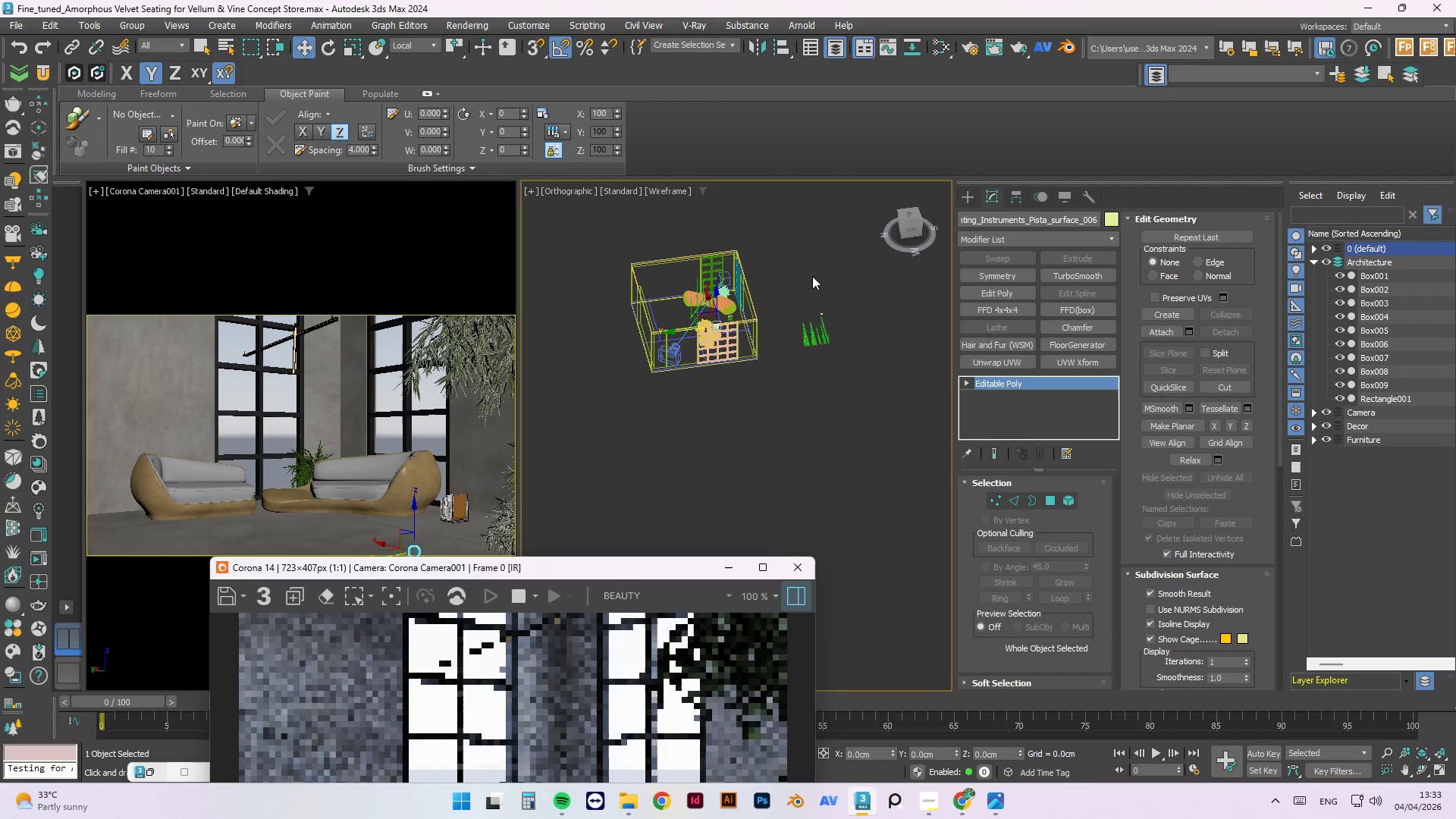 
scroll: coordinate [706, 322], scroll_direction: down, amount: 3.0
 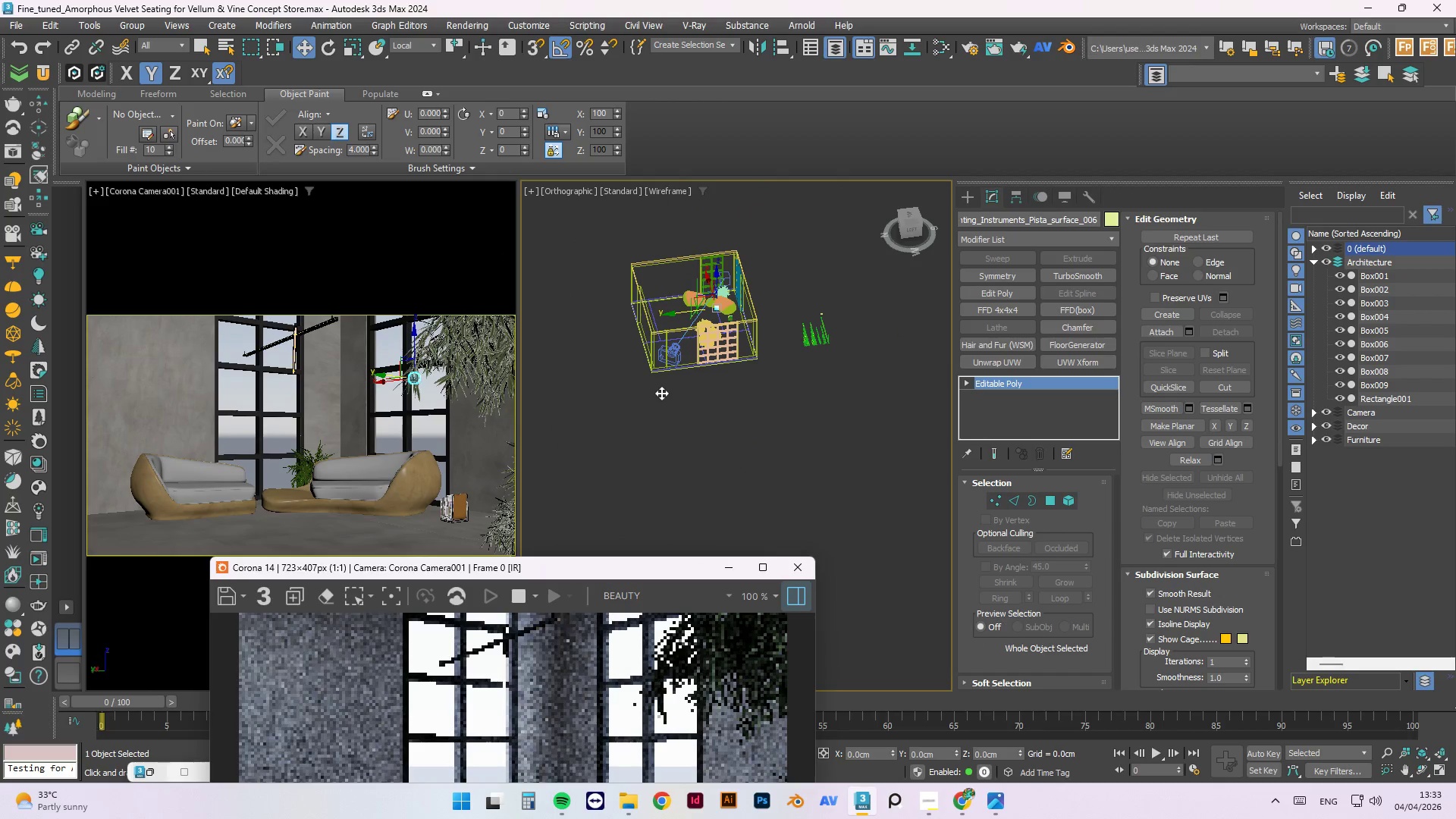 
key(Control+Z)
 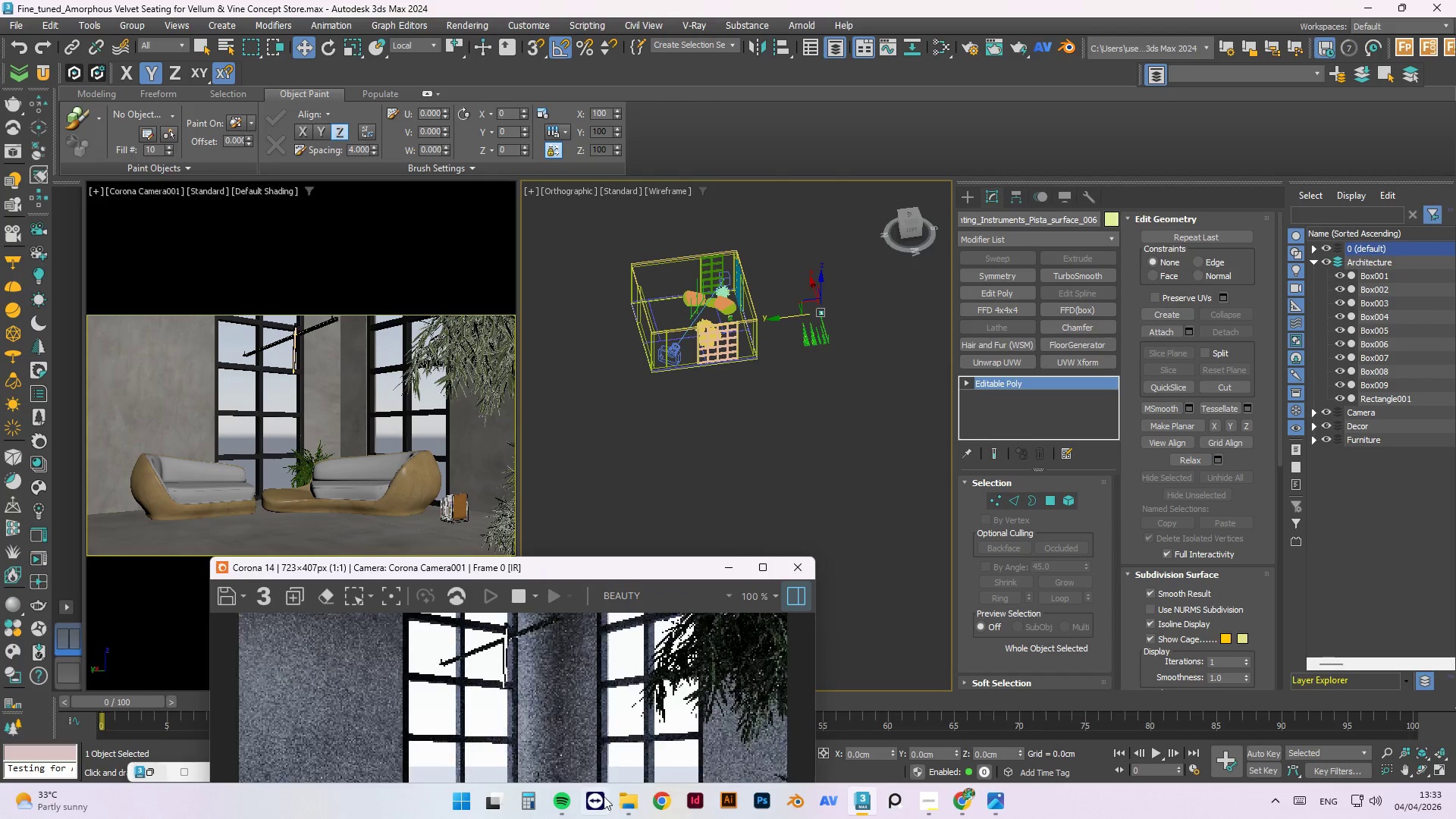 
left_click([569, 804])
 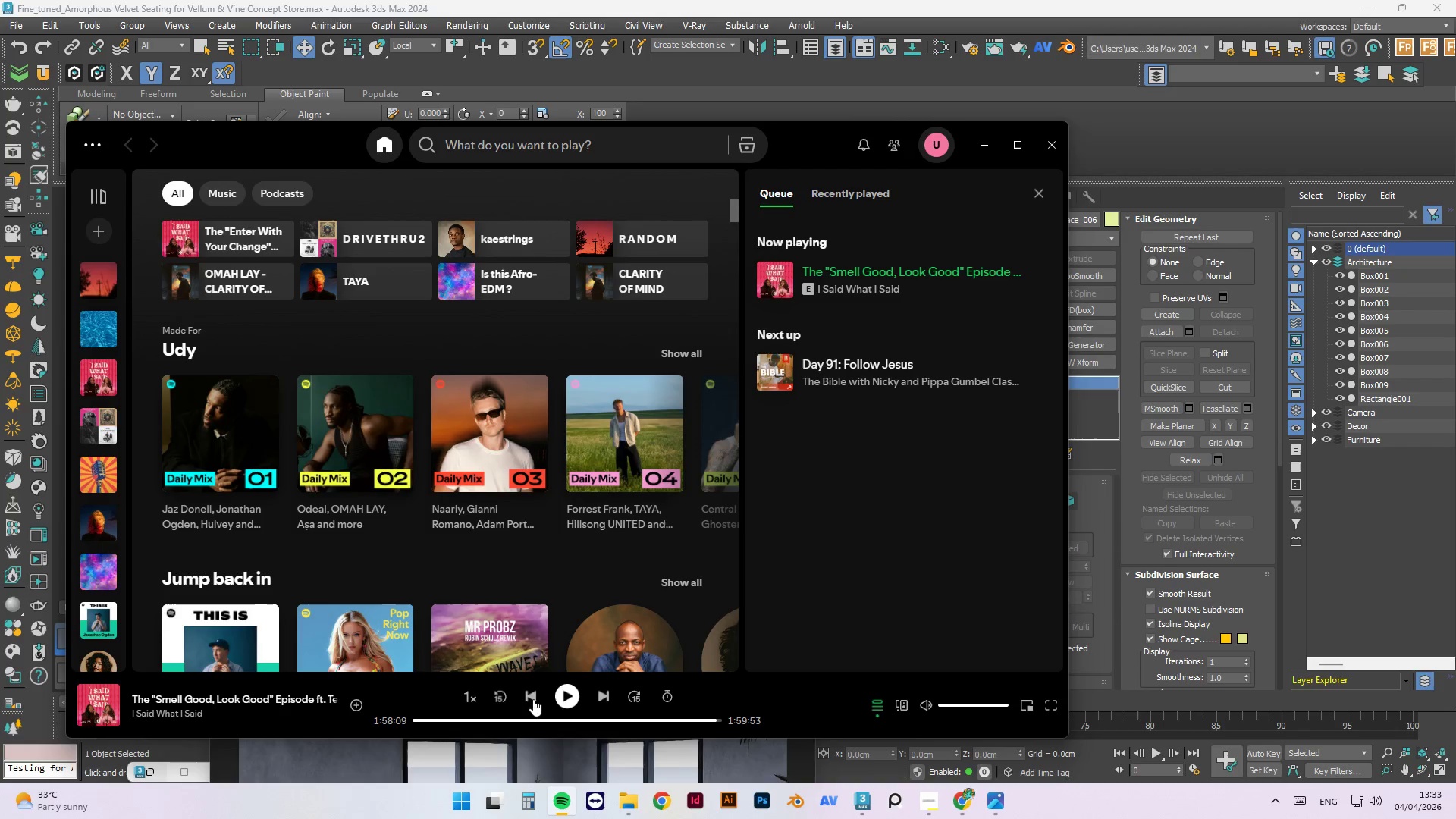 
left_click([573, 704])
 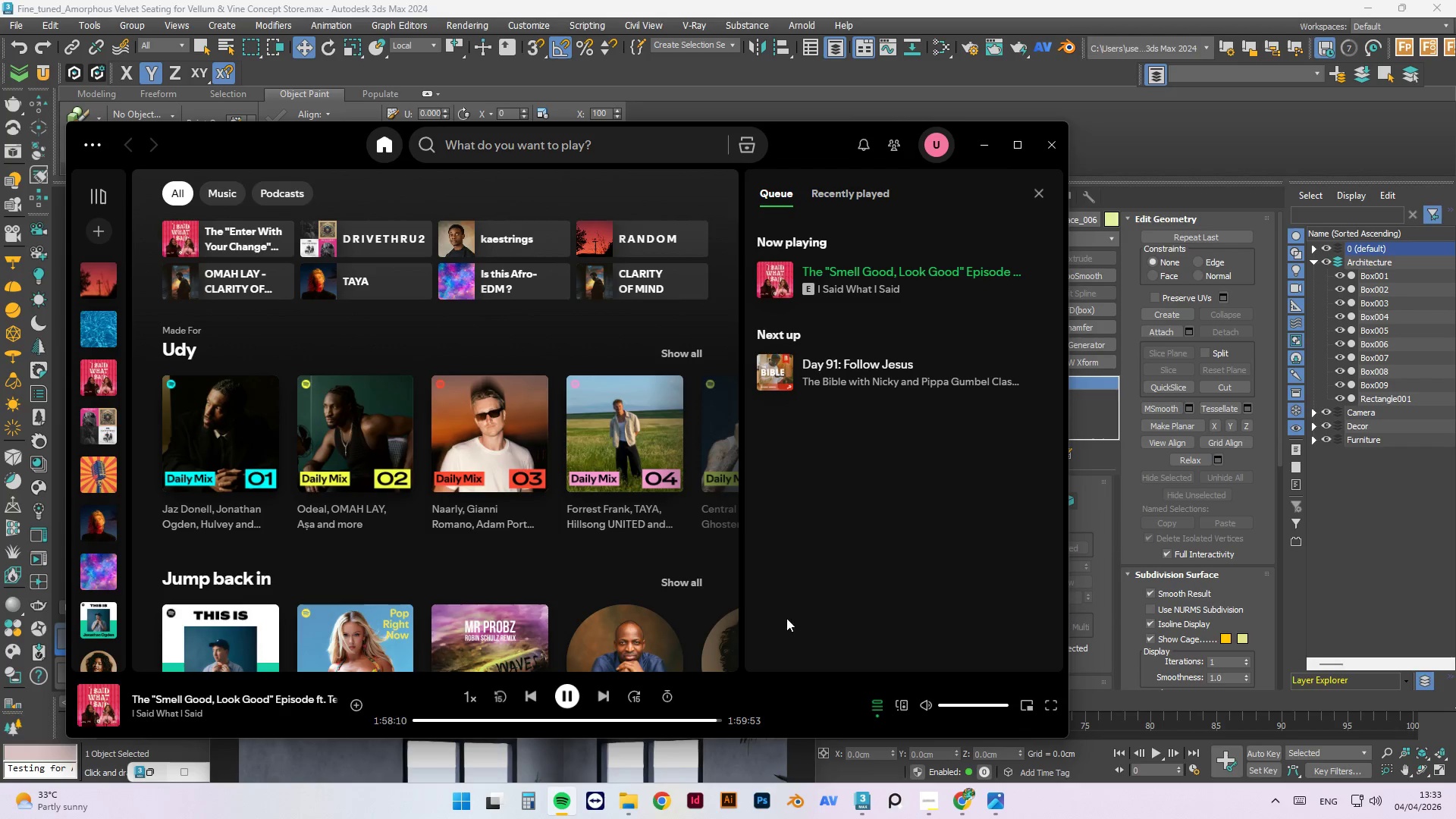 
left_click([693, 723])
 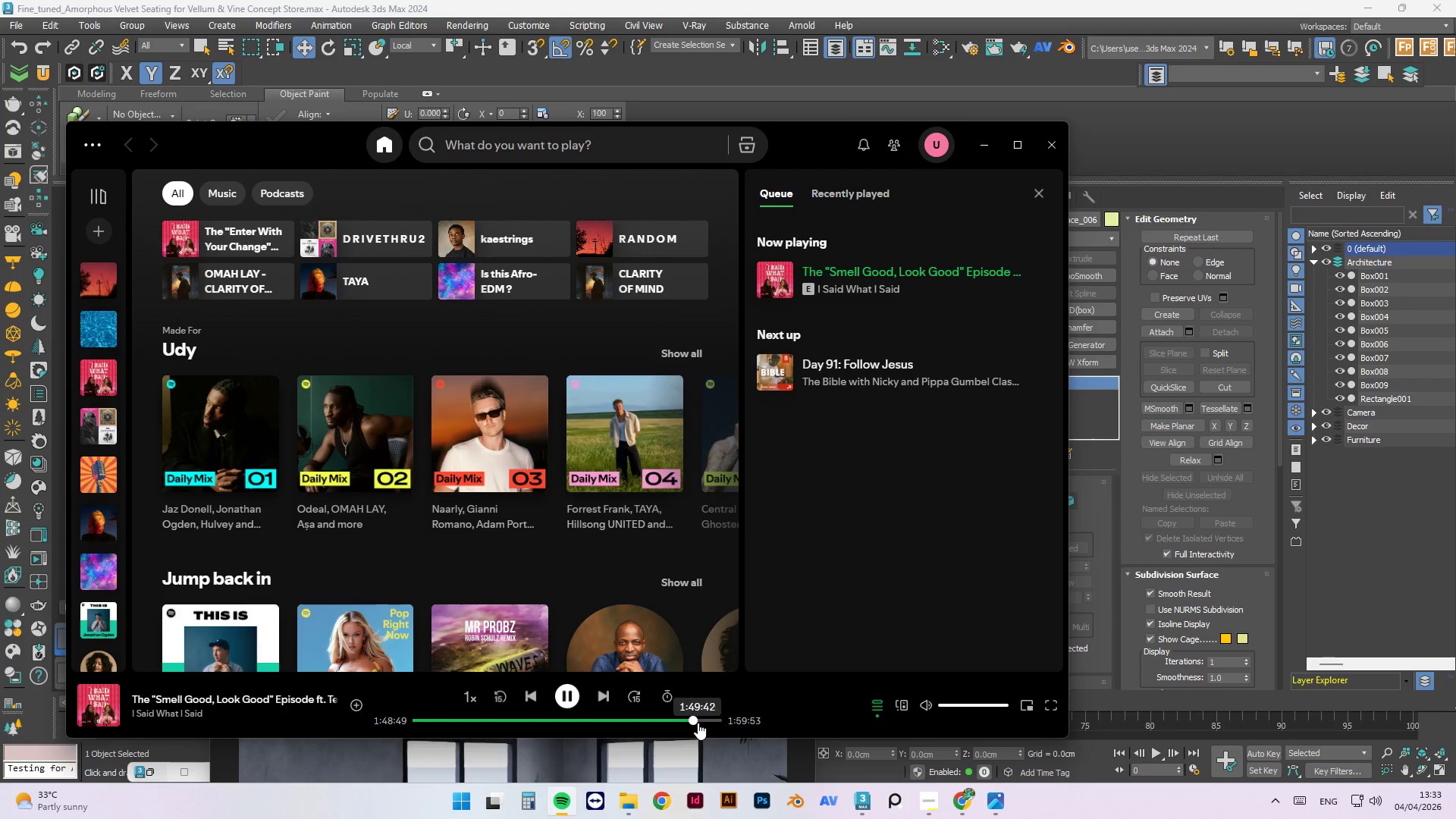 
left_click_drag(start_coordinate=[698, 723], to_coordinate=[701, 723])
 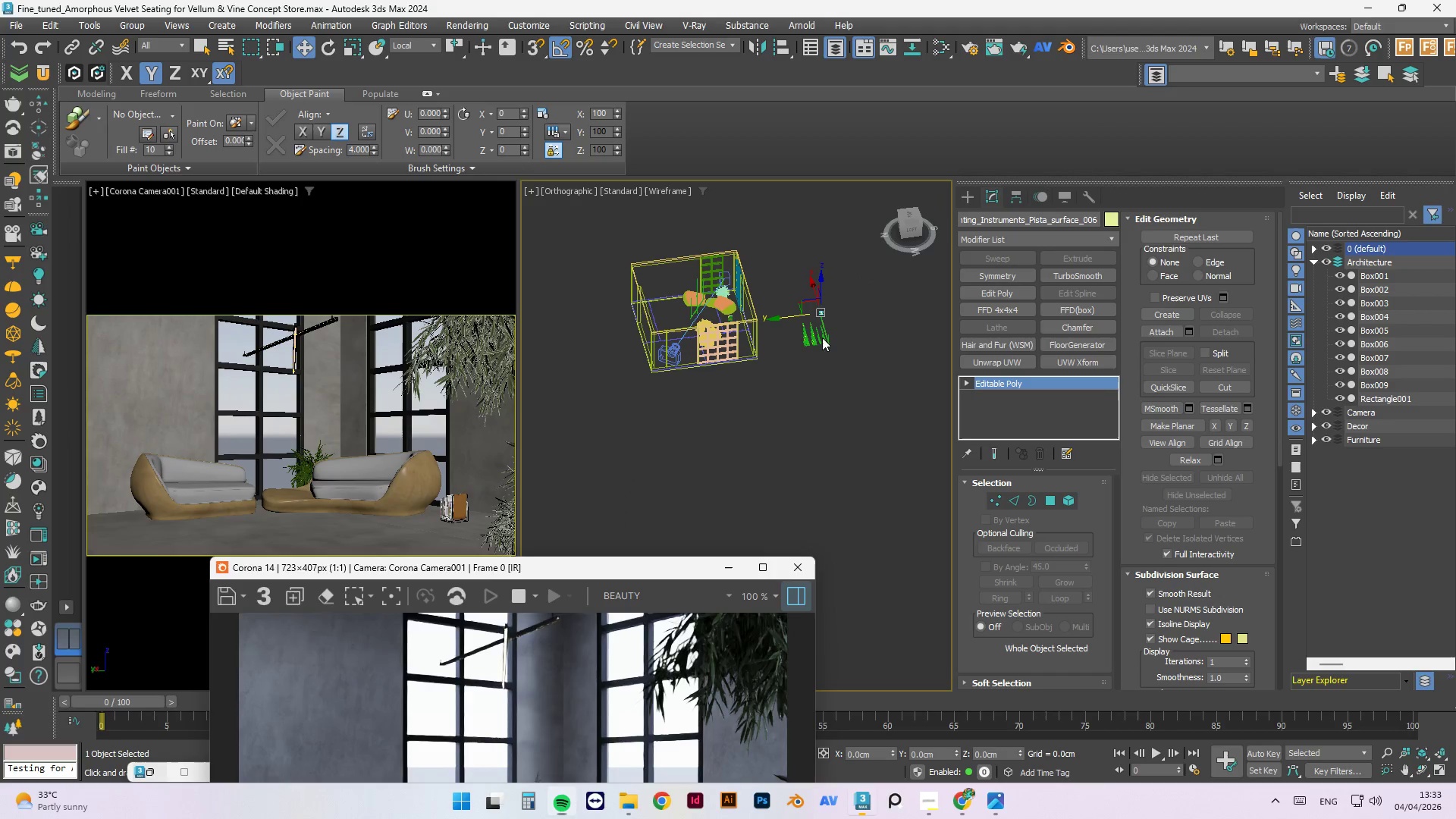 
left_click([866, 341])
 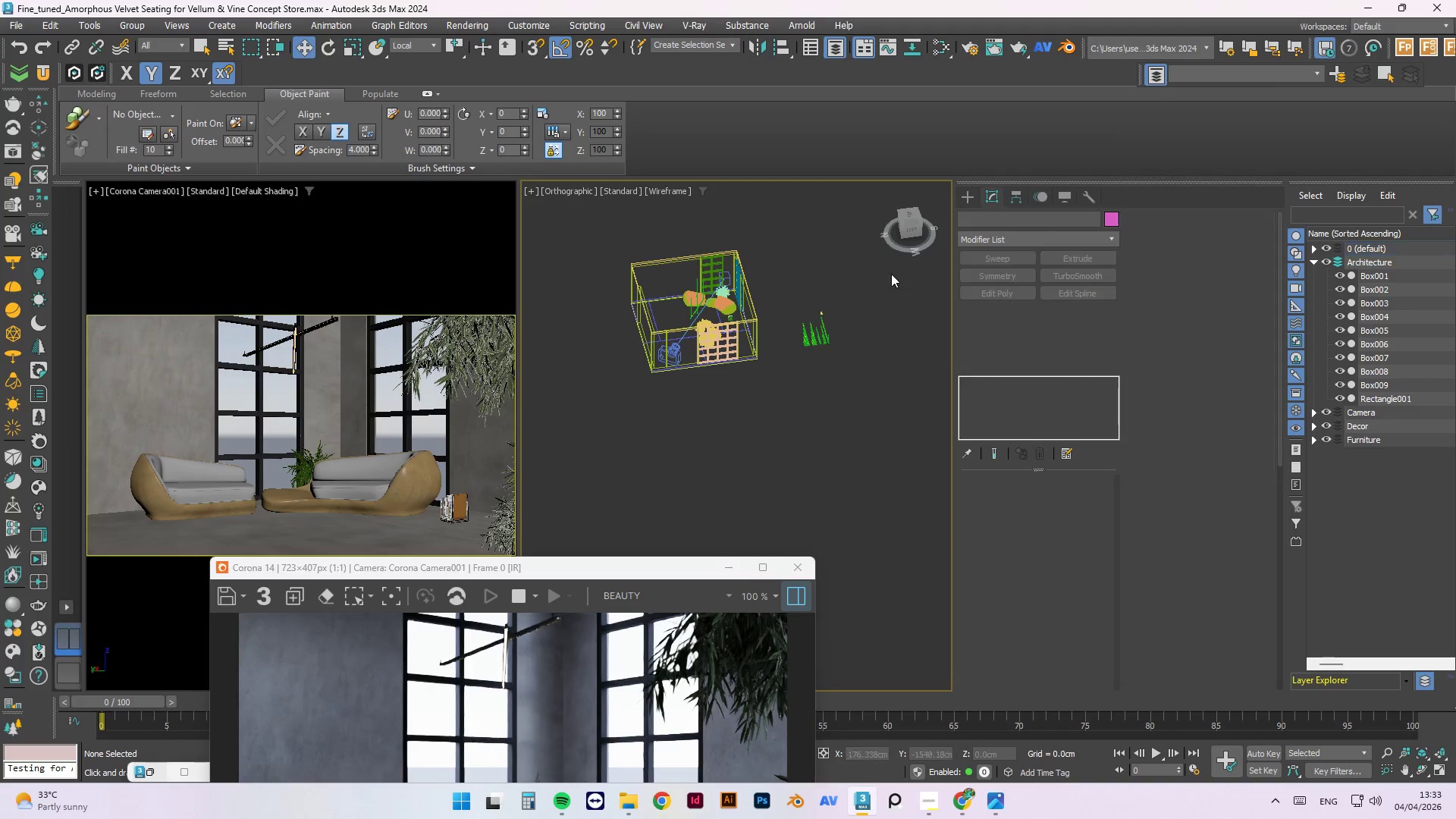 
left_click_drag(start_coordinate=[891, 272], to_coordinate=[799, 389])
 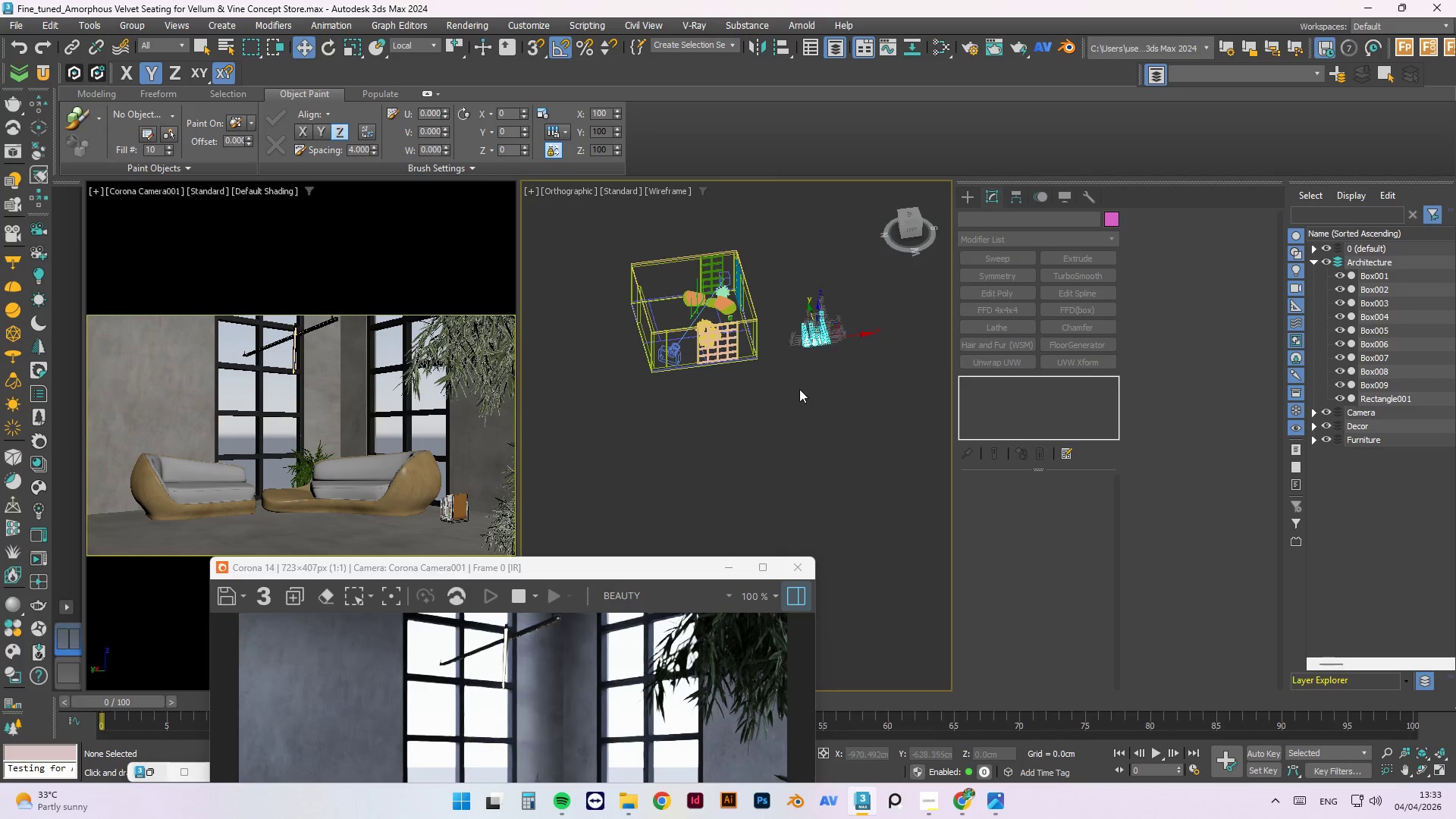 
triple_click([799, 389])
 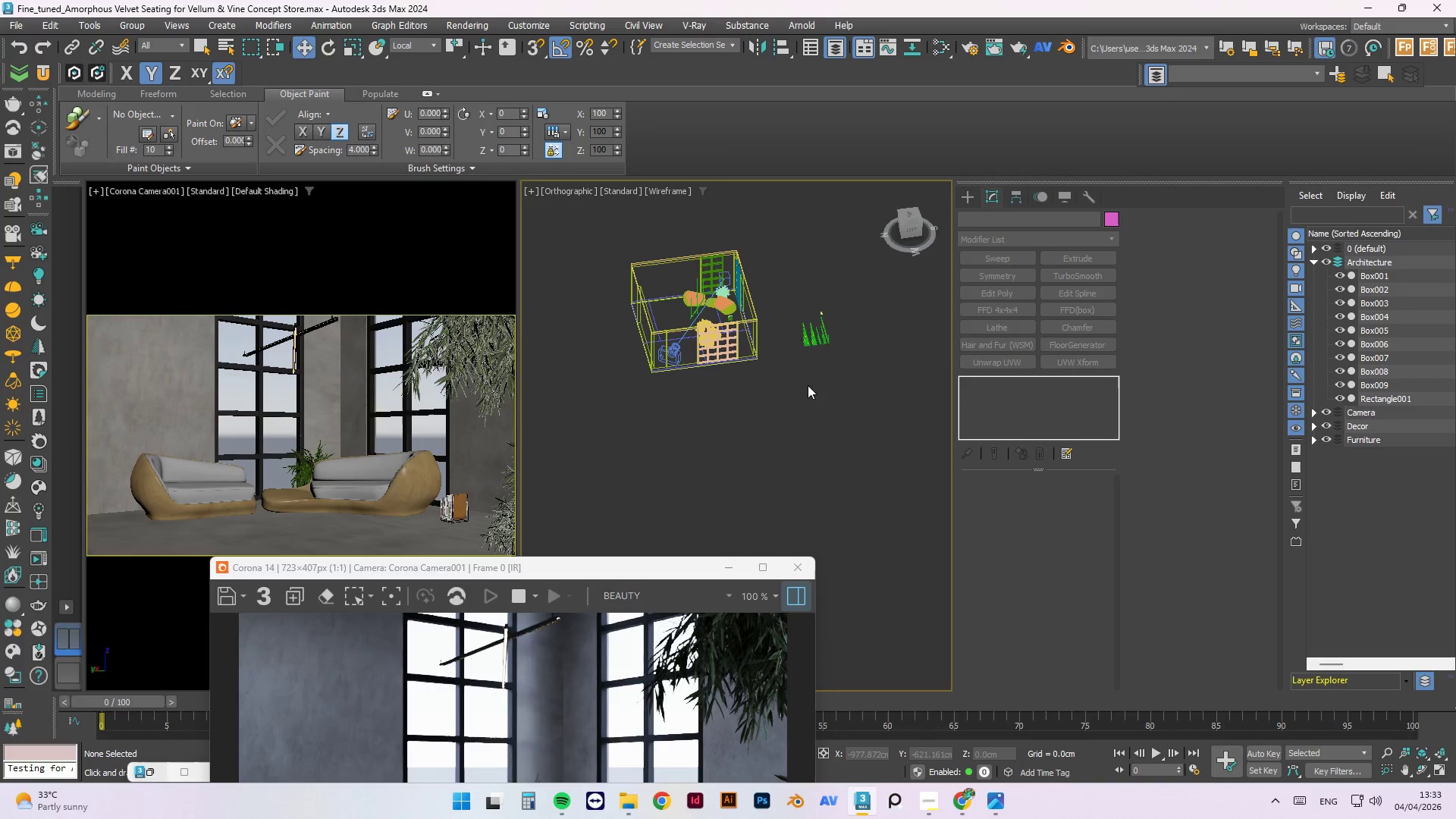 
left_click_drag(start_coordinate=[843, 362], to_coordinate=[790, 292])
 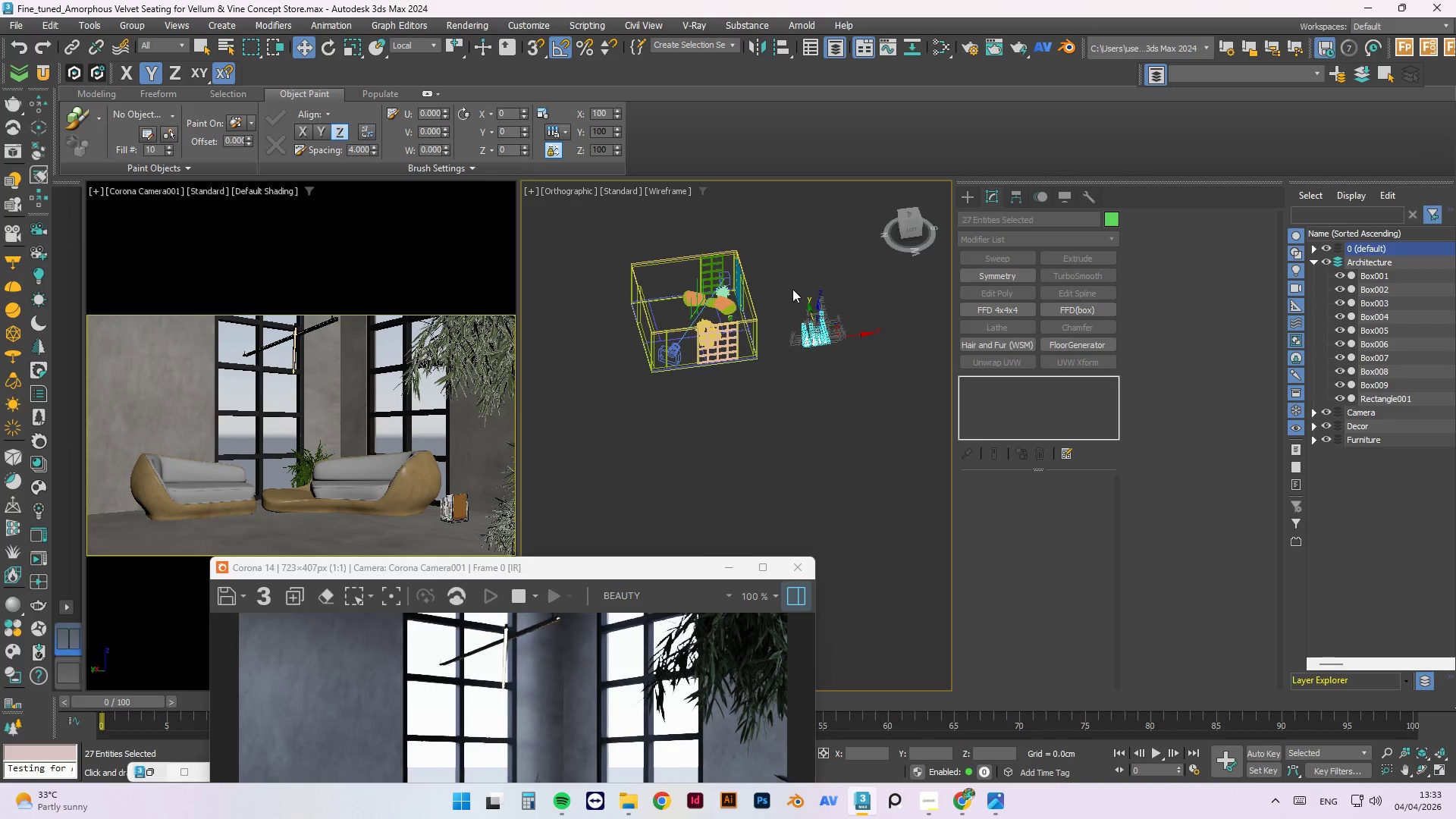 
key(Delete)
 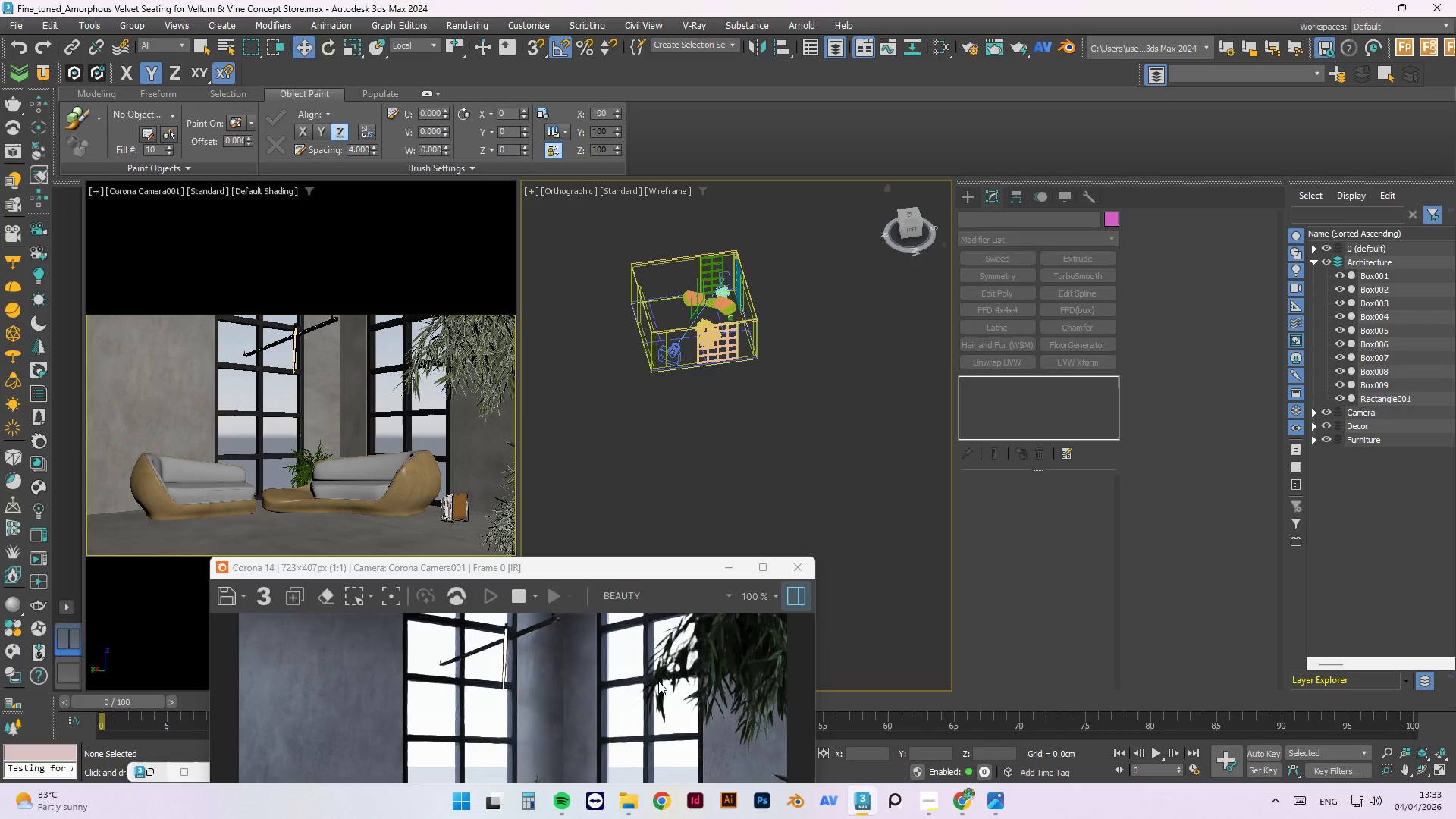 
left_click_drag(start_coordinate=[621, 570], to_coordinate=[566, 676])
 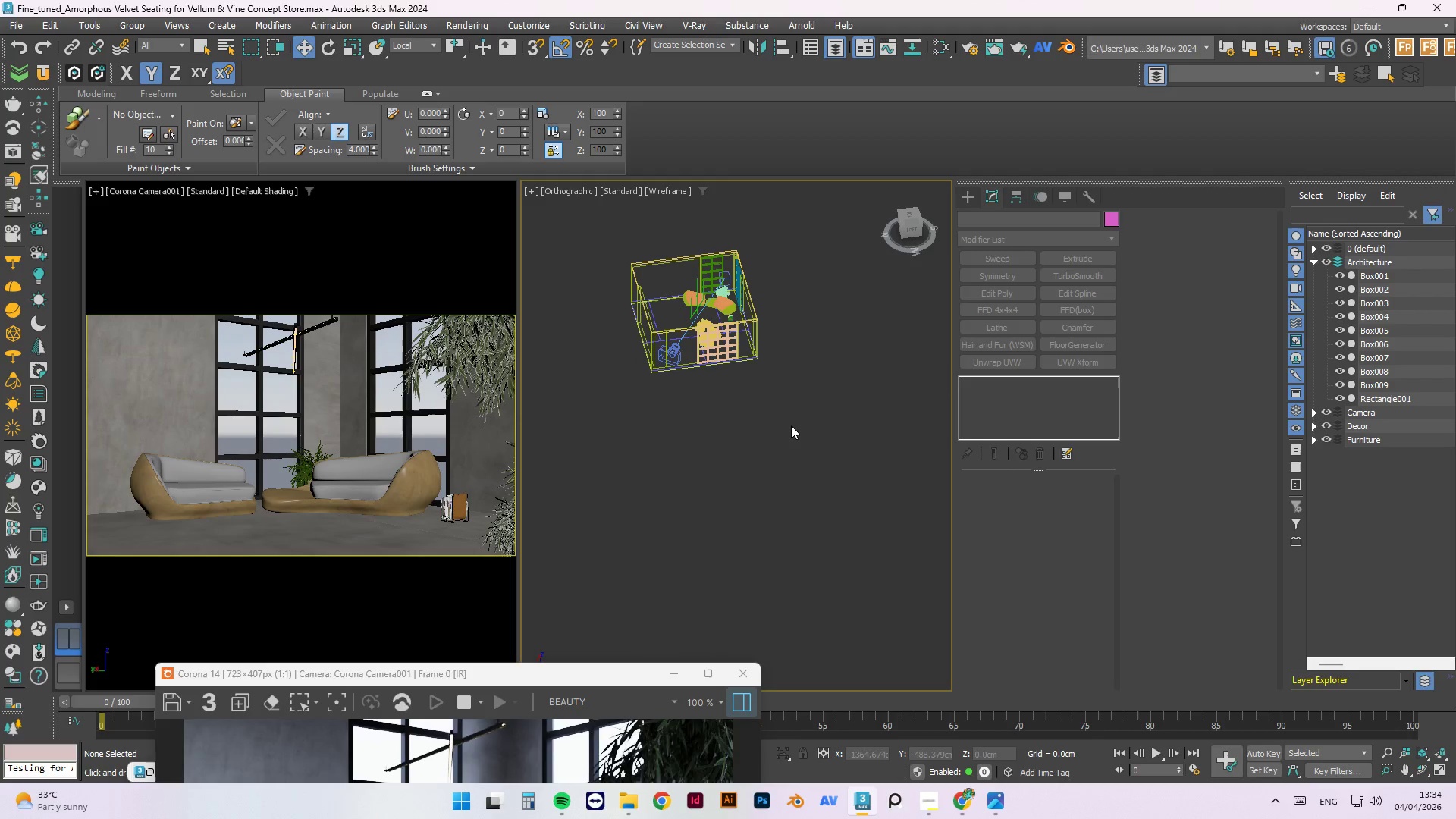 
double_click([795, 415])
 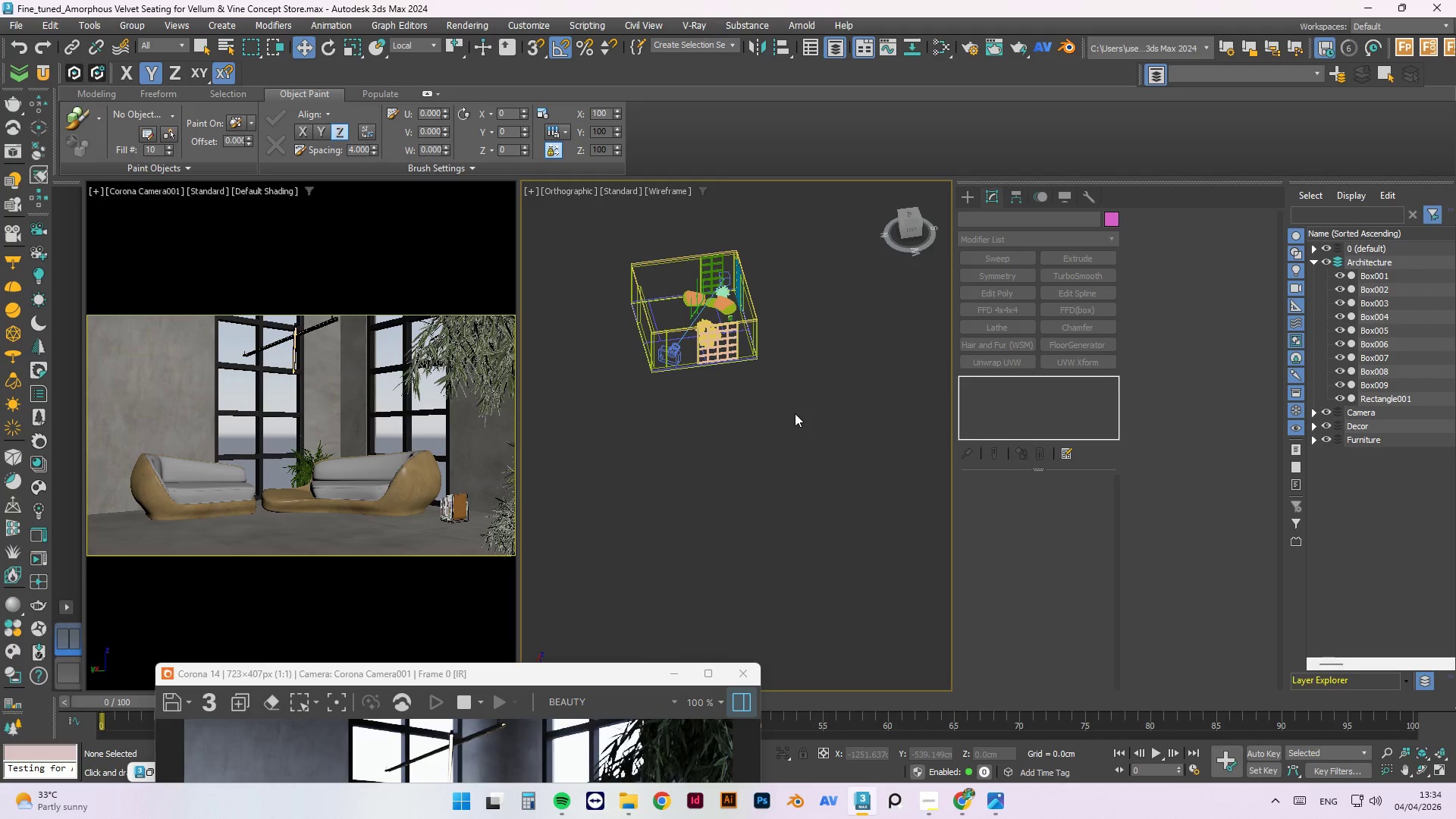 
key(F)
 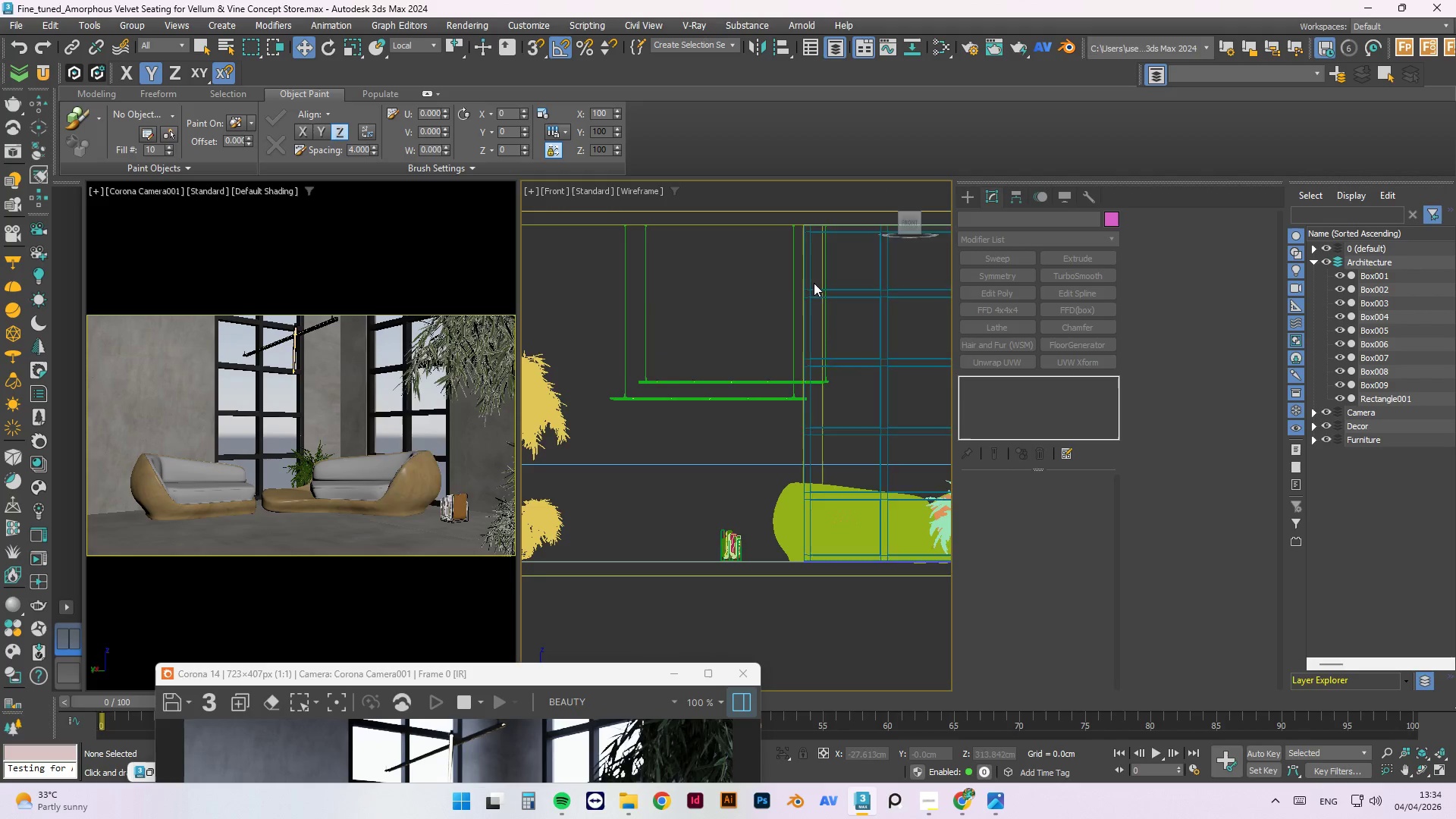 
scroll: coordinate [748, 347], scroll_direction: down, amount: 4.0
 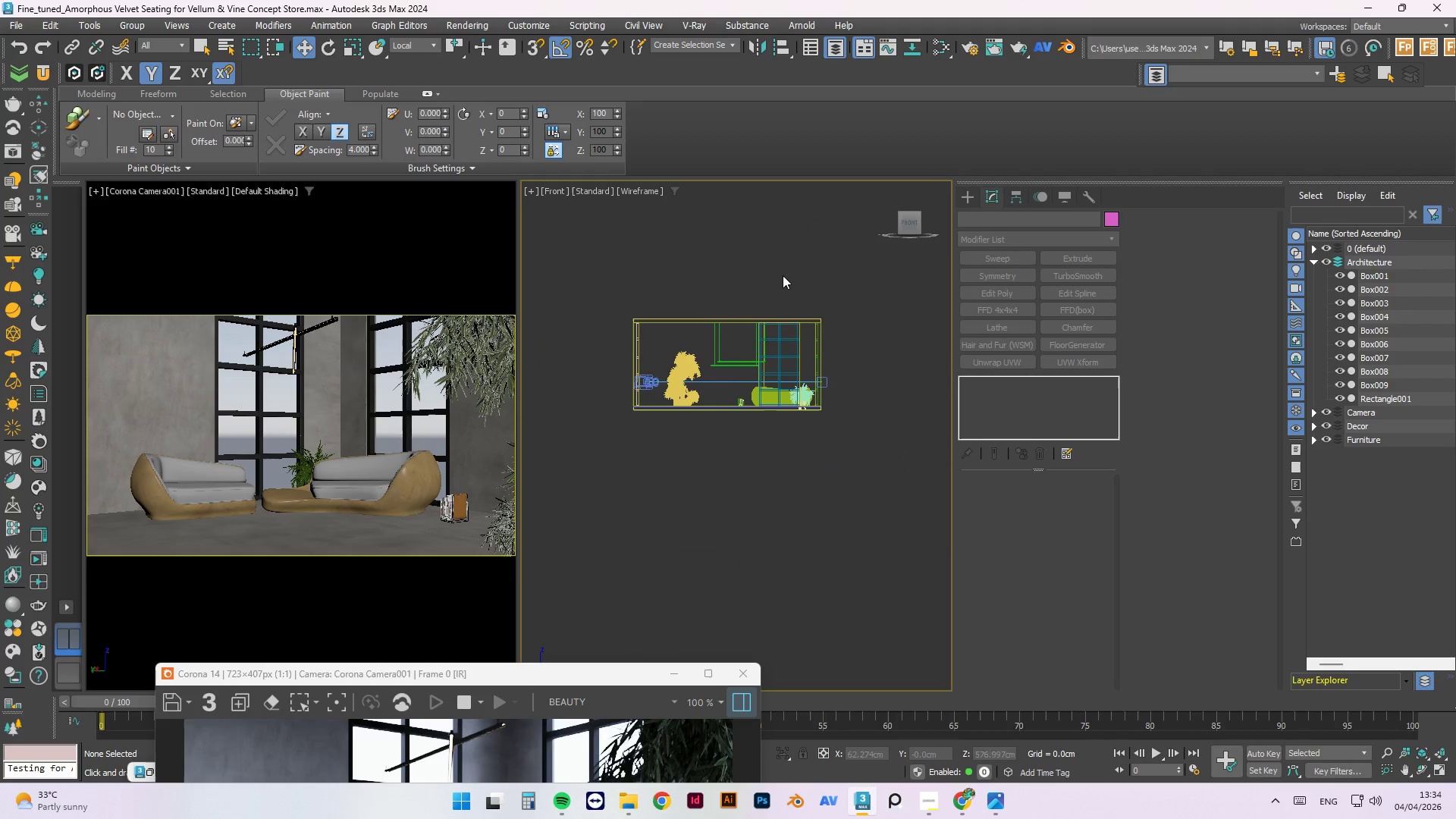 
scroll: coordinate [793, 357], scroll_direction: up, amount: 2.0
 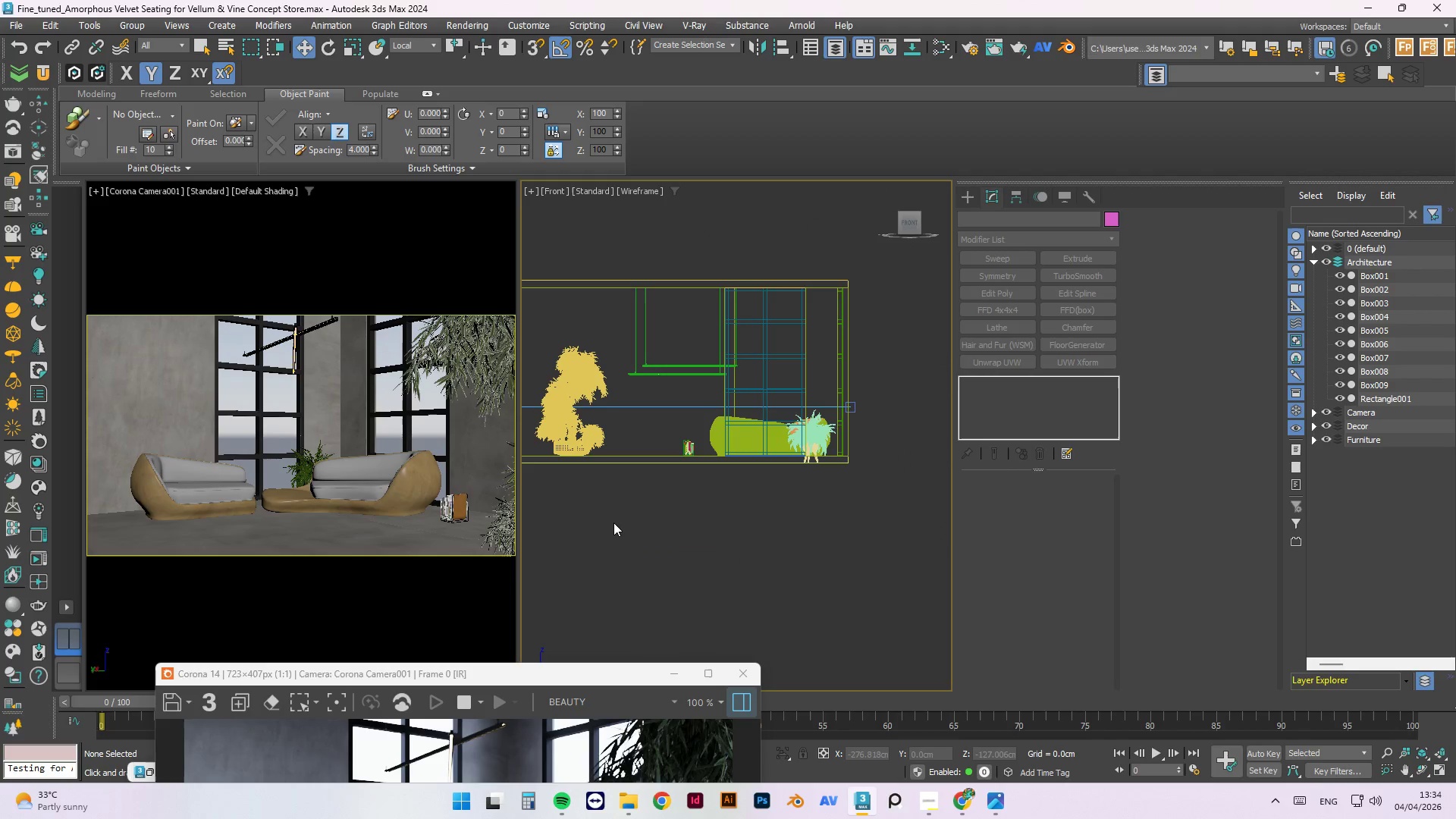 
hold_key(key=AltLeft, duration=1.5)
 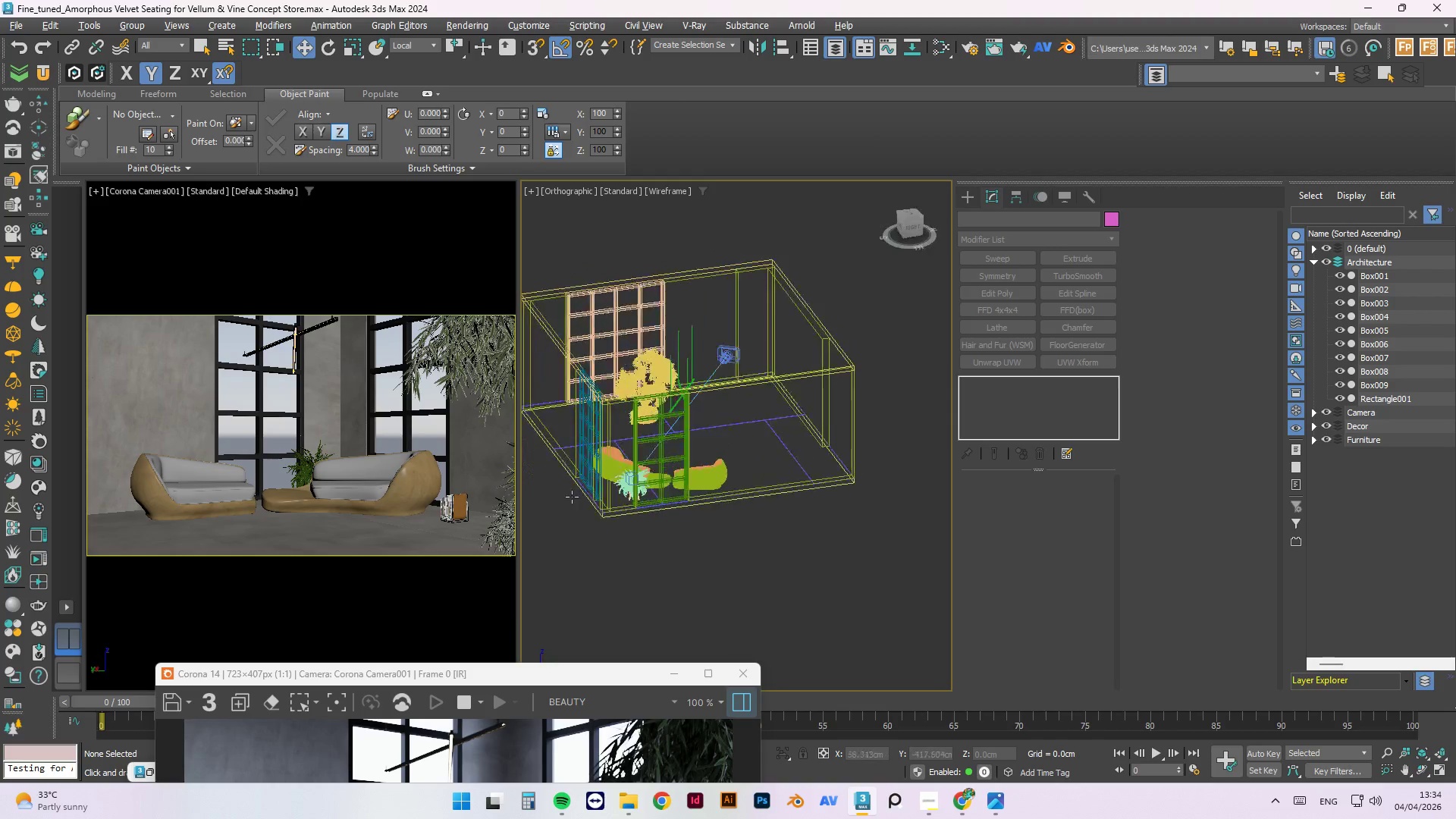 
scroll: coordinate [670, 448], scroll_direction: down, amount: 1.0
 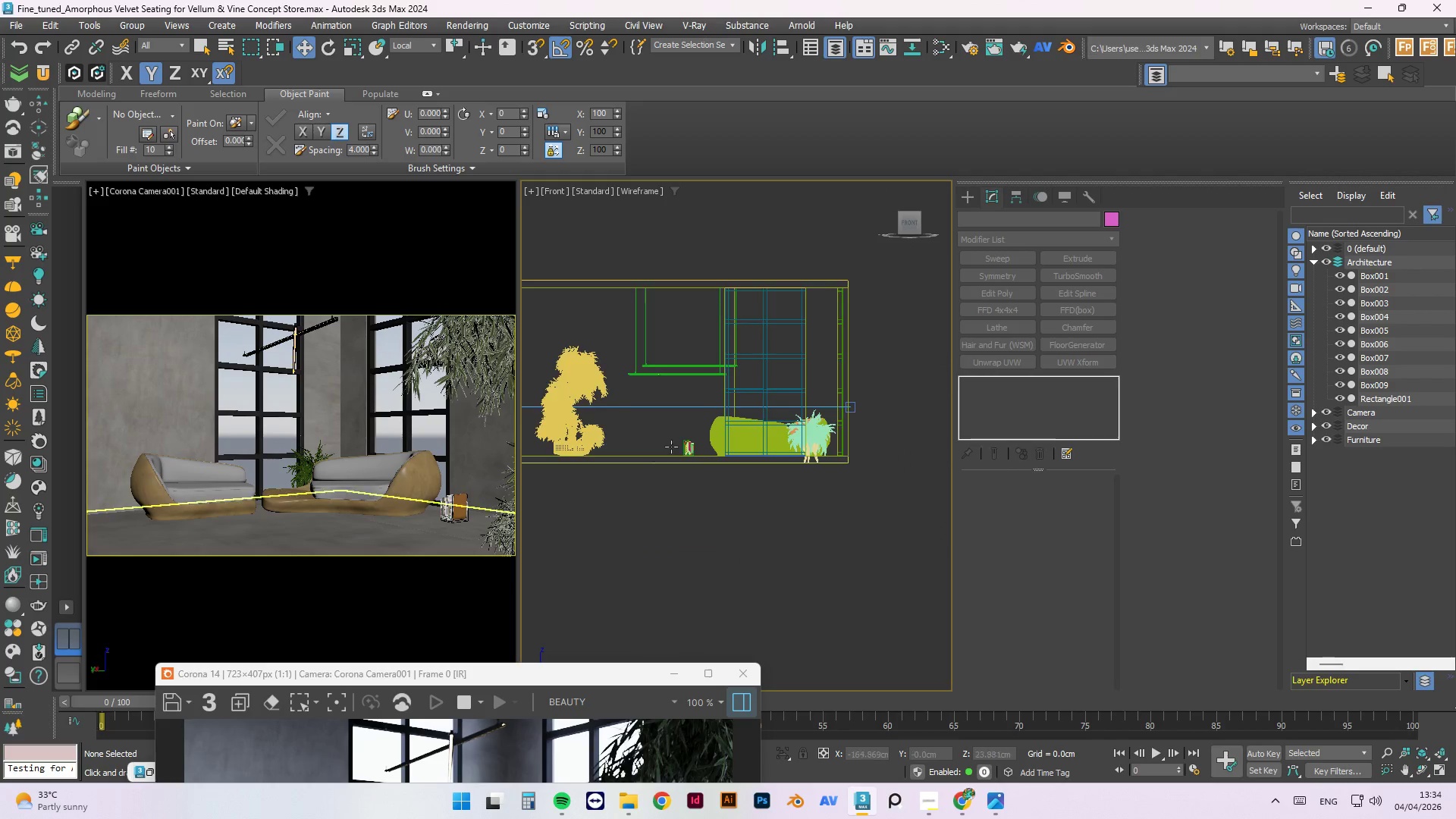 
hold_key(key=AltLeft, duration=1.5)
 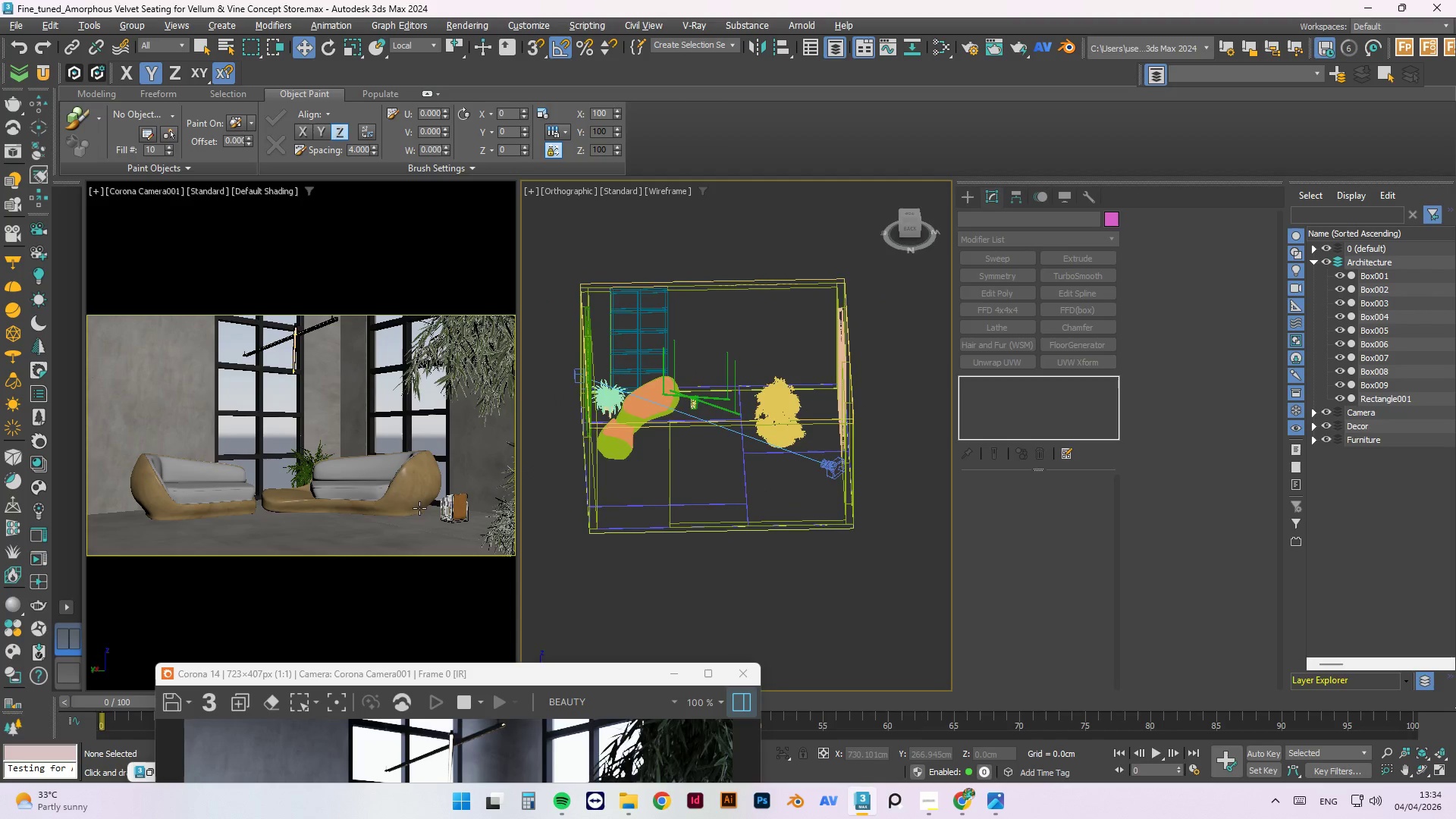 
hold_key(key=AltLeft, duration=1.09)
 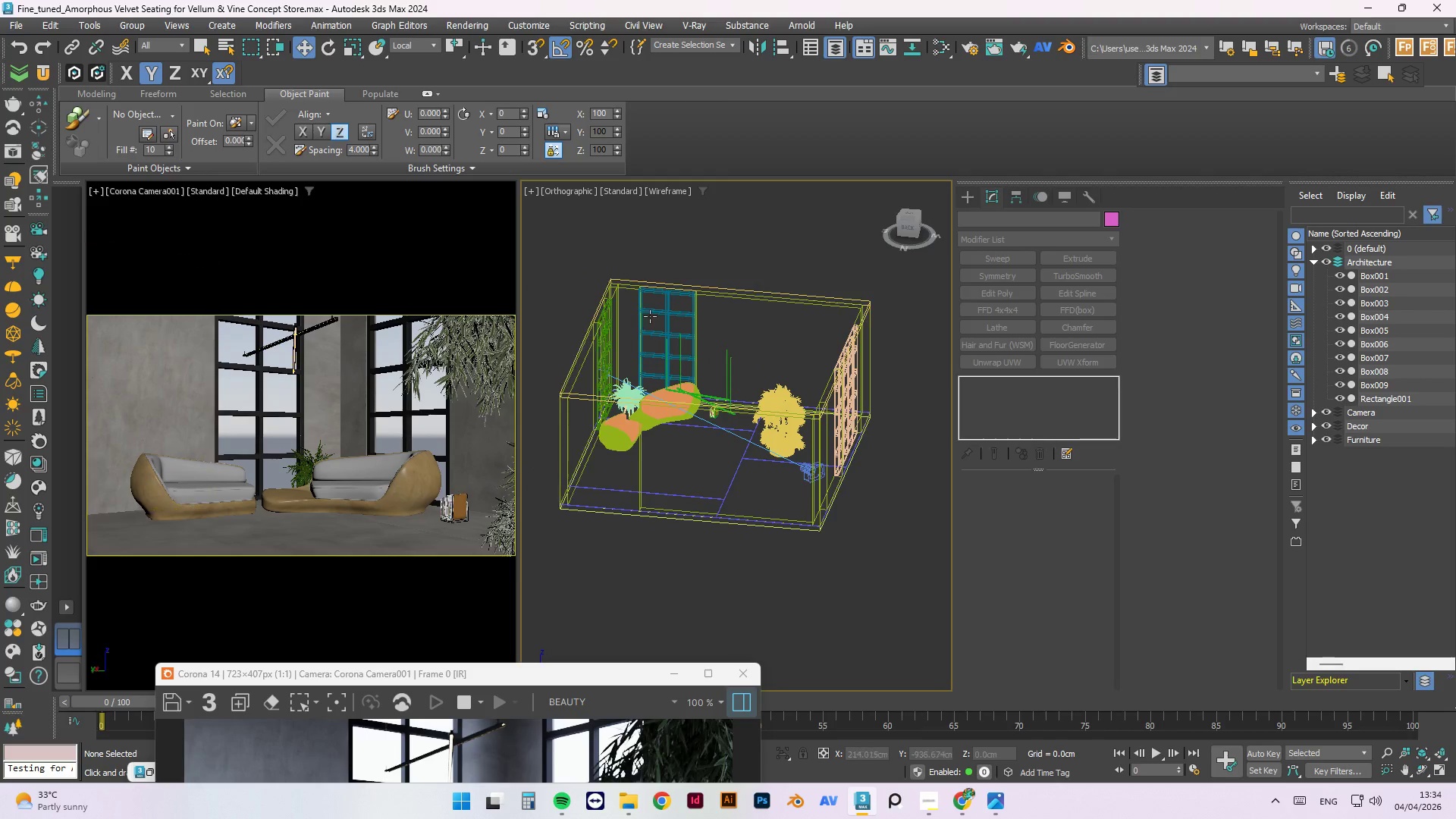 
left_click([678, 312])
 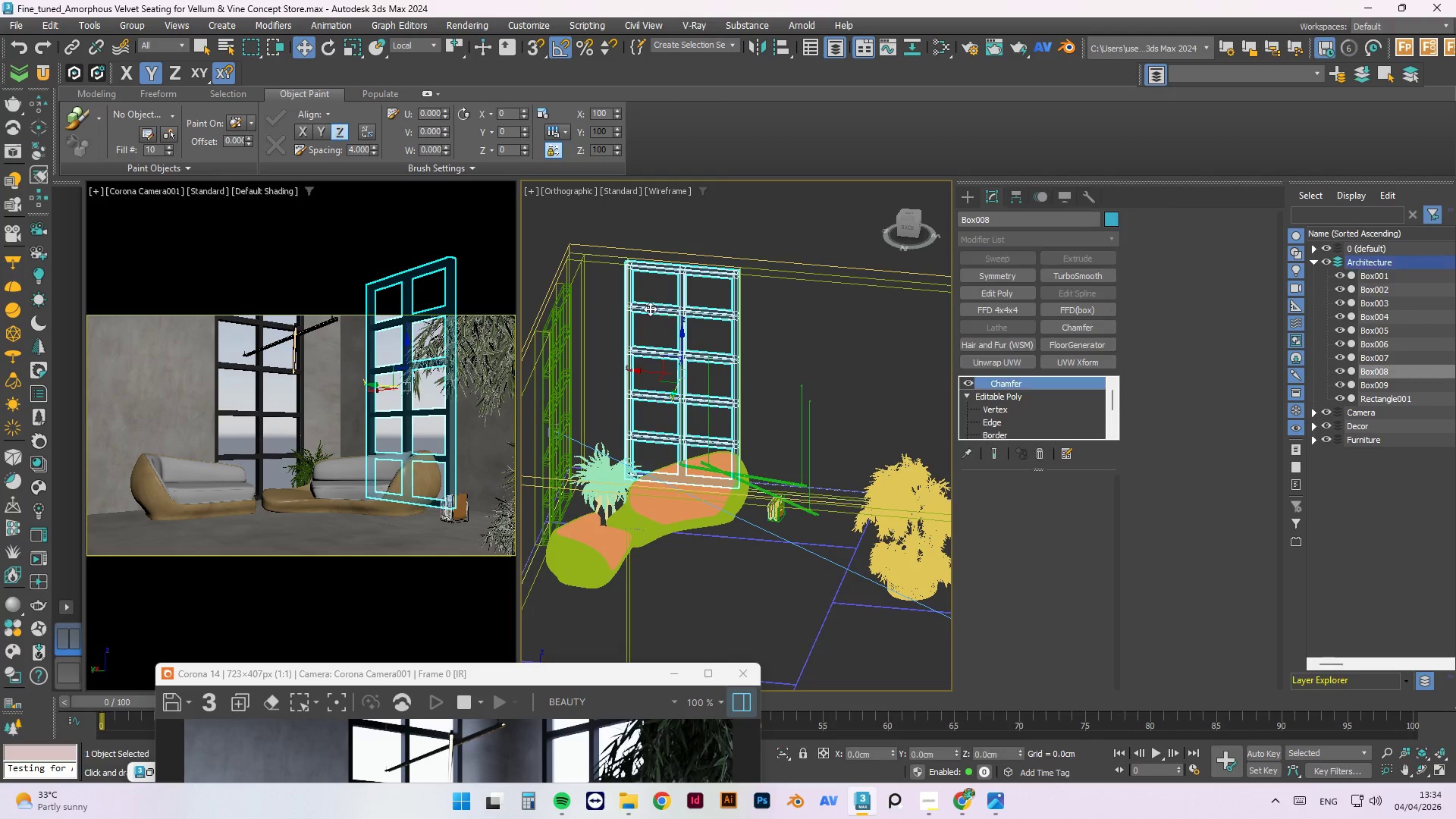 
scroll: coordinate [652, 313], scroll_direction: up, amount: 2.0
 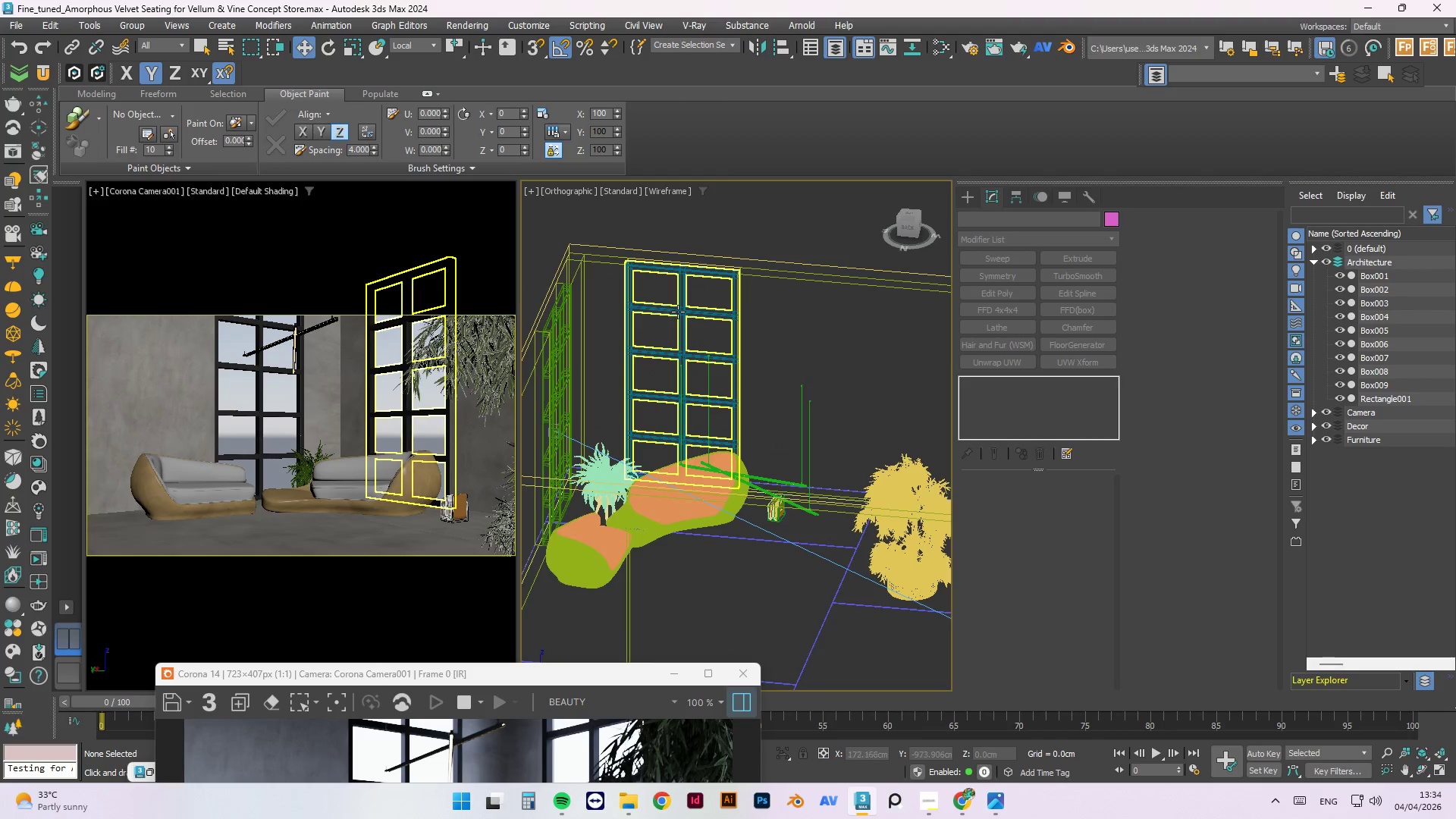 
scroll: coordinate [650, 308], scroll_direction: down, amount: 2.0
 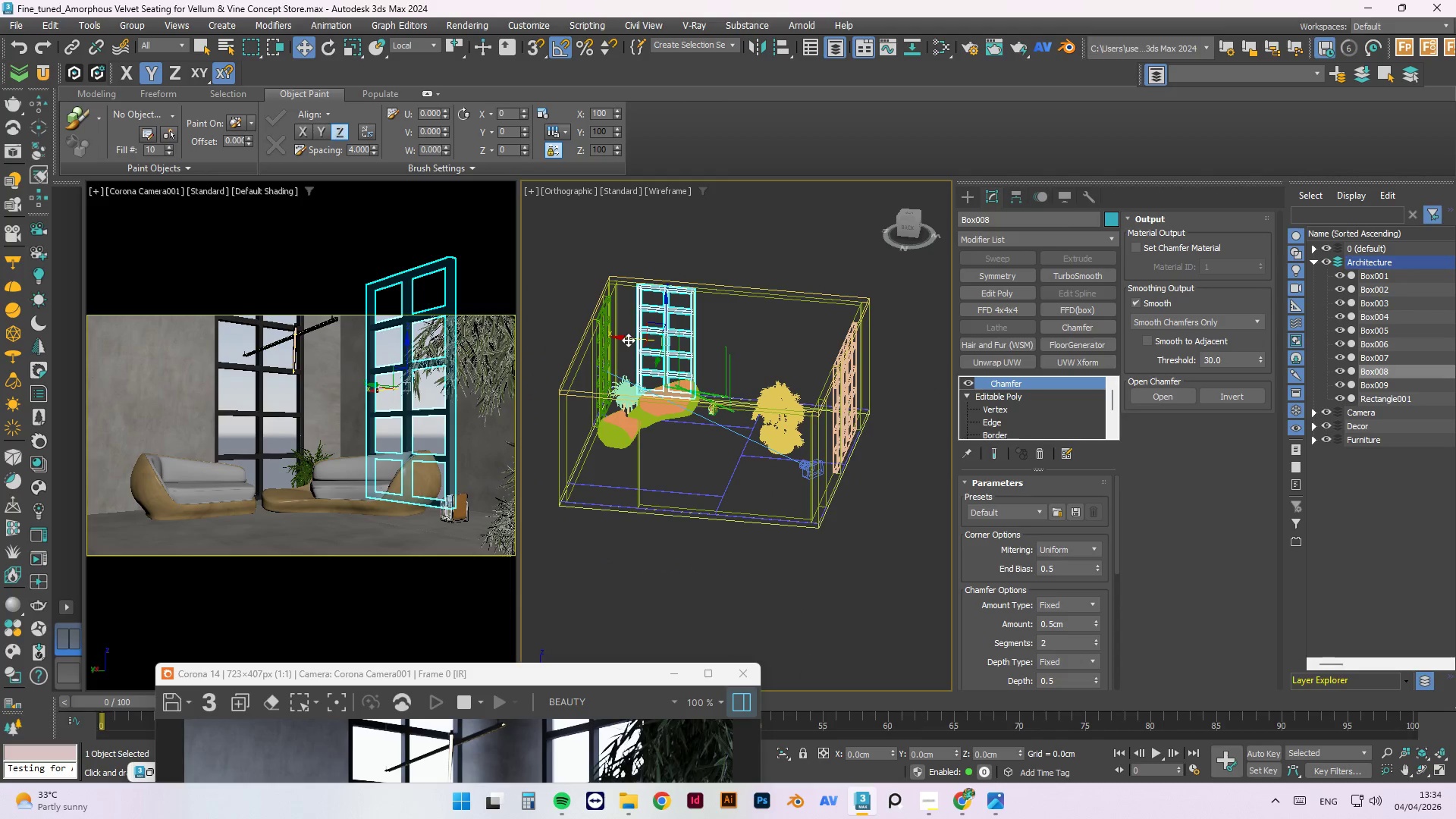 
hold_key(key=AltLeft, duration=0.59)
 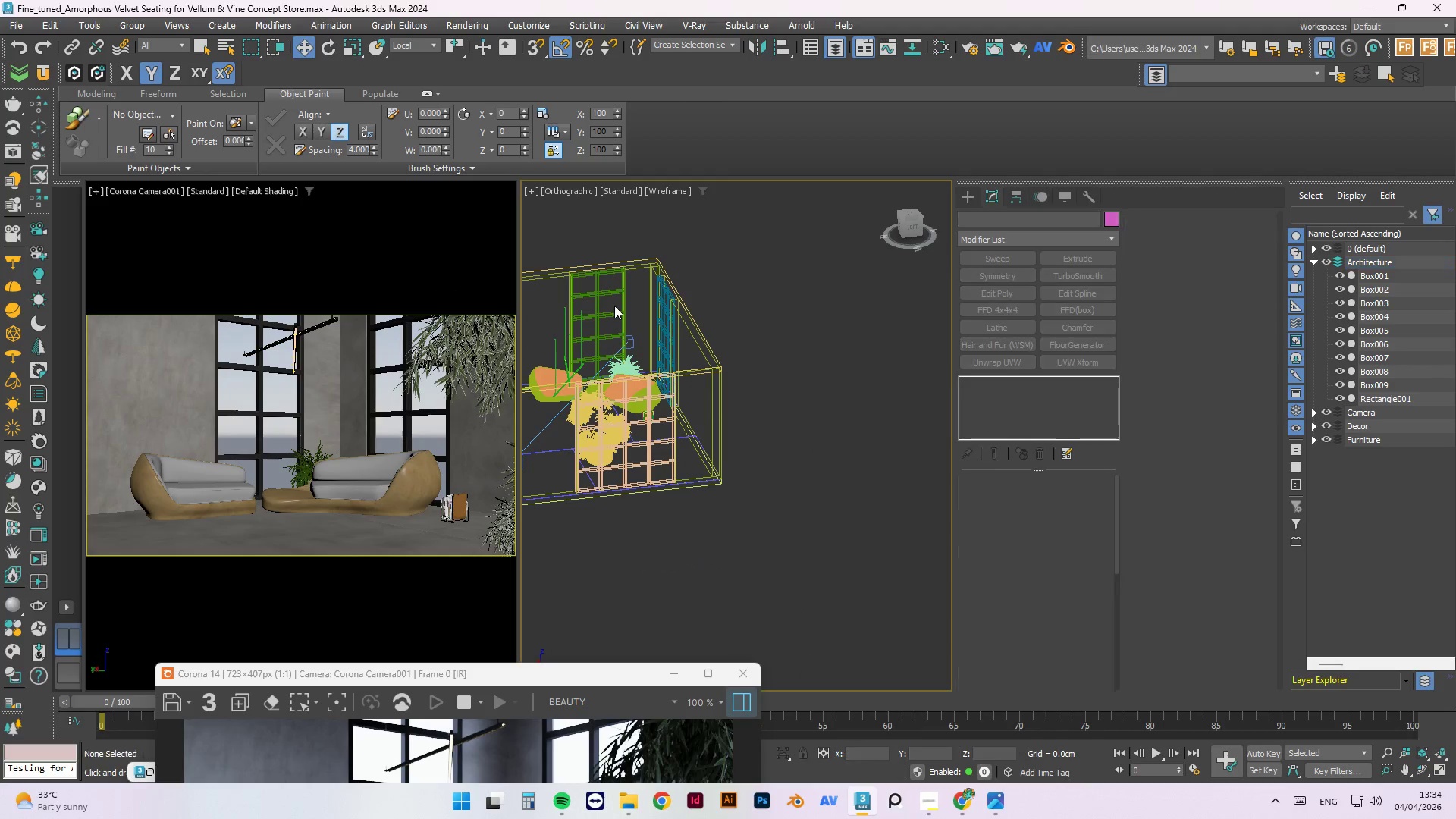 
double_click([615, 297])
 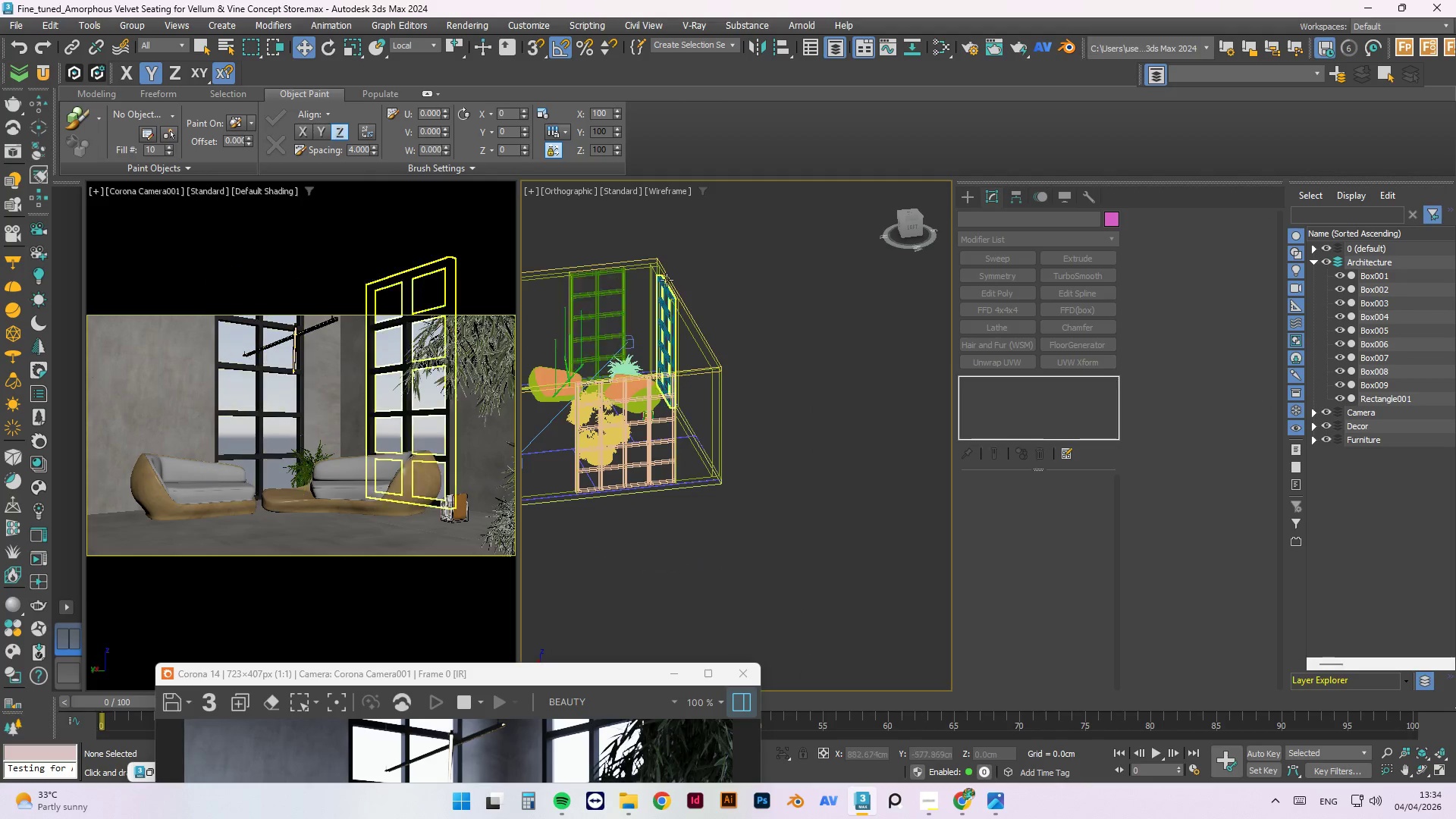 
scroll: coordinate [622, 290], scroll_direction: up, amount: 1.0
 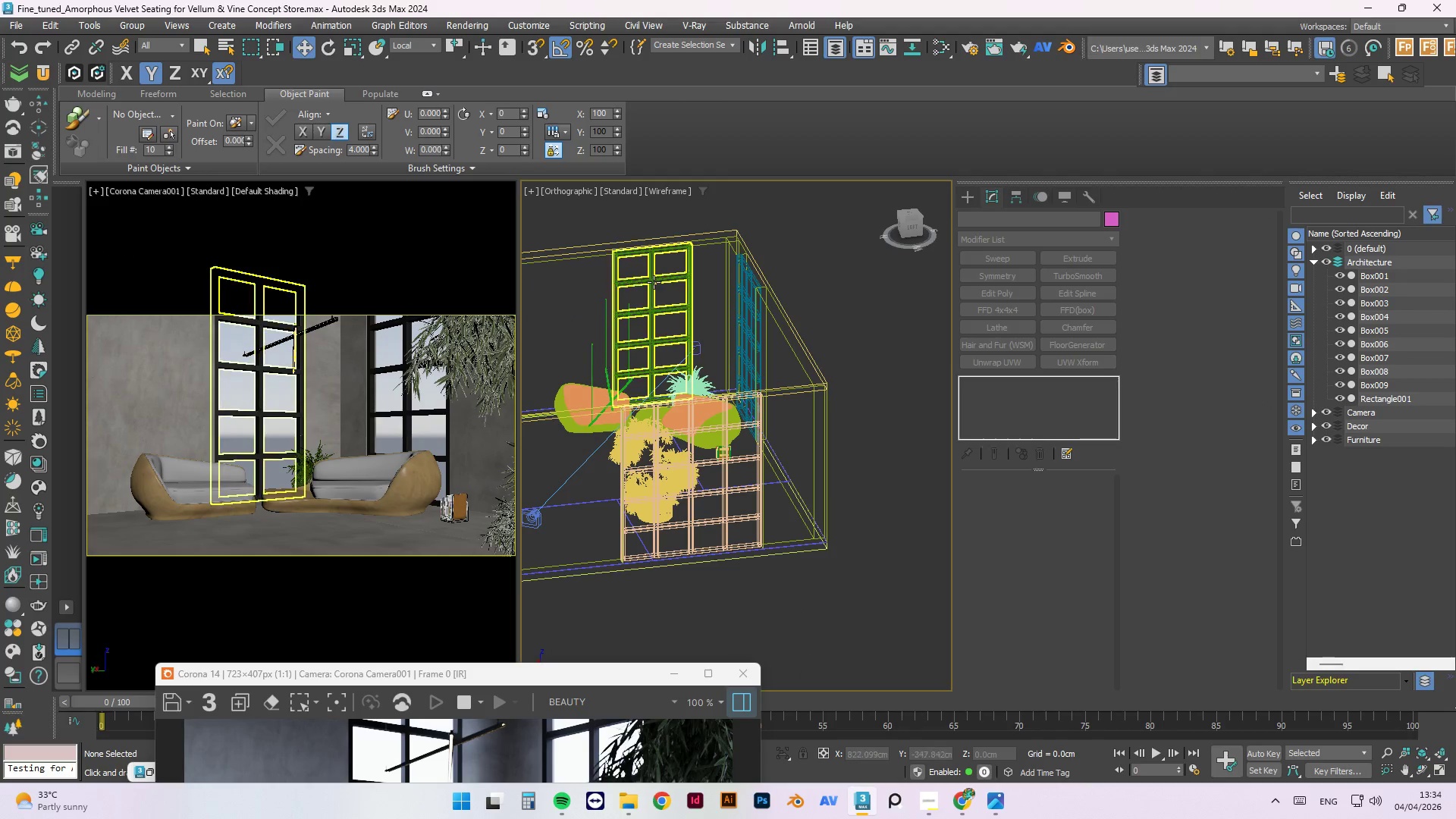 
left_click([654, 282])
 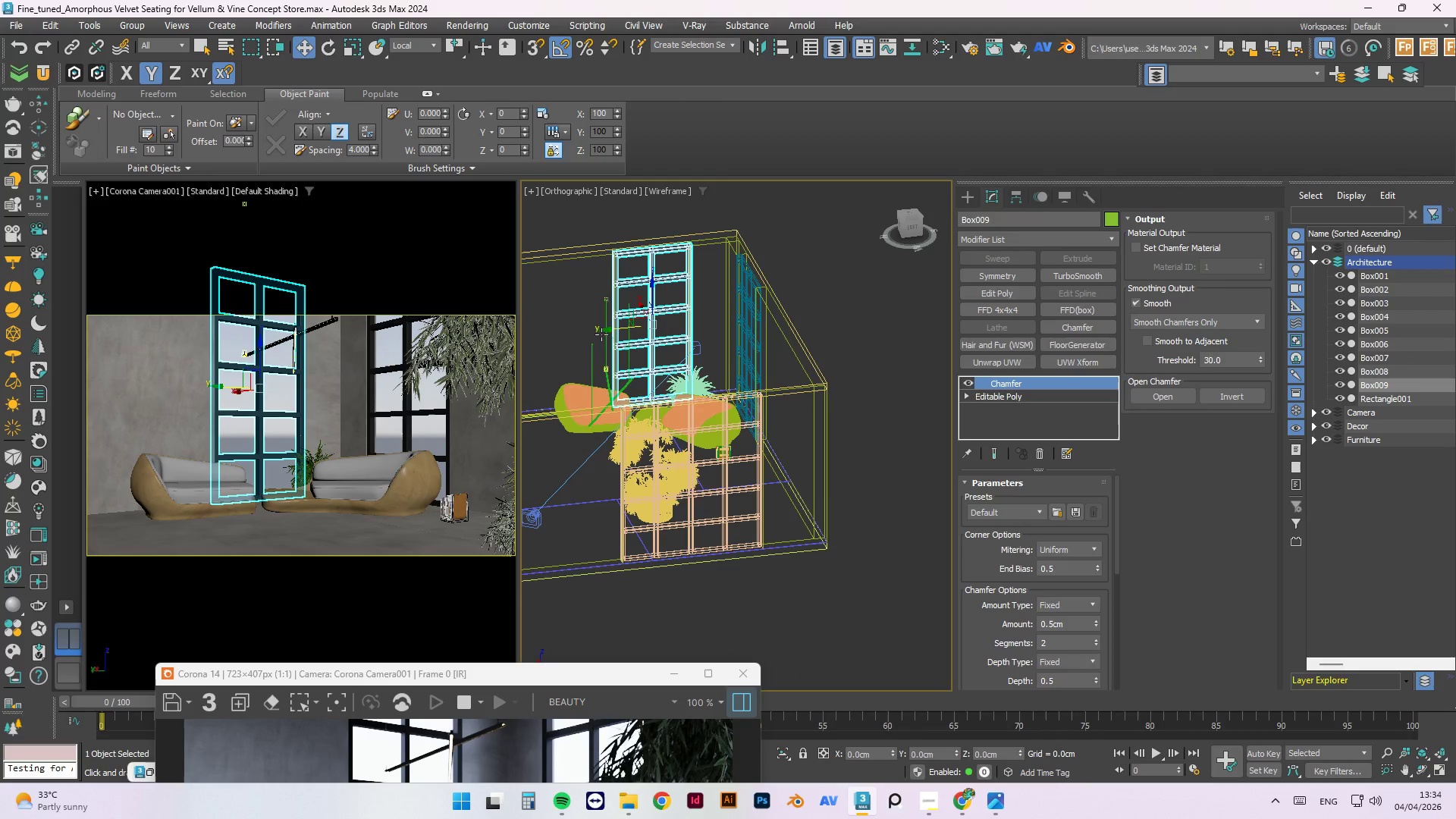 
left_click_drag(start_coordinate=[610, 329], to_coordinate=[543, 343])
 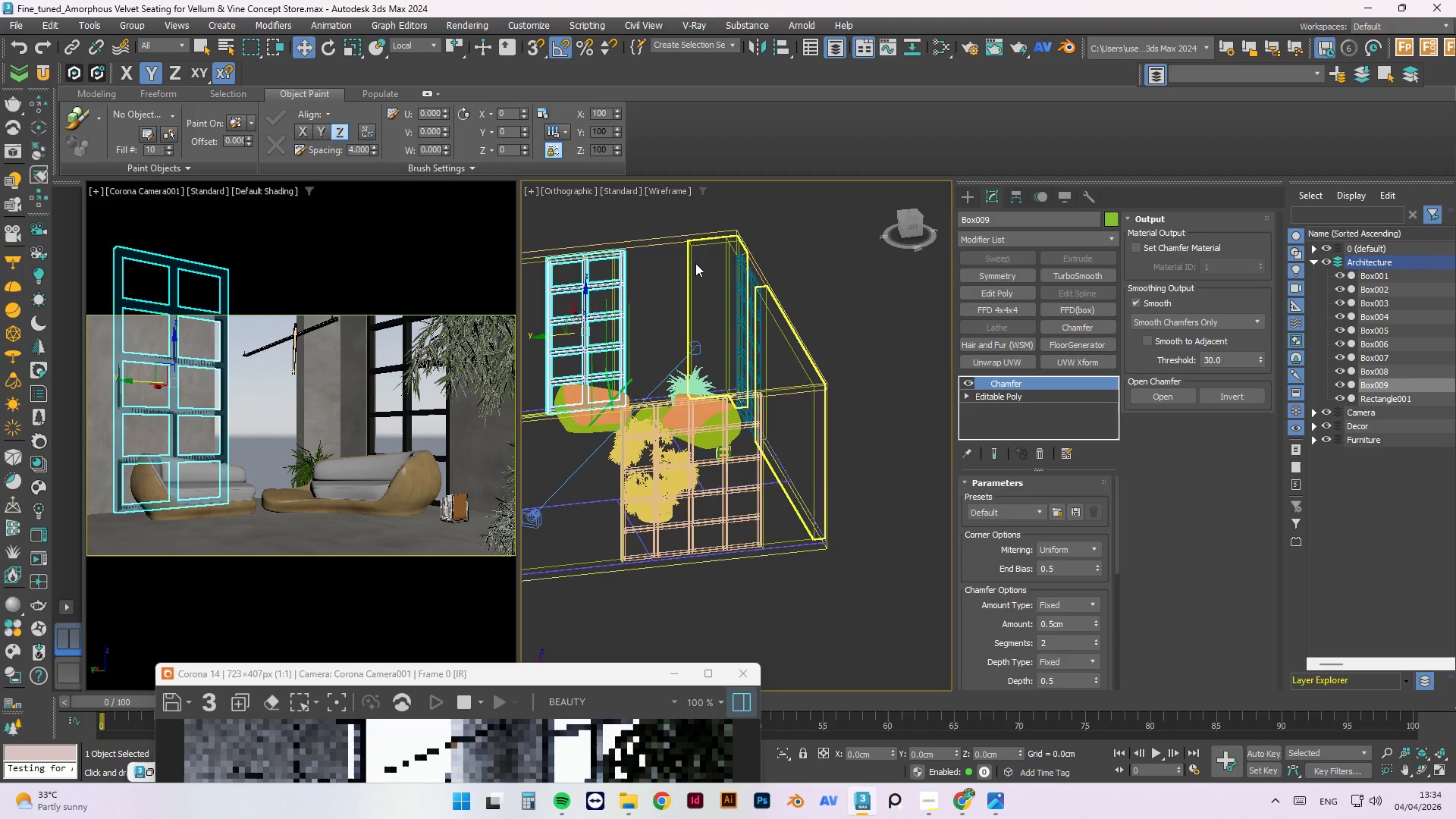 
scroll: coordinate [697, 262], scroll_direction: down, amount: 2.0
 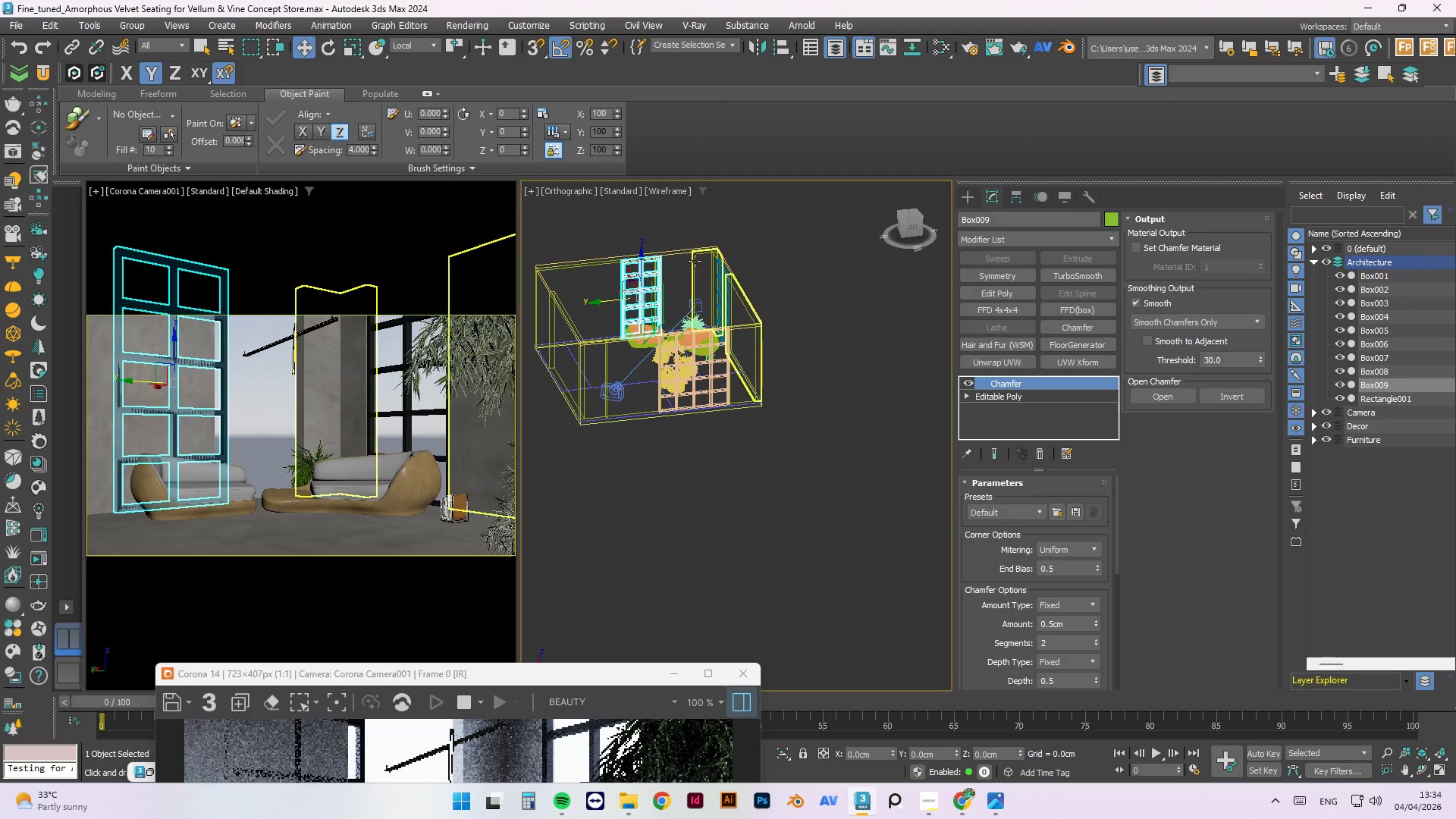 
left_click([695, 260])
 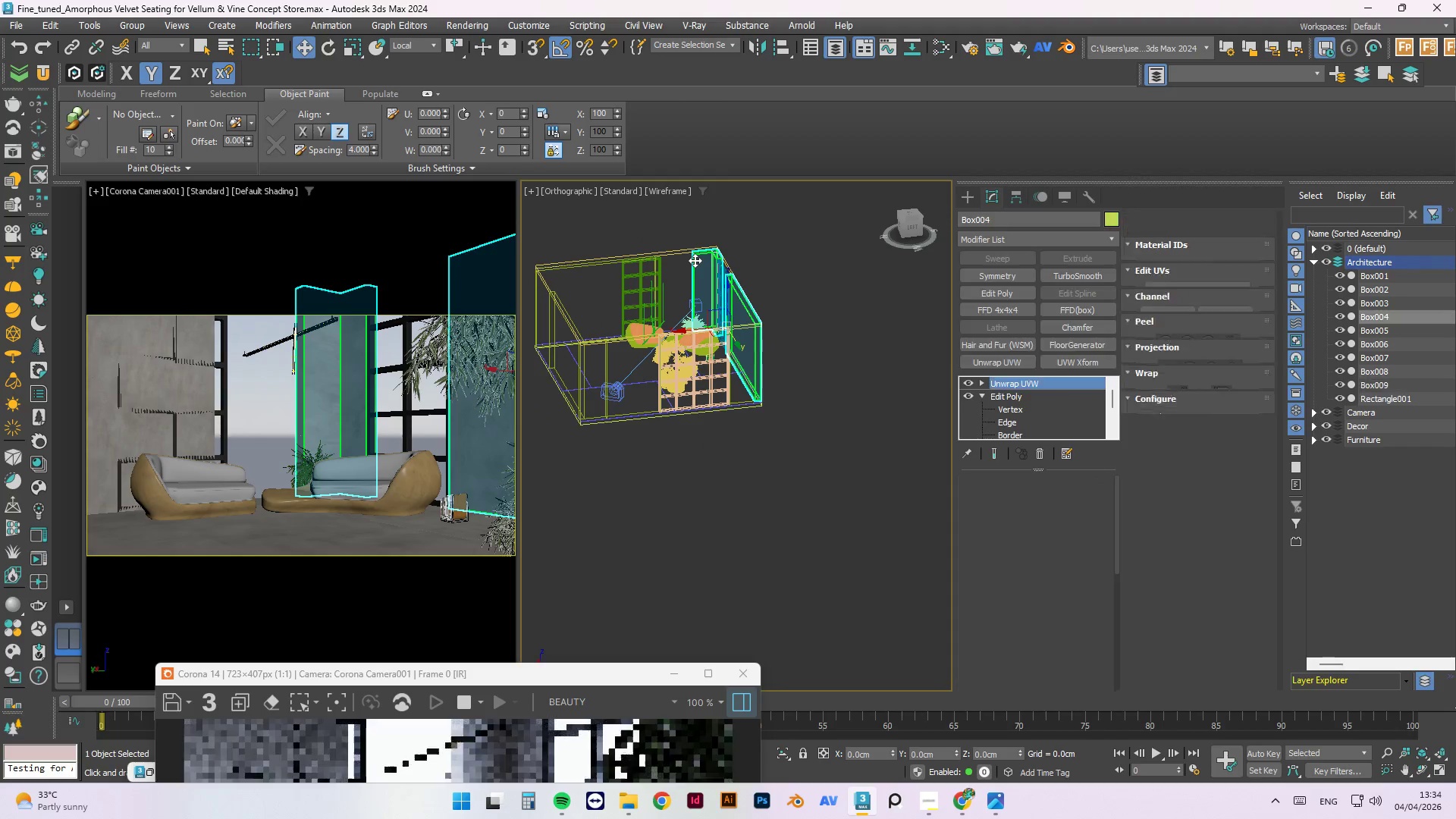 
scroll: coordinate [695, 260], scroll_direction: up, amount: 2.0
 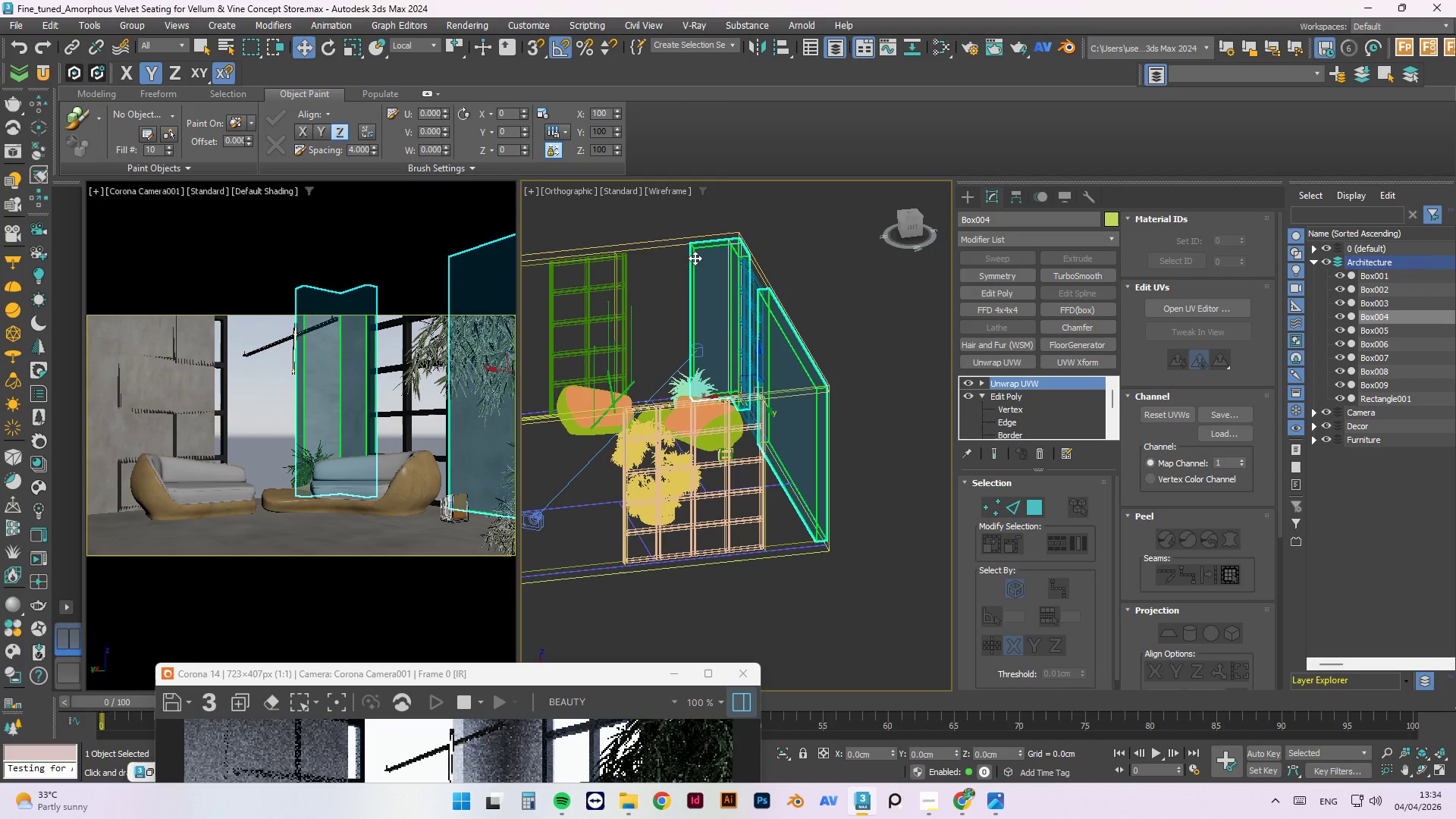 
scroll: coordinate [700, 251], scroll_direction: down, amount: 1.0
 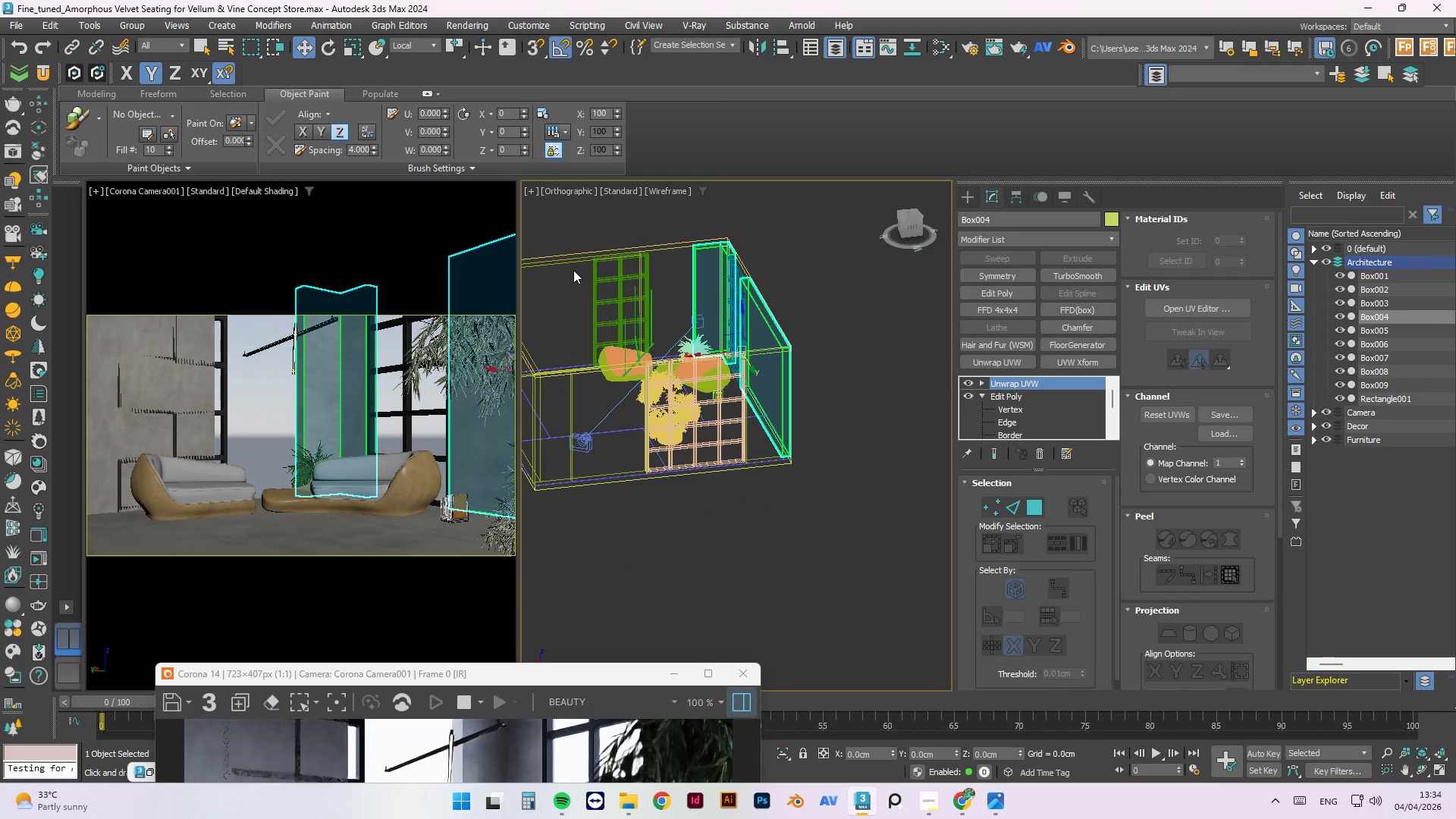 
left_click([573, 271])
 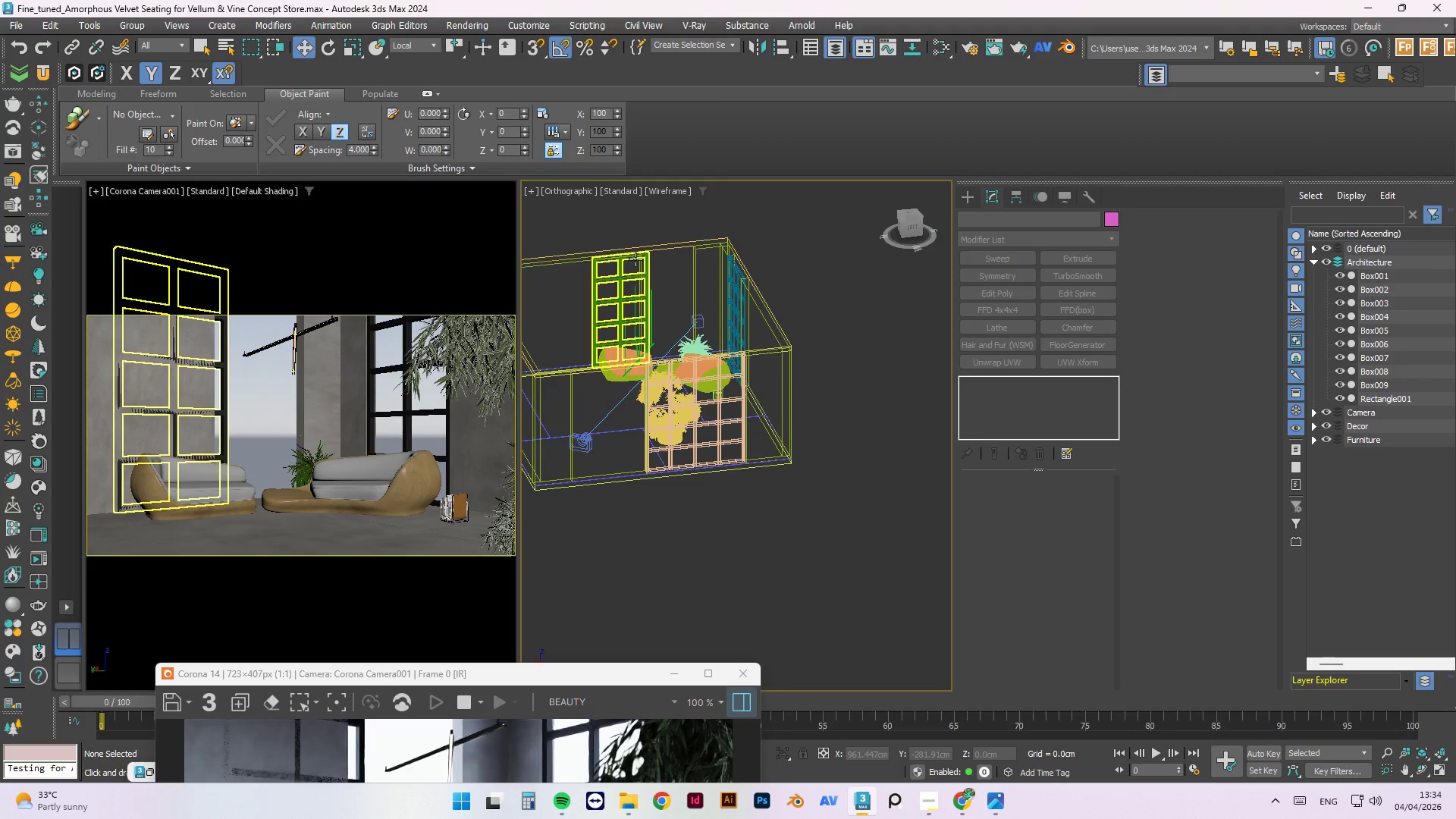 
scroll: coordinate [642, 265], scroll_direction: up, amount: 3.0
 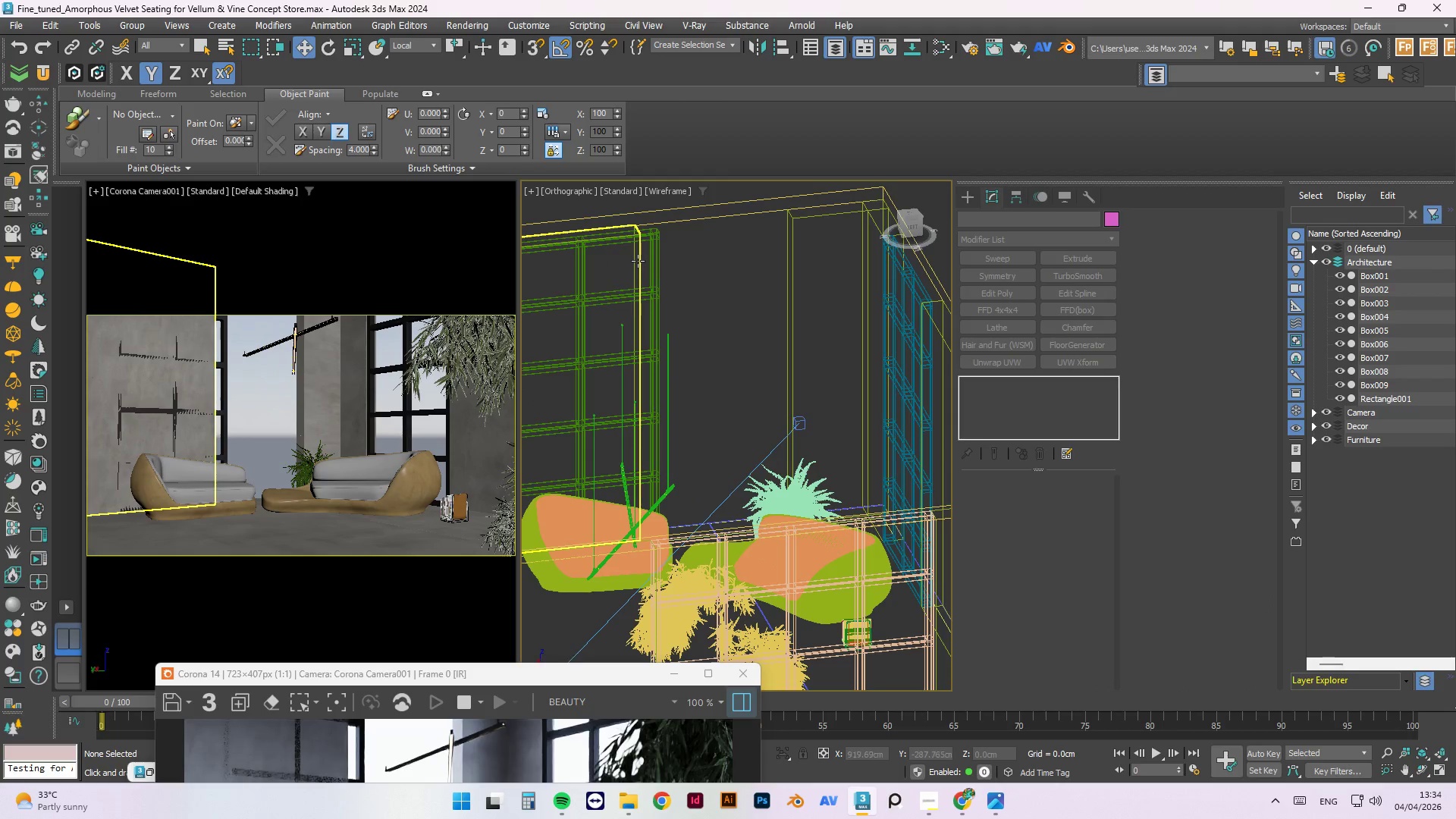 
left_click([638, 261])
 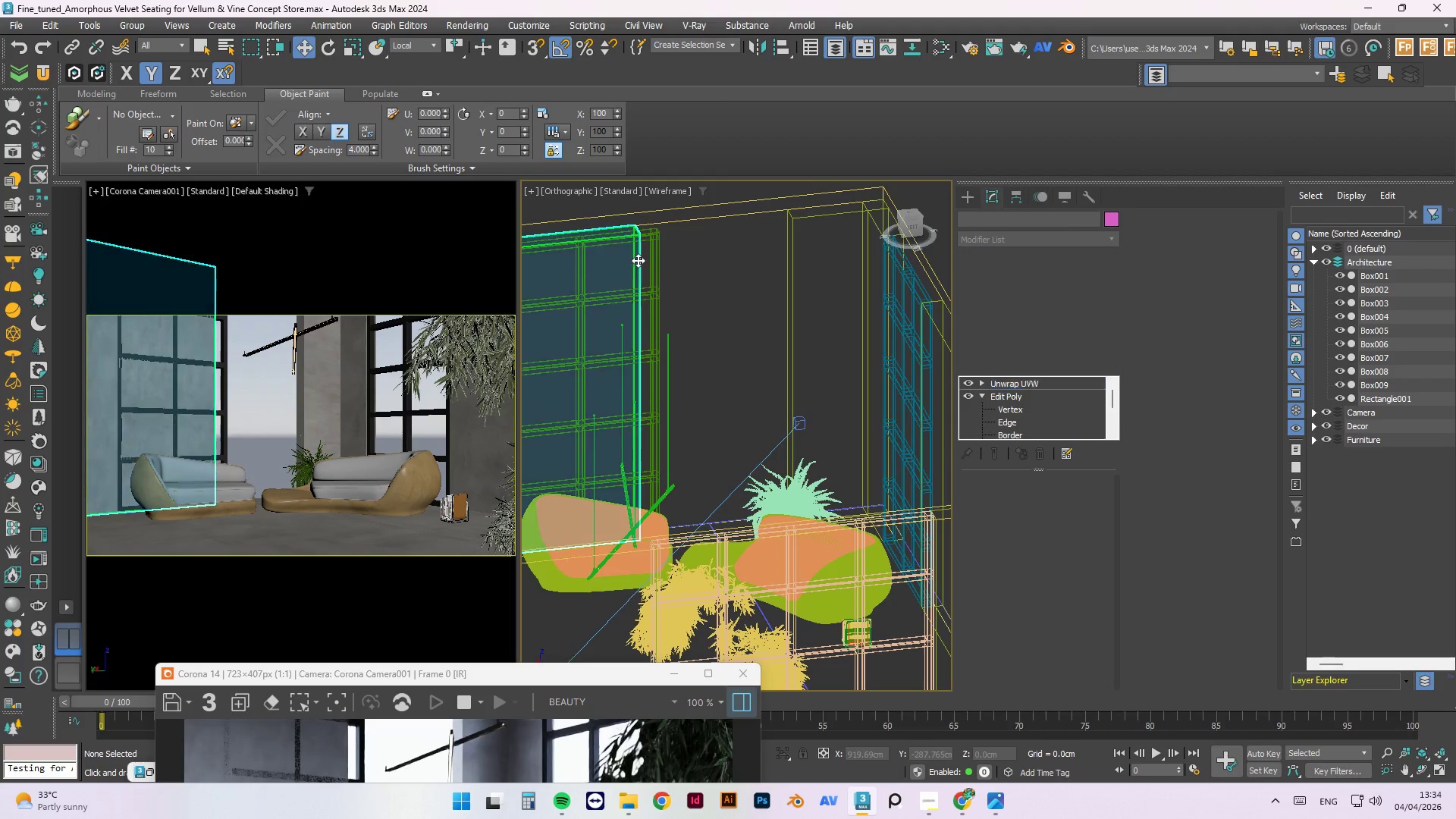 
scroll: coordinate [651, 246], scroll_direction: down, amount: 3.0
 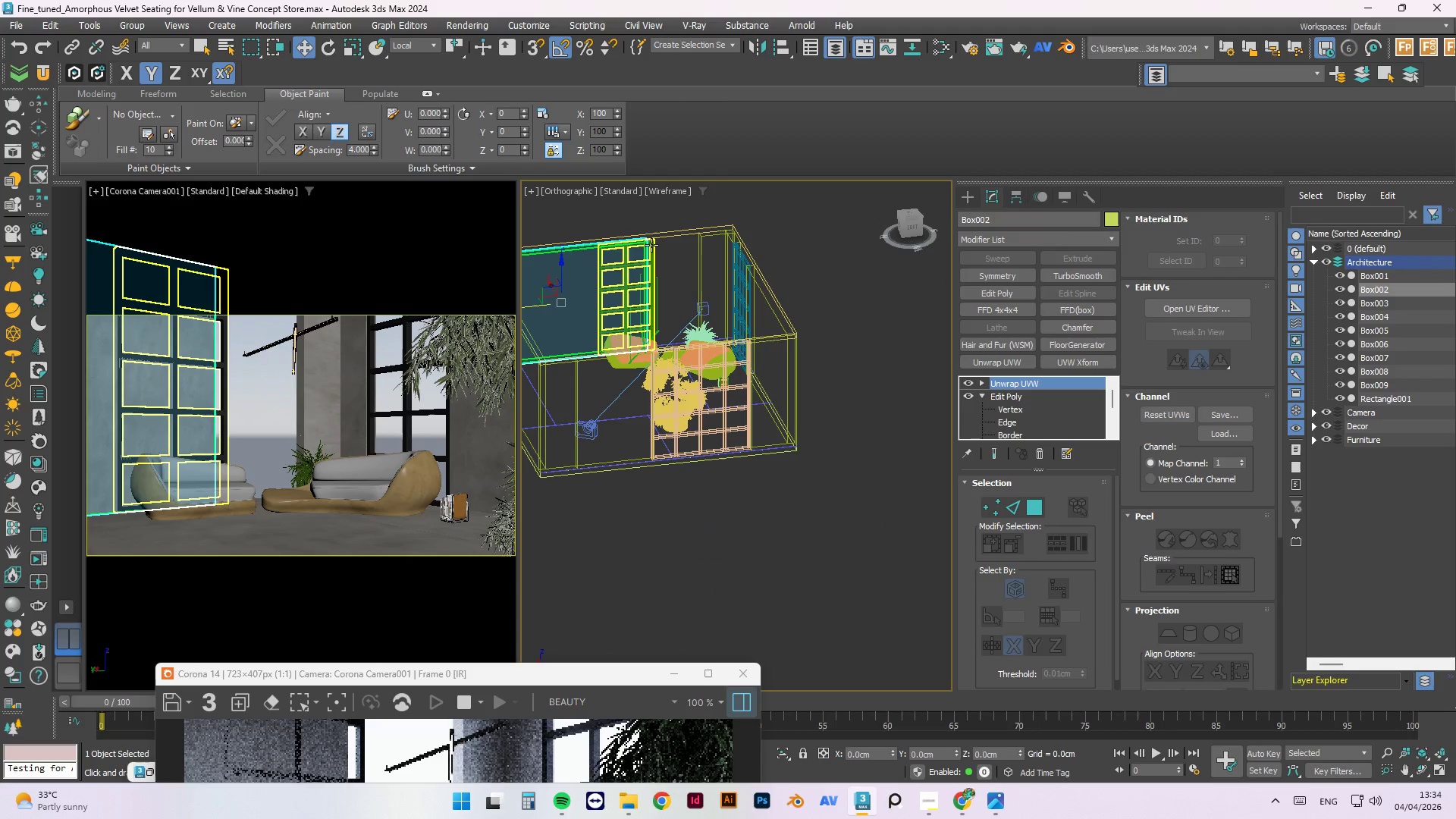 
key(1)
 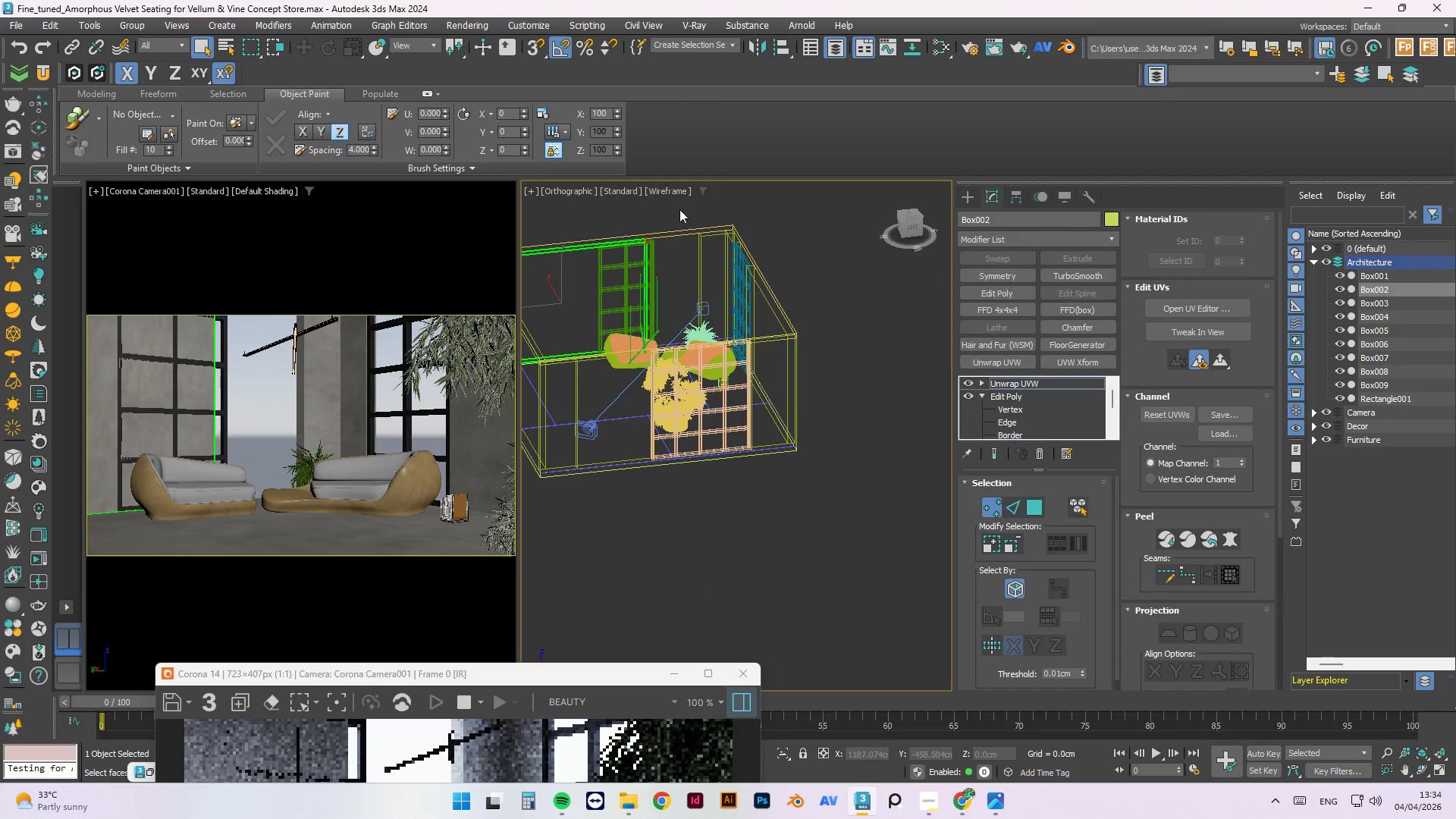 
left_click_drag(start_coordinate=[679, 209], to_coordinate=[627, 451])
 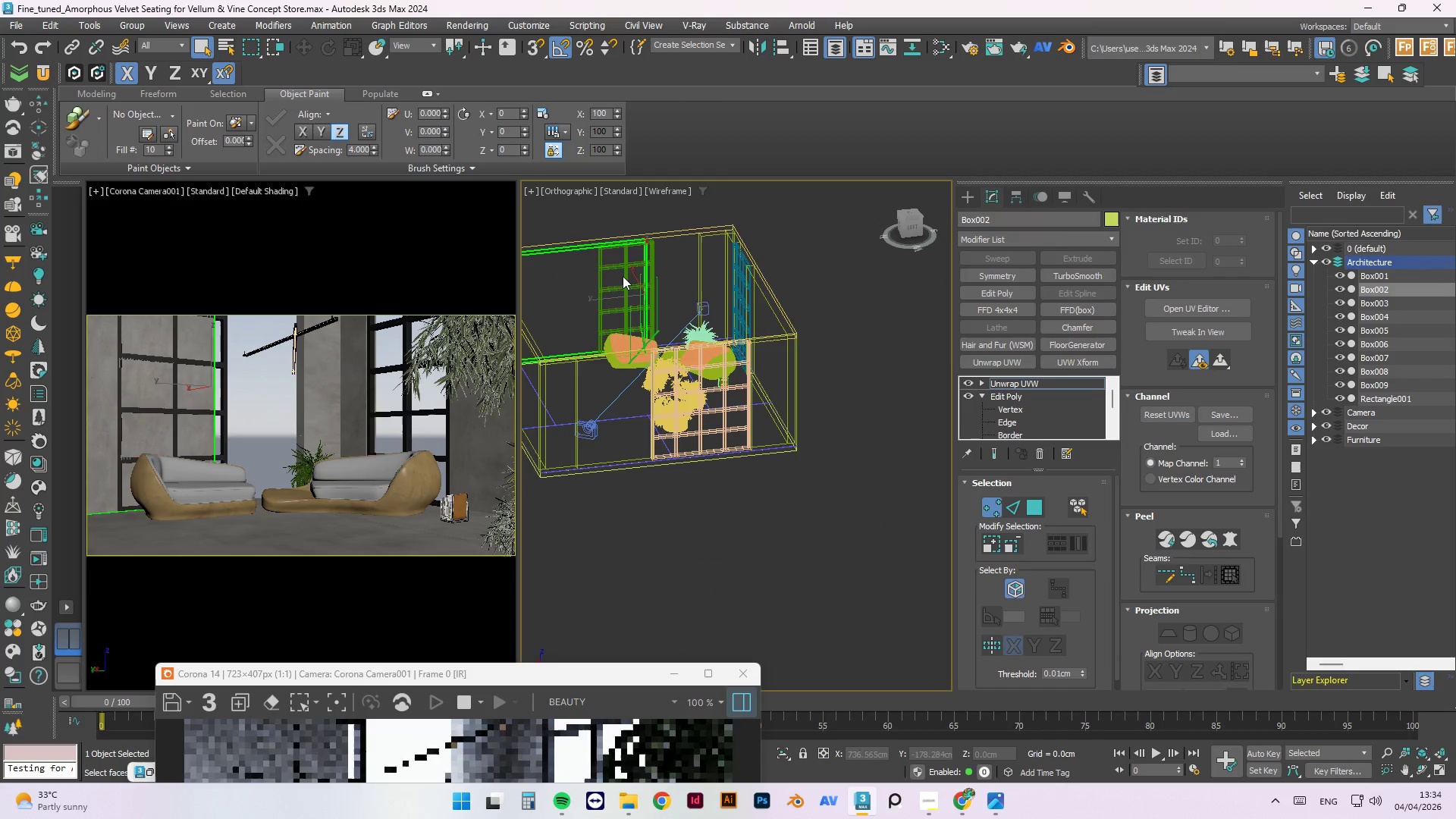 
scroll: coordinate [605, 278], scroll_direction: up, amount: 2.0
 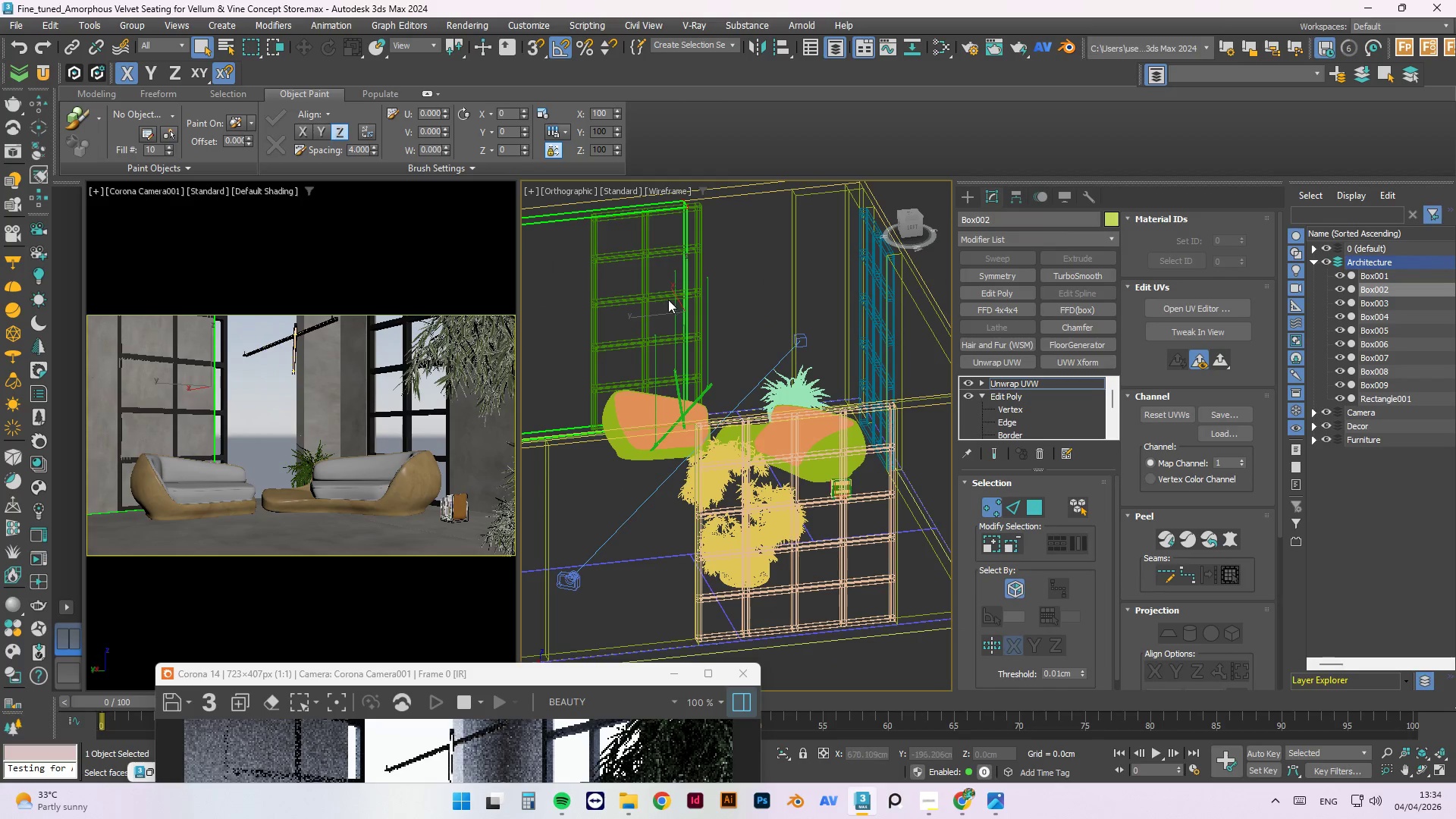 
hold_key(key=AltLeft, duration=0.66)
 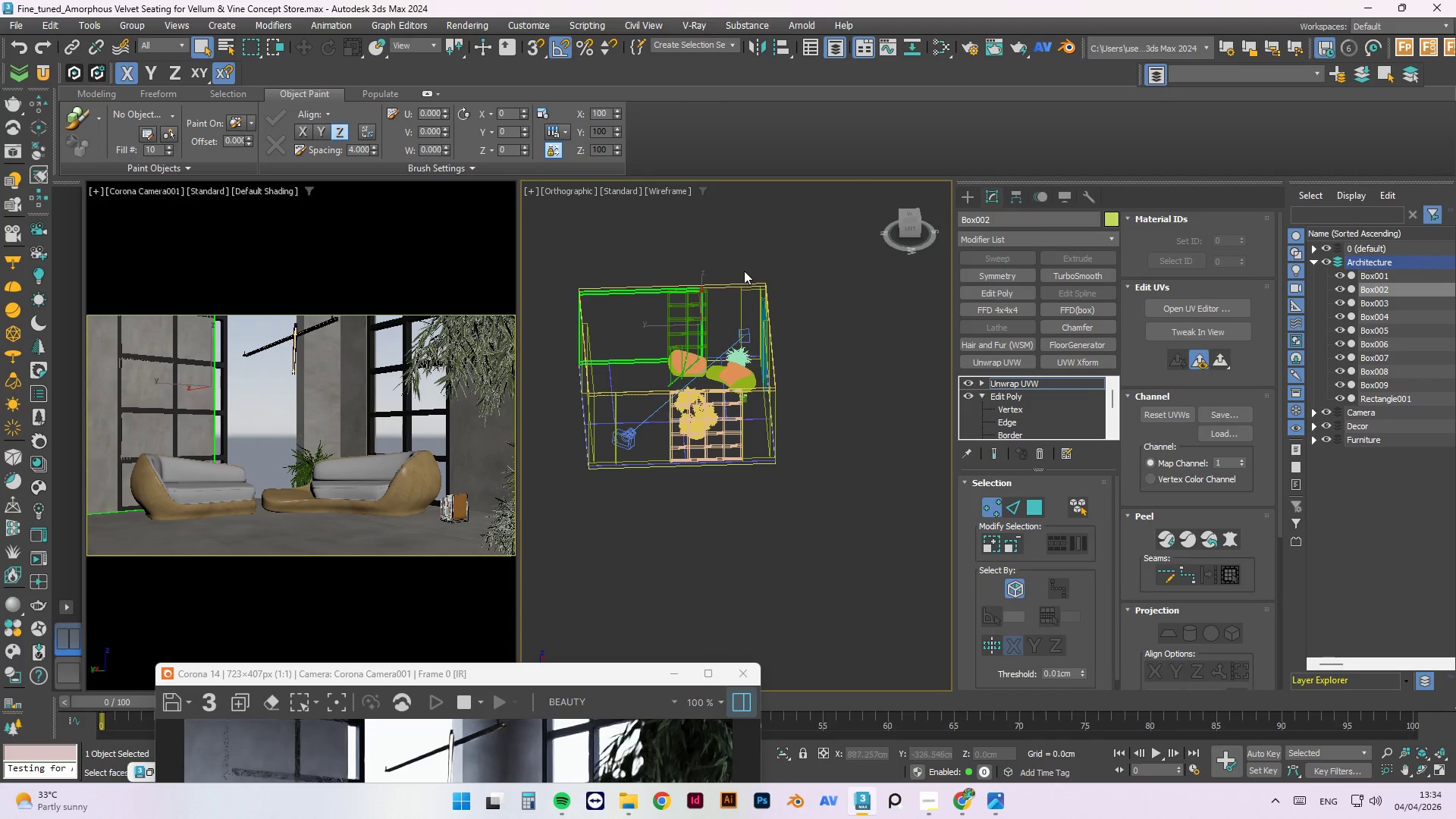 
scroll: coordinate [712, 340], scroll_direction: down, amount: 3.0
 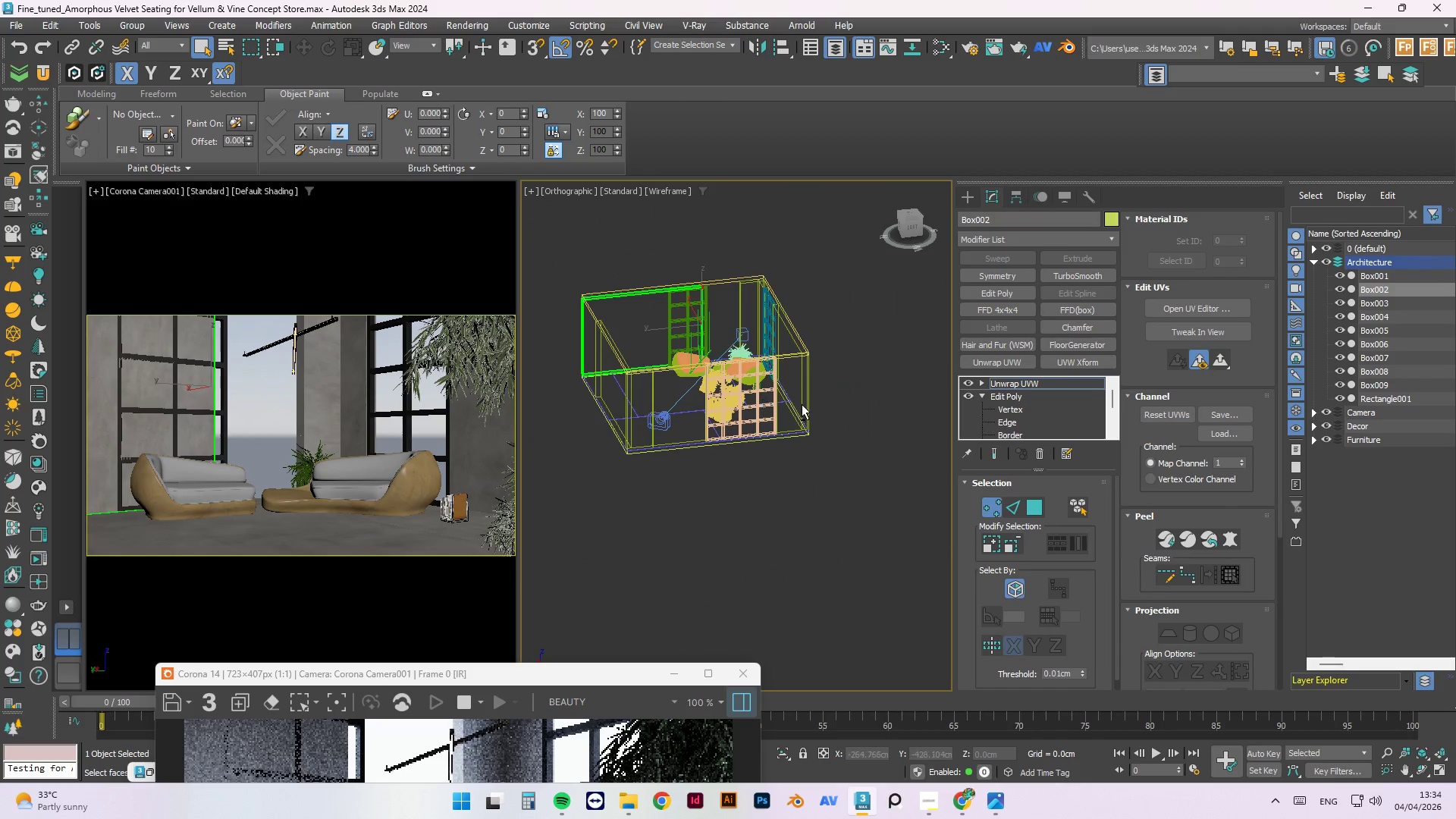 
left_click([744, 269])
 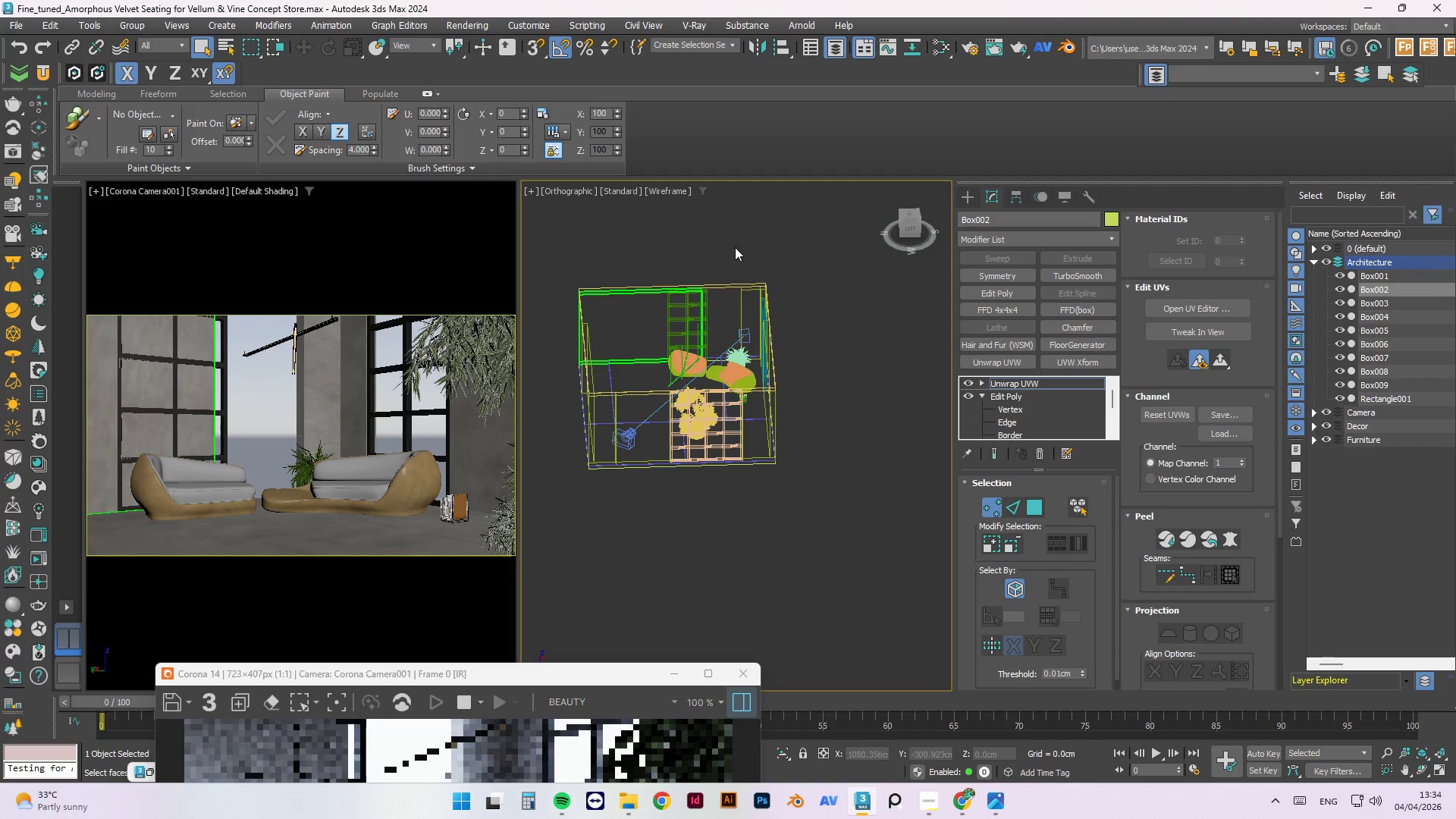 
right_click([734, 246])
 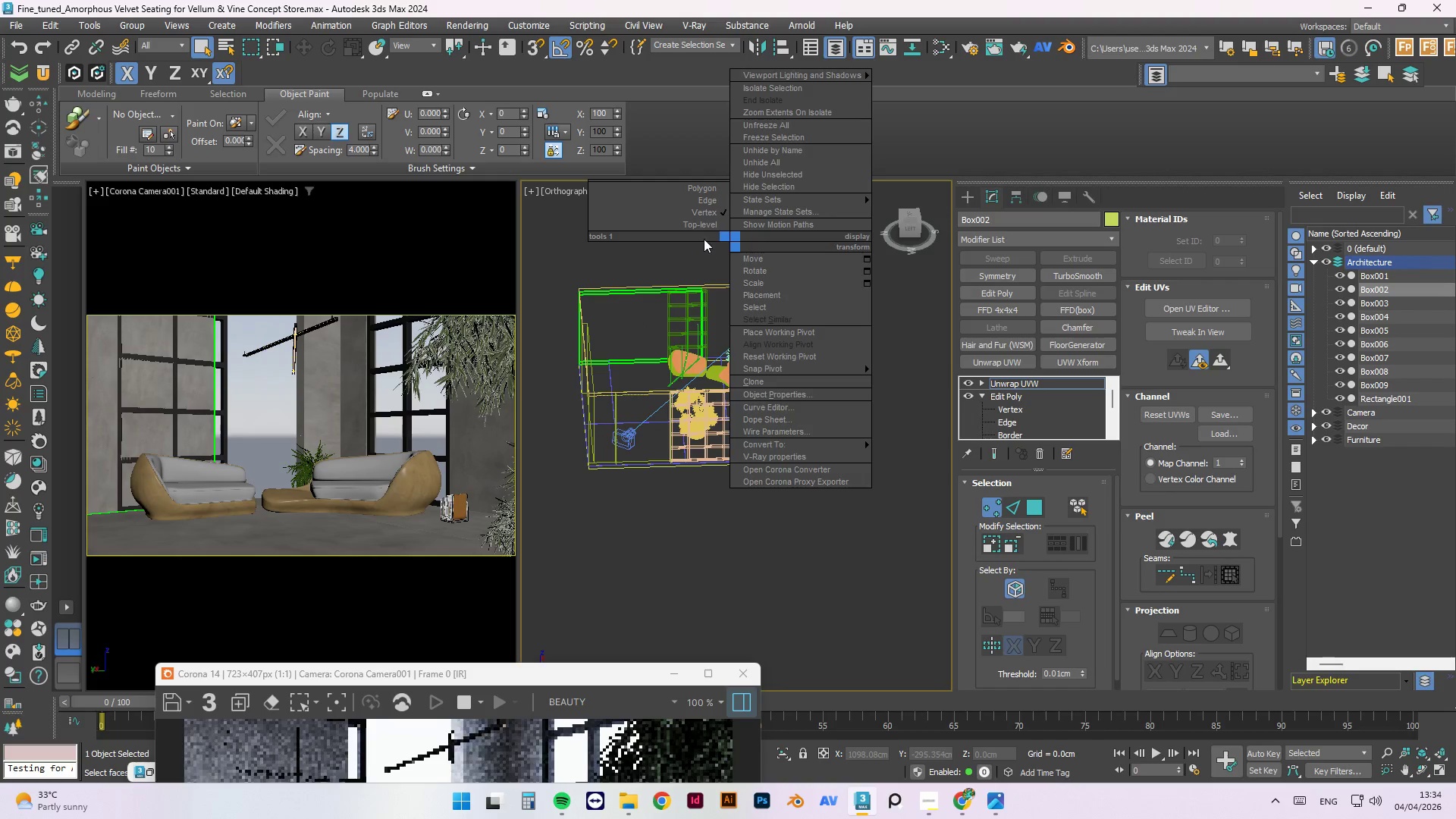 
left_click([704, 227])
 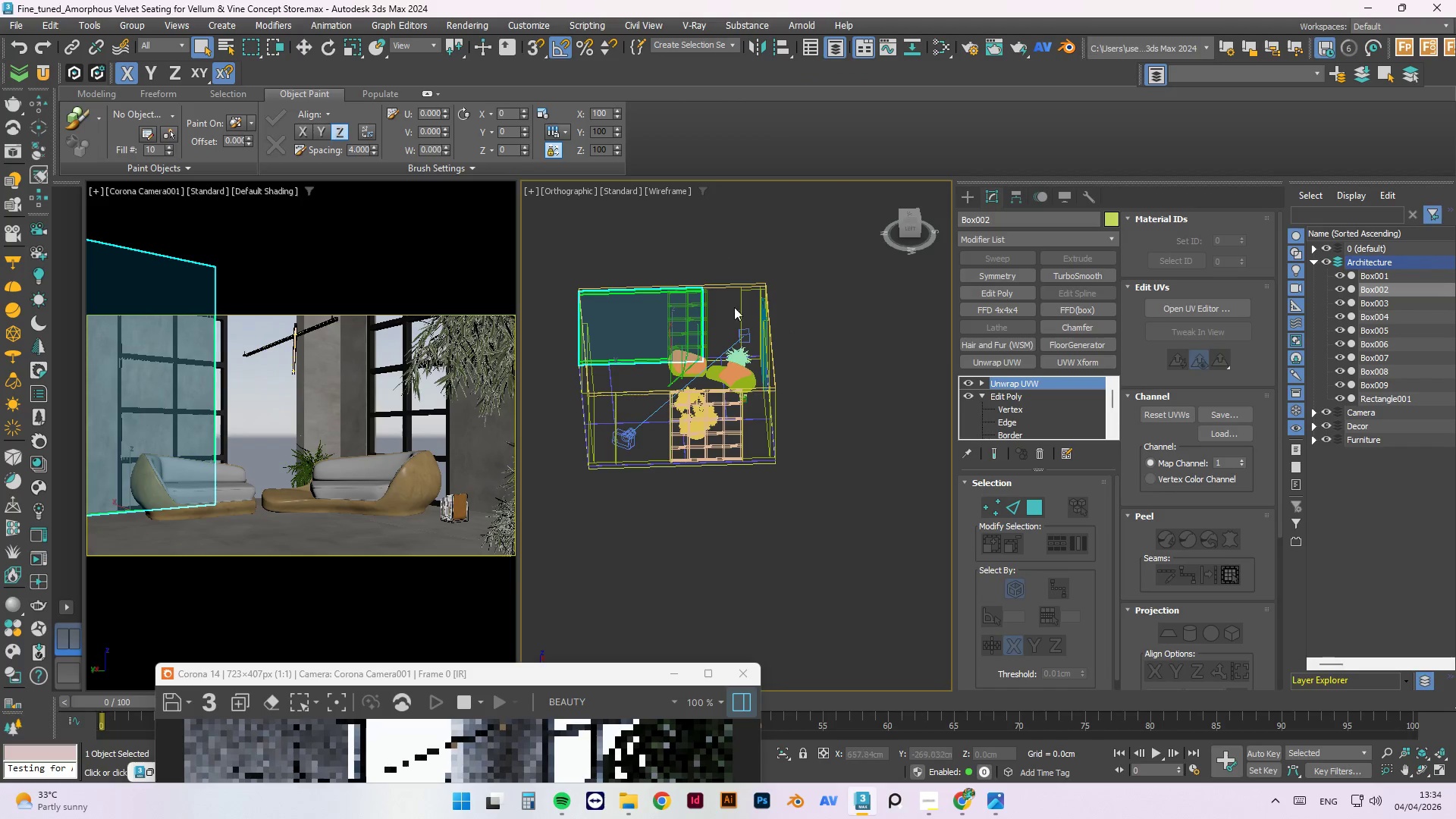 
scroll: coordinate [733, 328], scroll_direction: up, amount: 2.0
 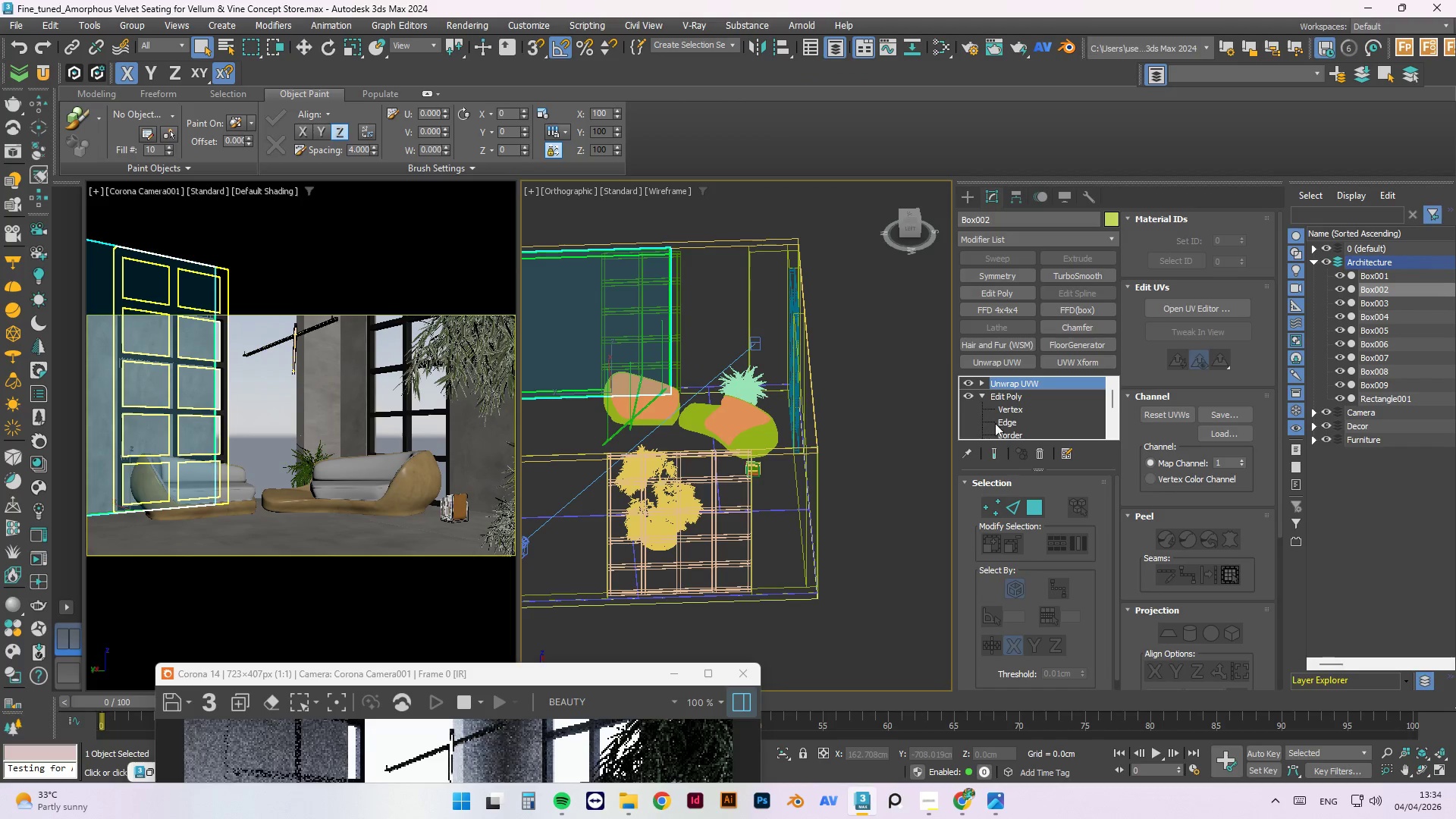 
scroll: coordinate [1004, 397], scroll_direction: none, amount: 0.0
 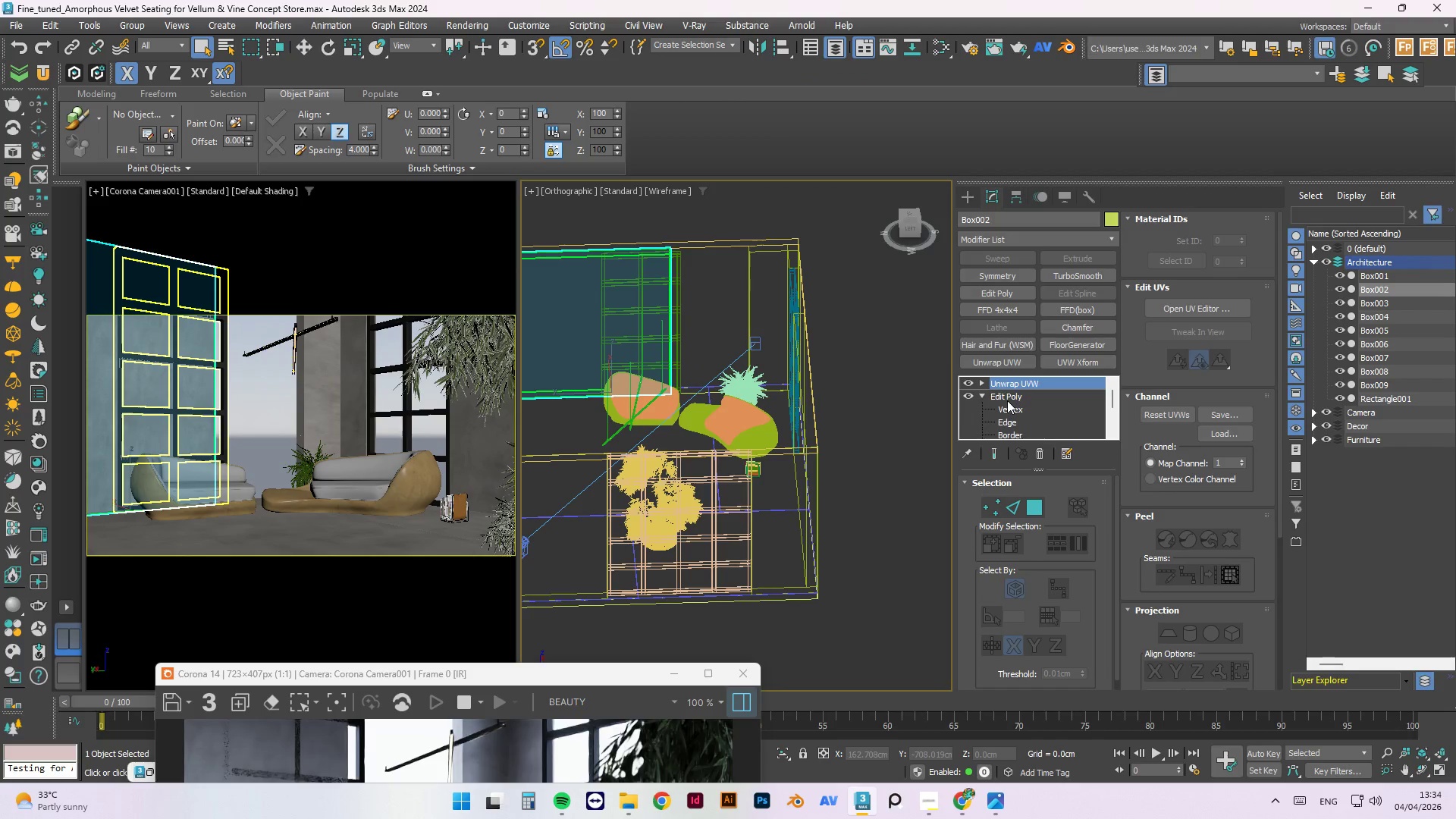 
left_click([1015, 410])
 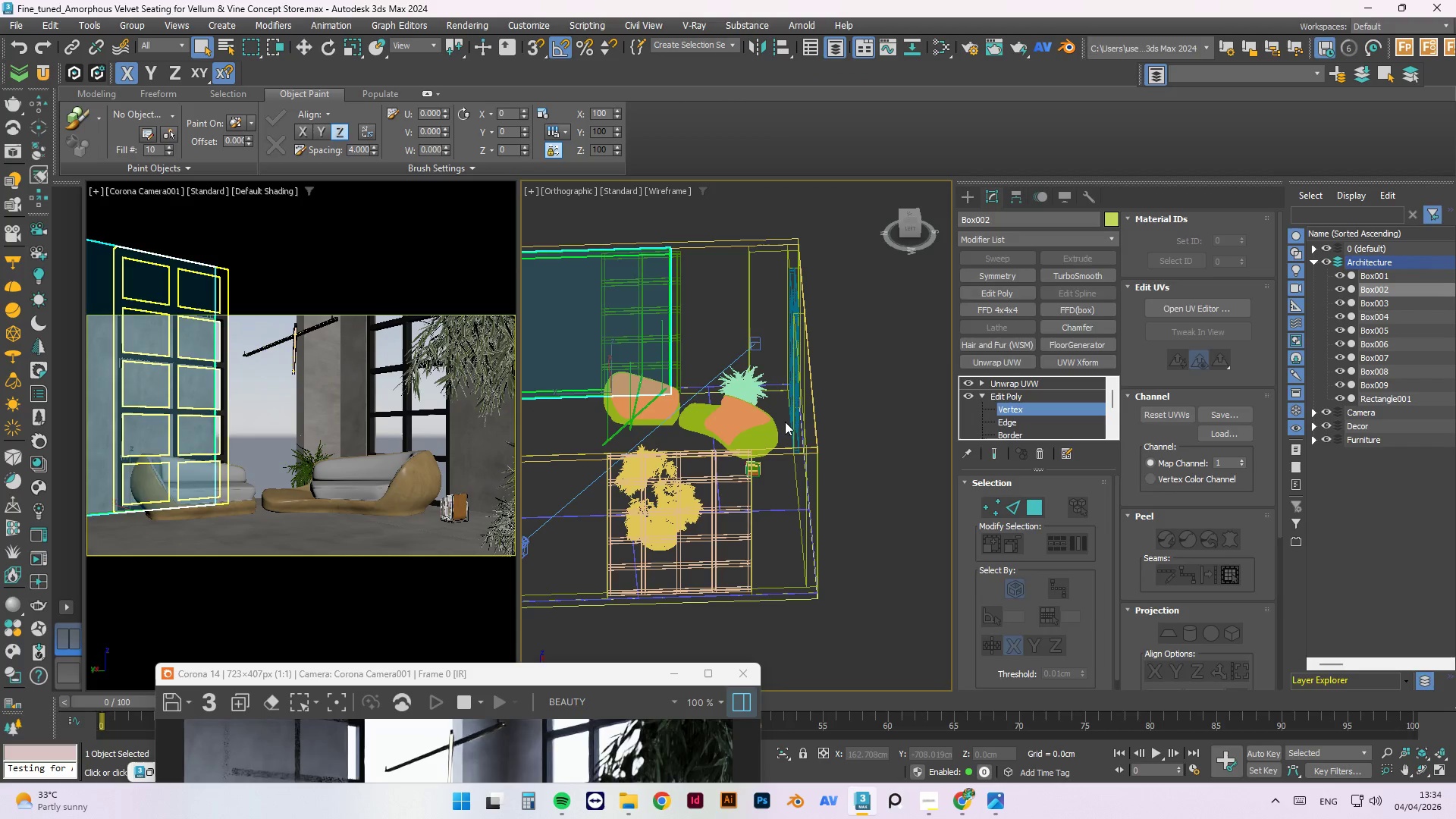 
scroll: coordinate [780, 419], scroll_direction: down, amount: 2.0
 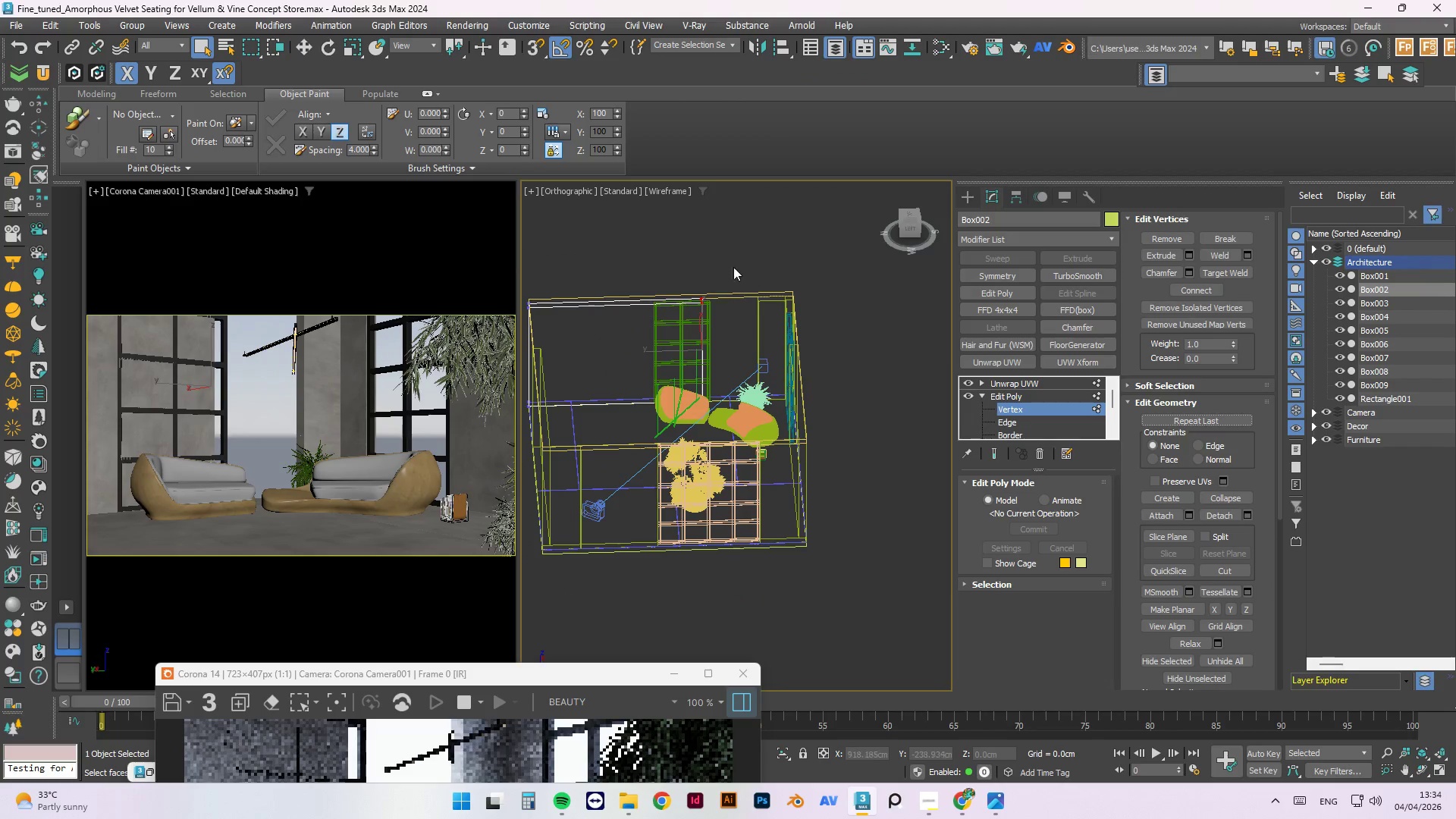 
left_click_drag(start_coordinate=[738, 250], to_coordinate=[675, 494])
 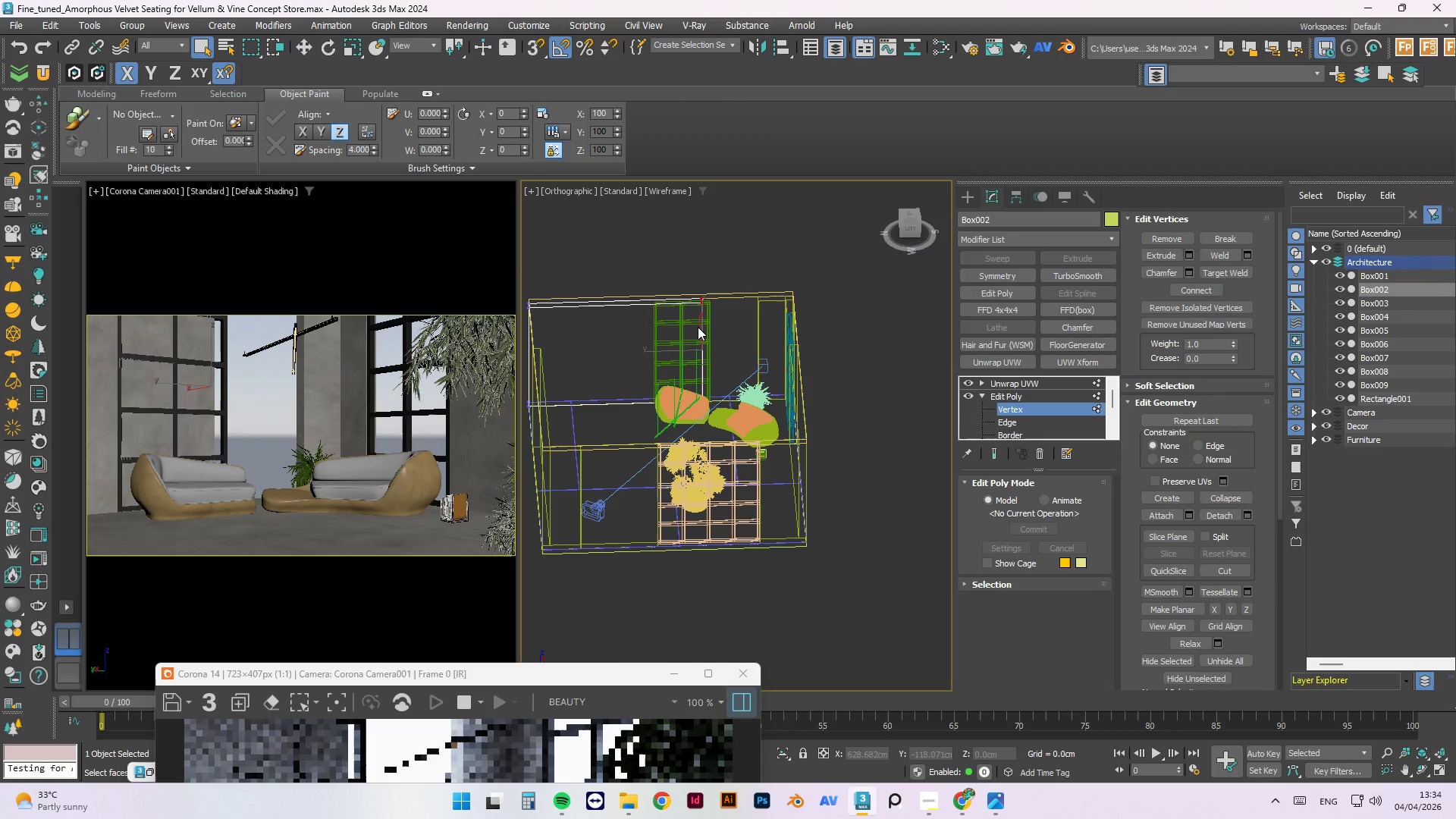 
scroll: coordinate [698, 340], scroll_direction: up, amount: 2.0
 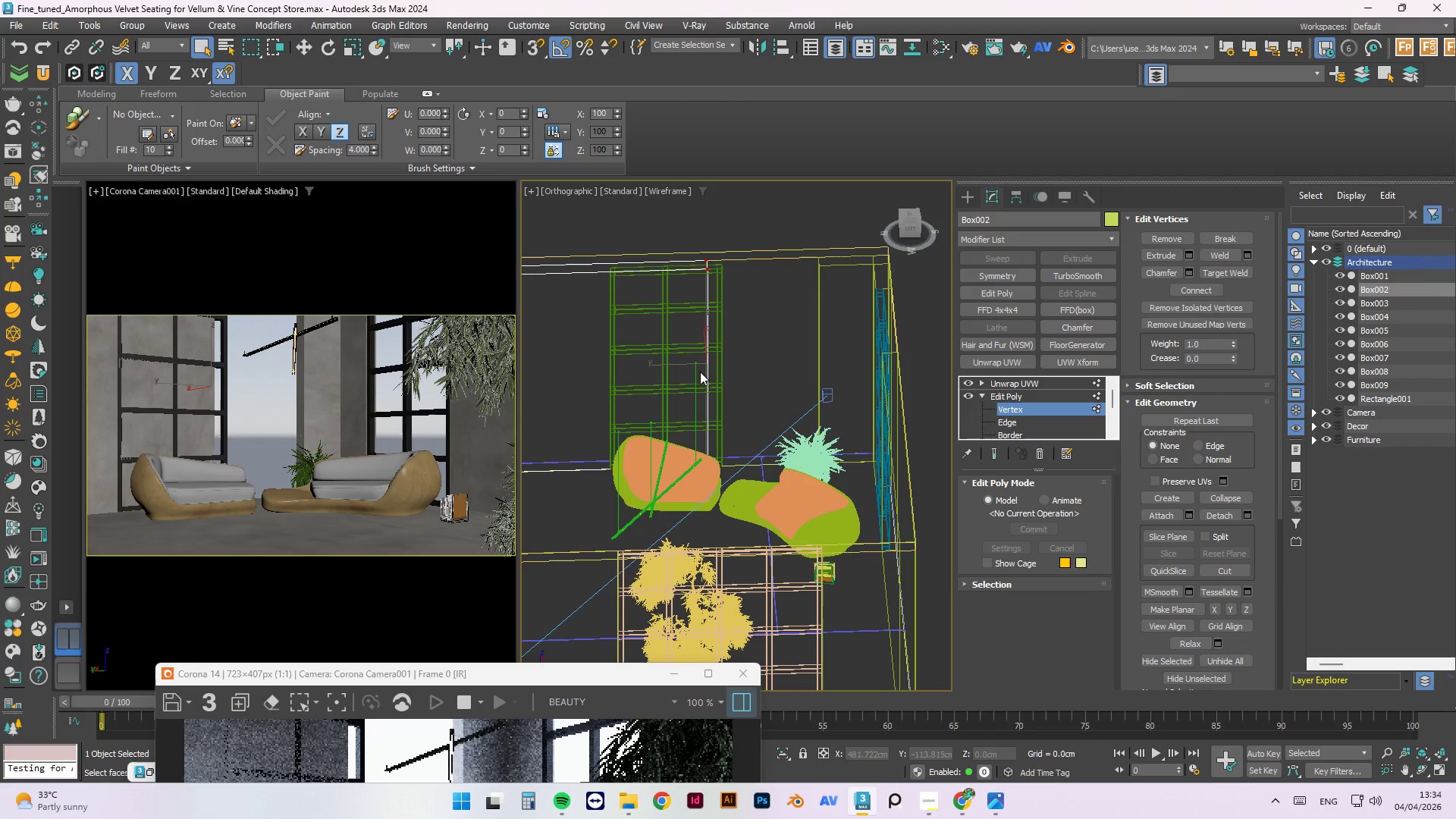 
key(W)
 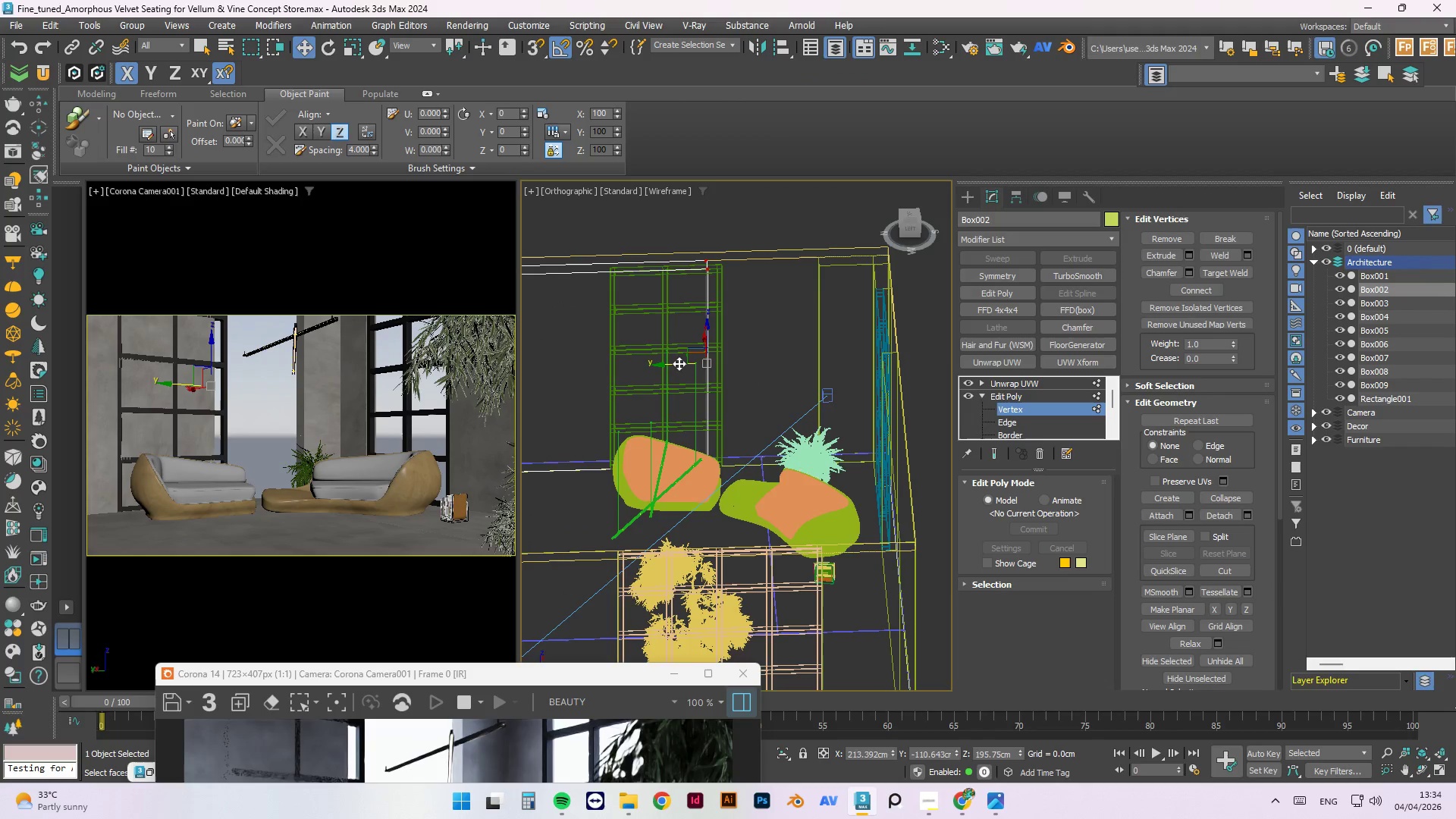 
left_click_drag(start_coordinate=[679, 363], to_coordinate=[579, 370])
 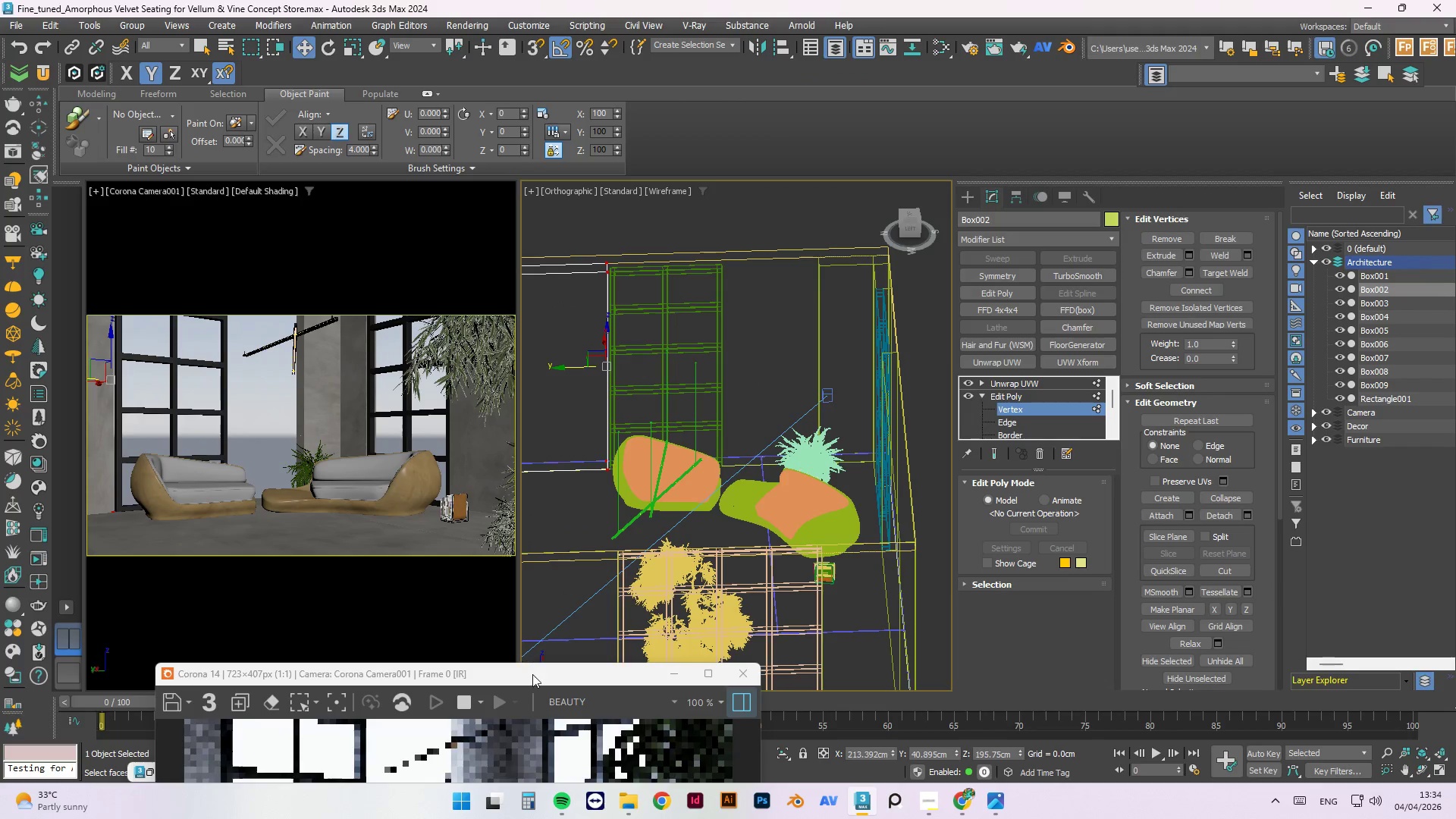 
left_click_drag(start_coordinate=[532, 675], to_coordinate=[707, 268])
 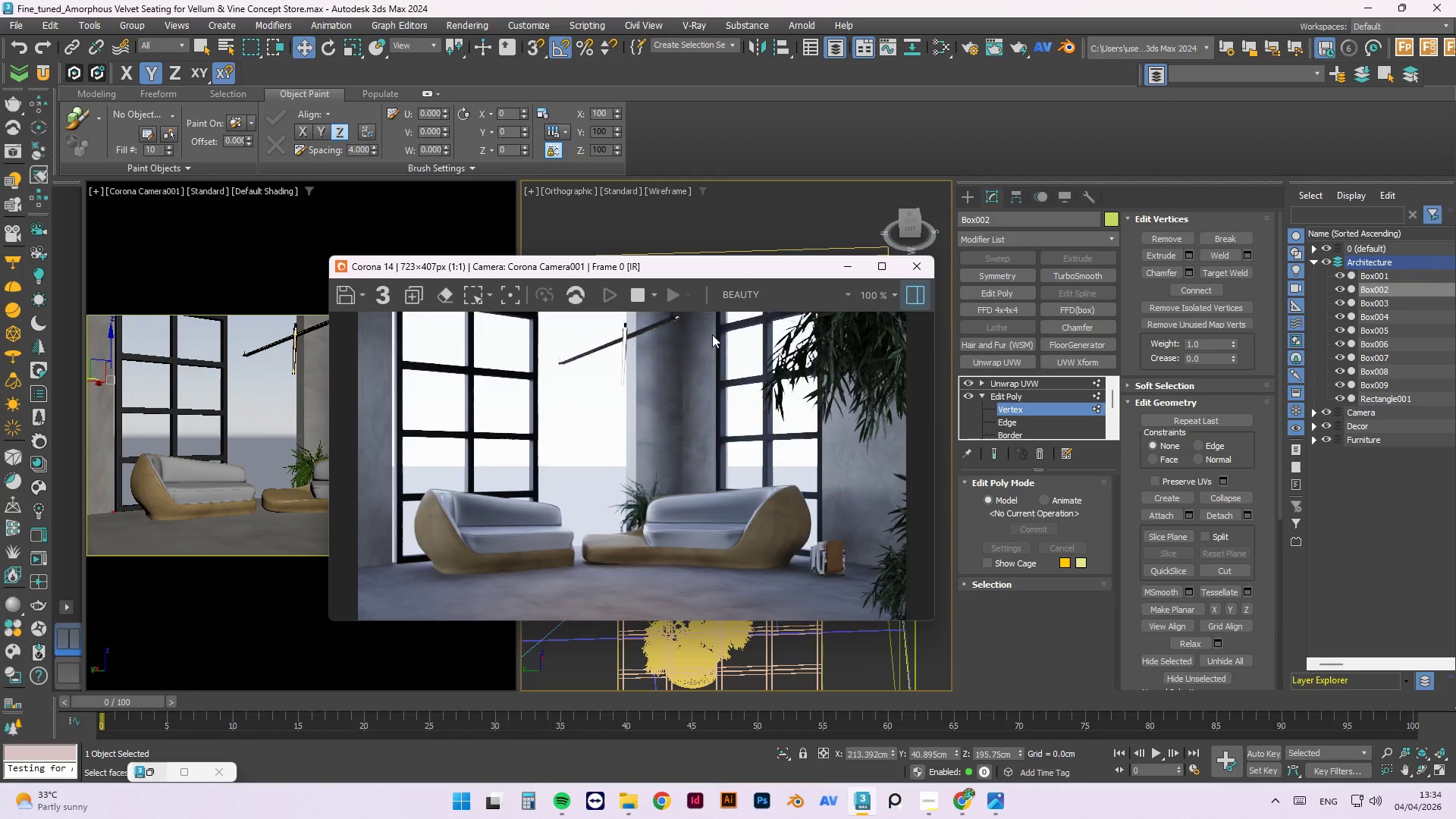 
scroll: coordinate [712, 338], scroll_direction: down, amount: 1.0
 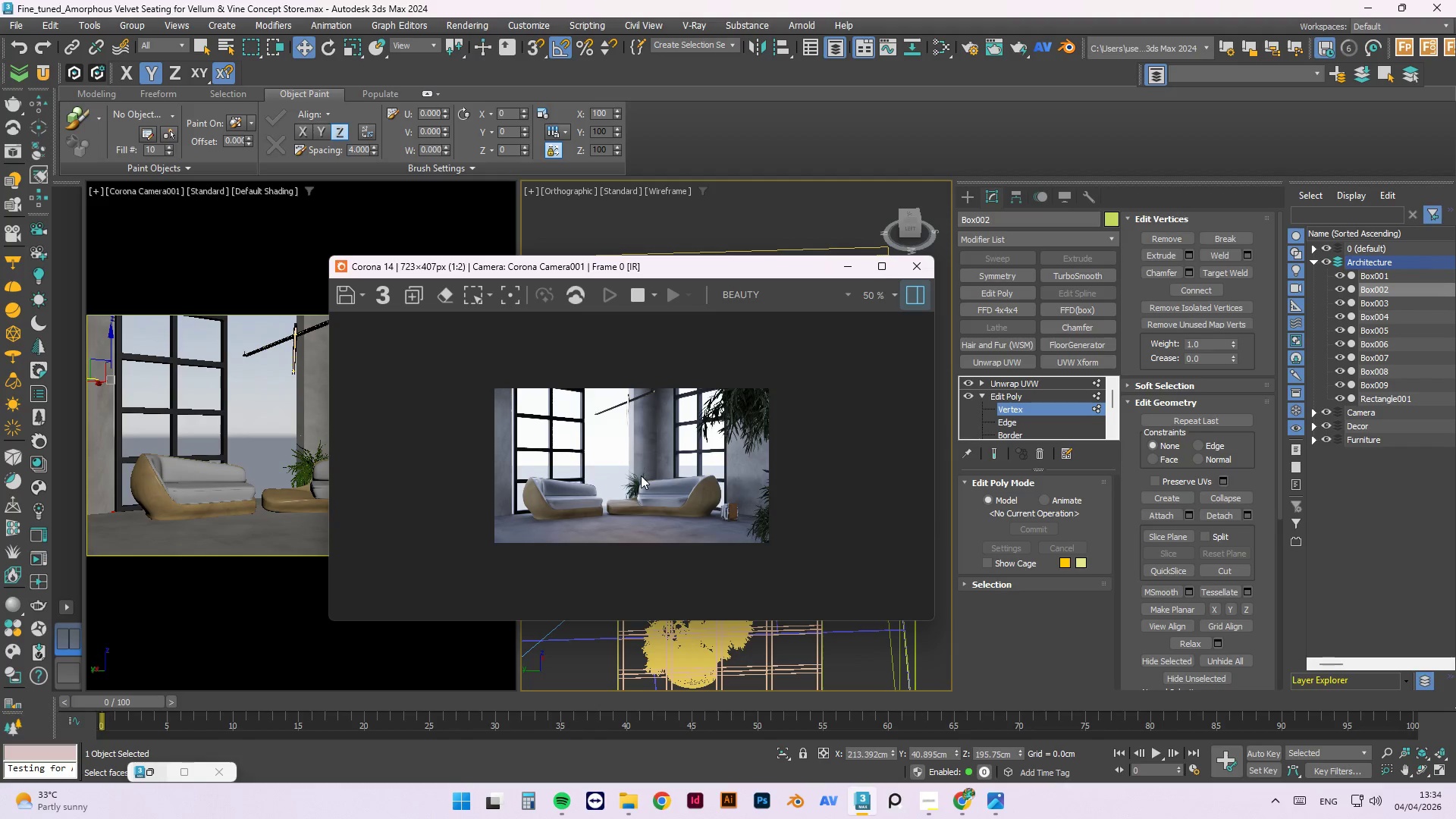 
left_click_drag(start_coordinate=[701, 268], to_coordinate=[659, 634])
 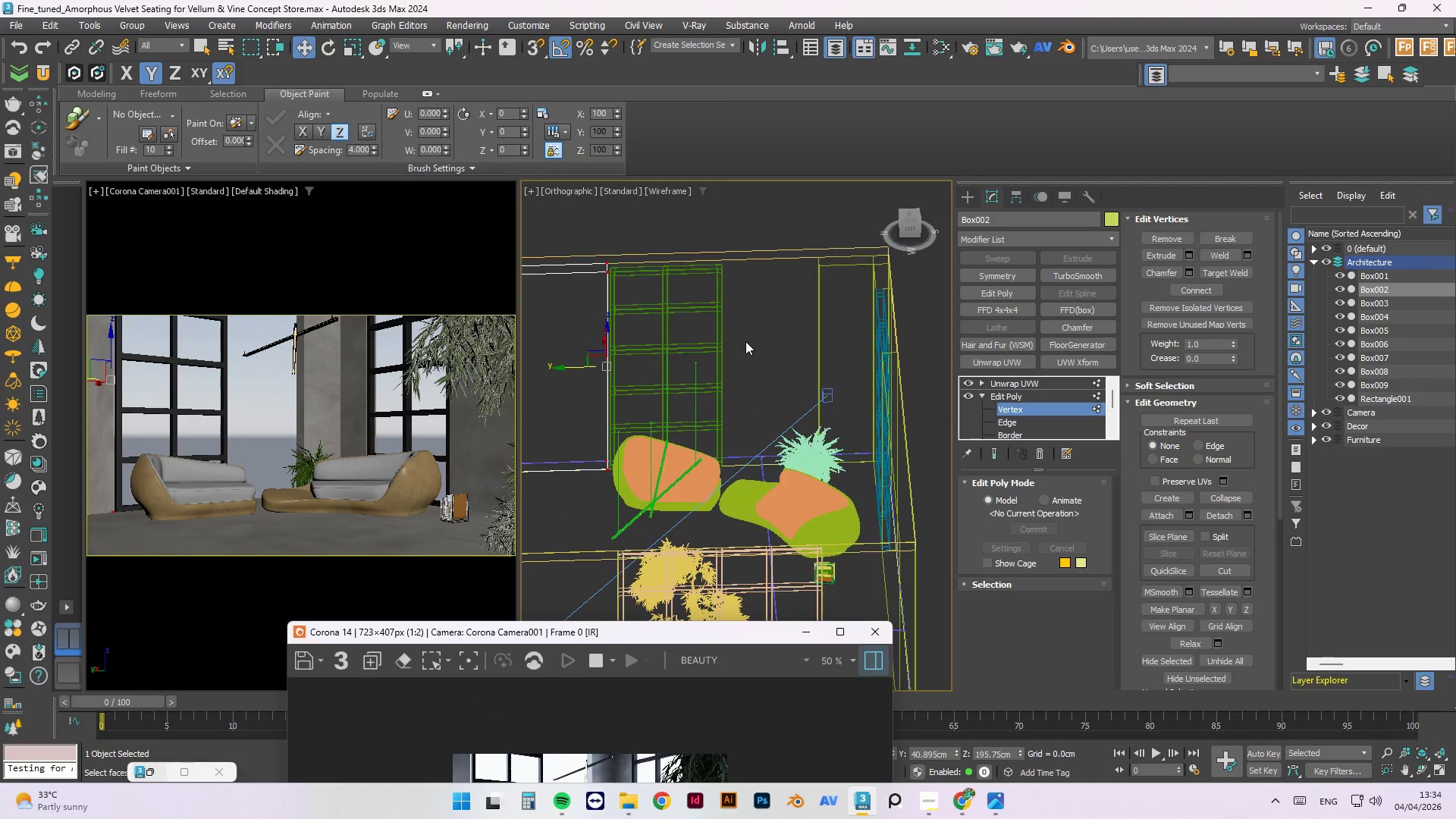 
scroll: coordinate [745, 341], scroll_direction: down, amount: 1.0
 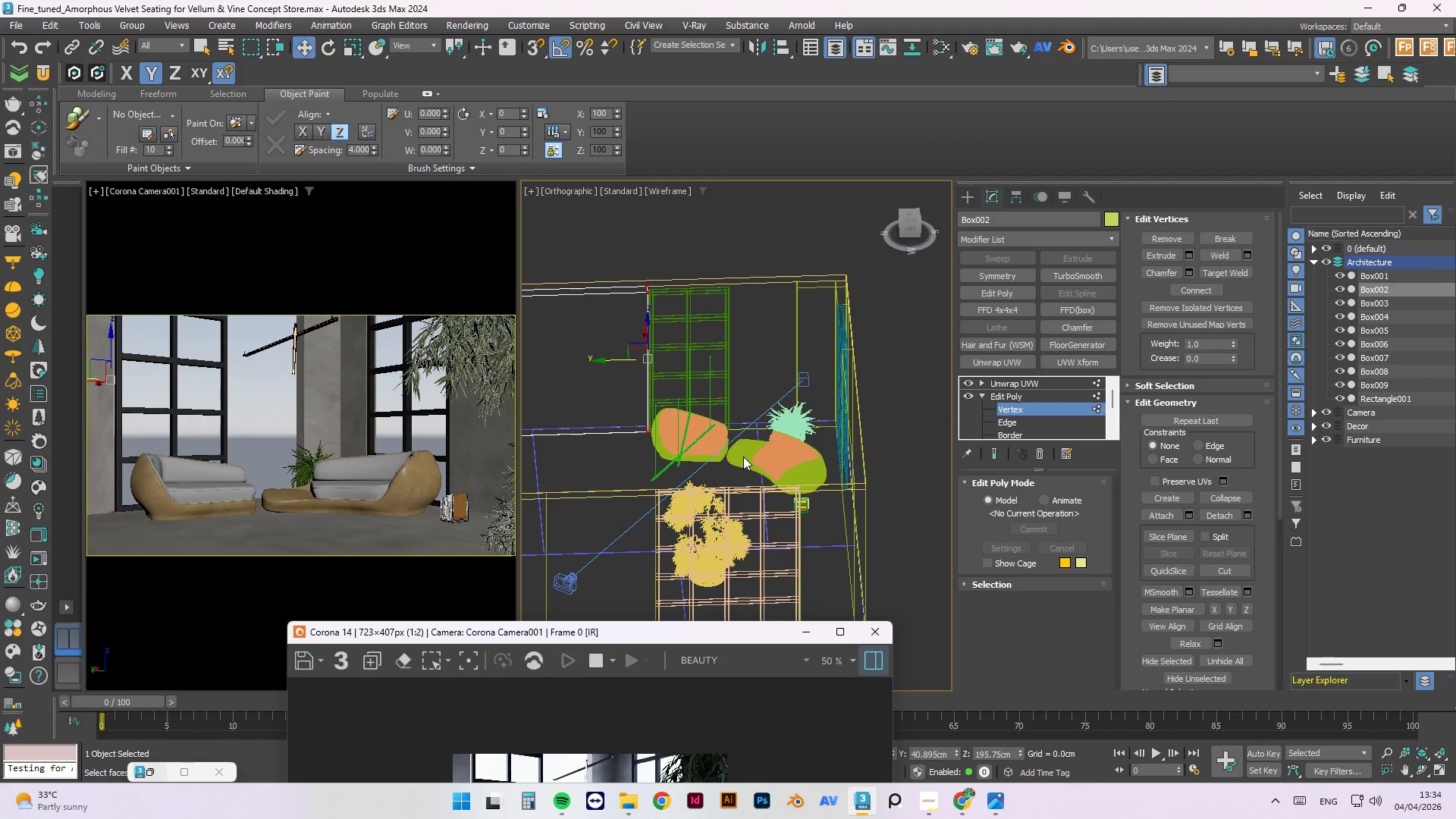 
hold_key(key=AltLeft, duration=1.27)
 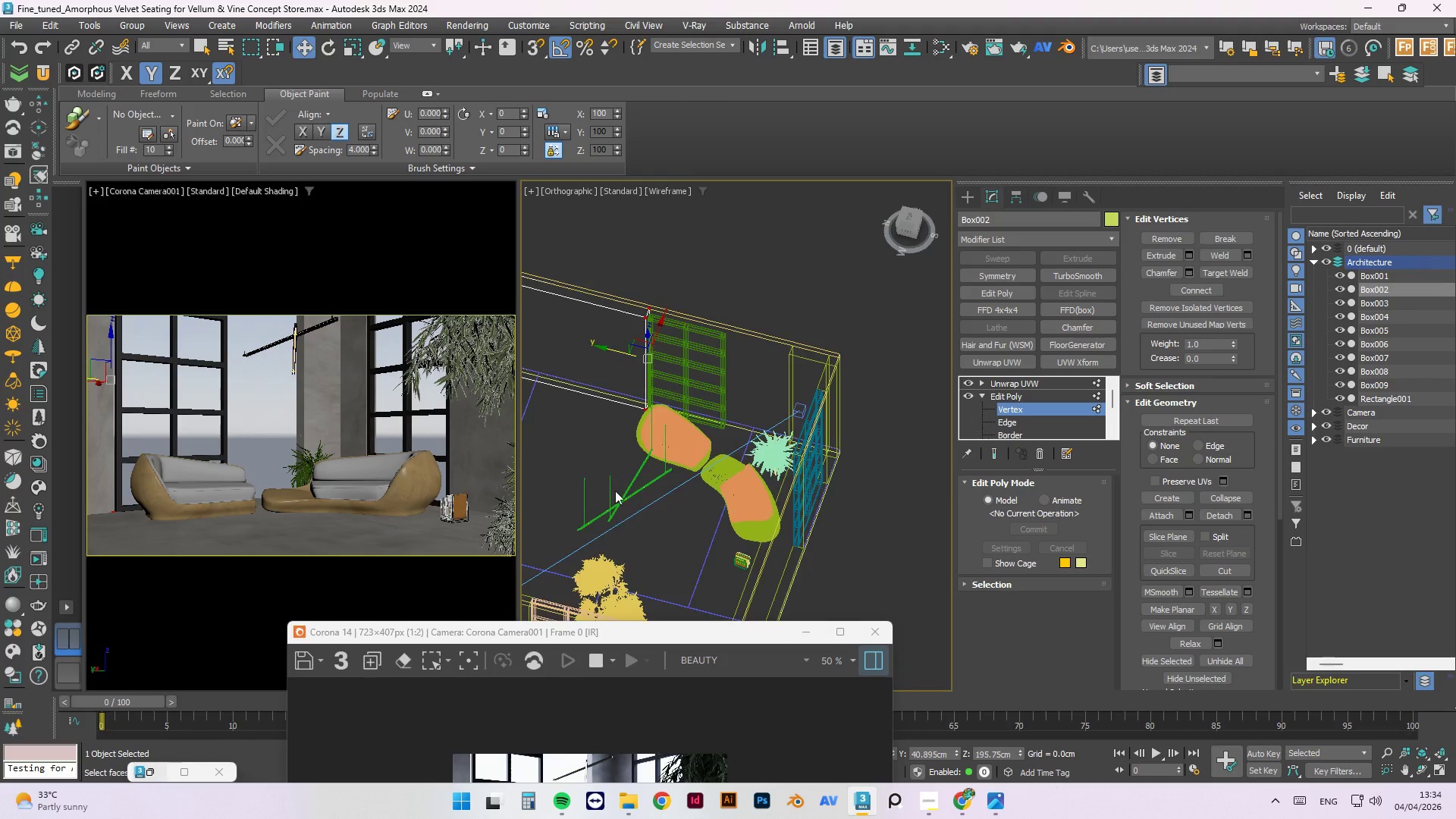 
left_click_drag(start_coordinate=[652, 519], to_coordinate=[564, 463])
 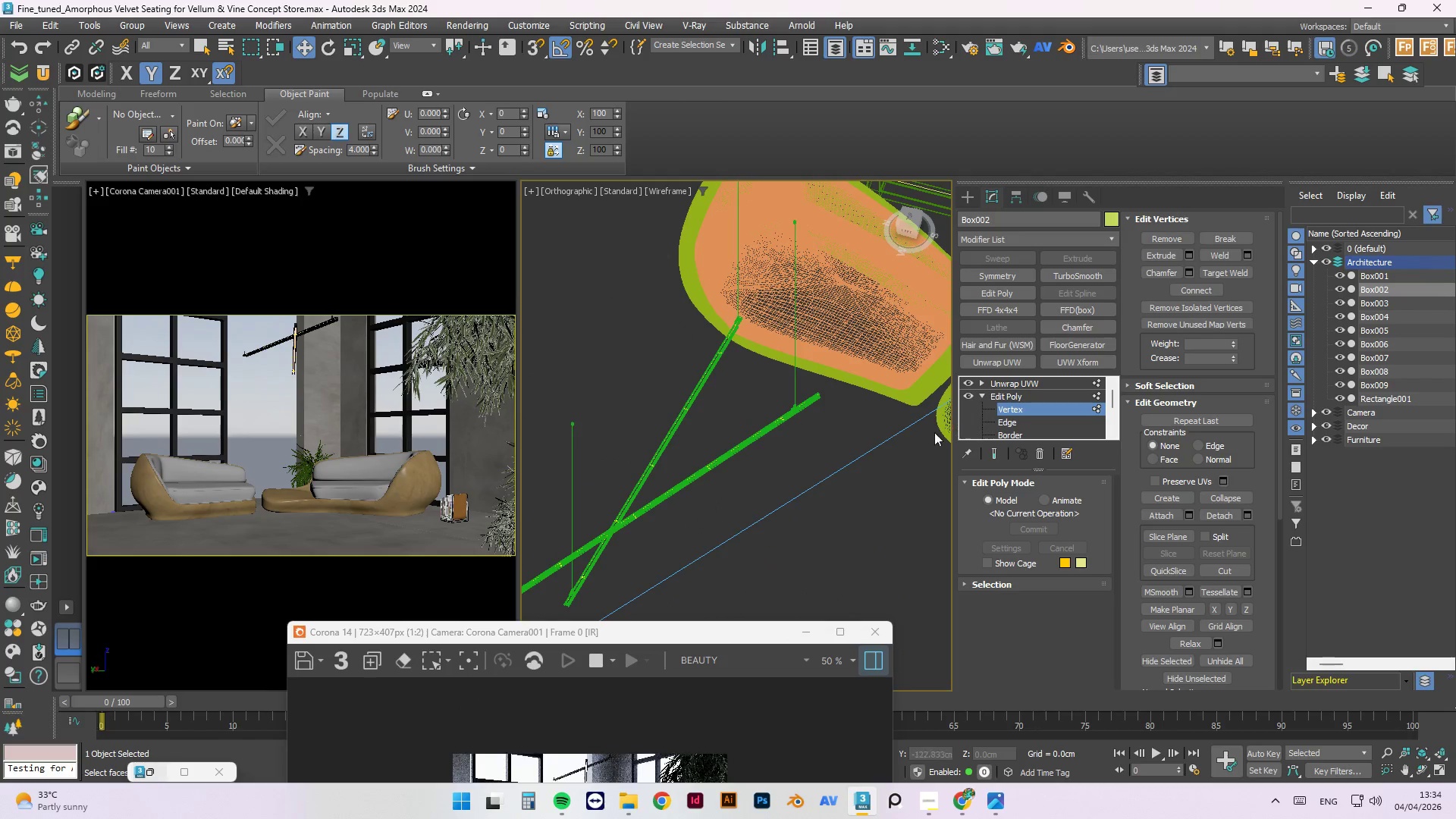 
scroll: coordinate [644, 507], scroll_direction: up, amount: 4.0
 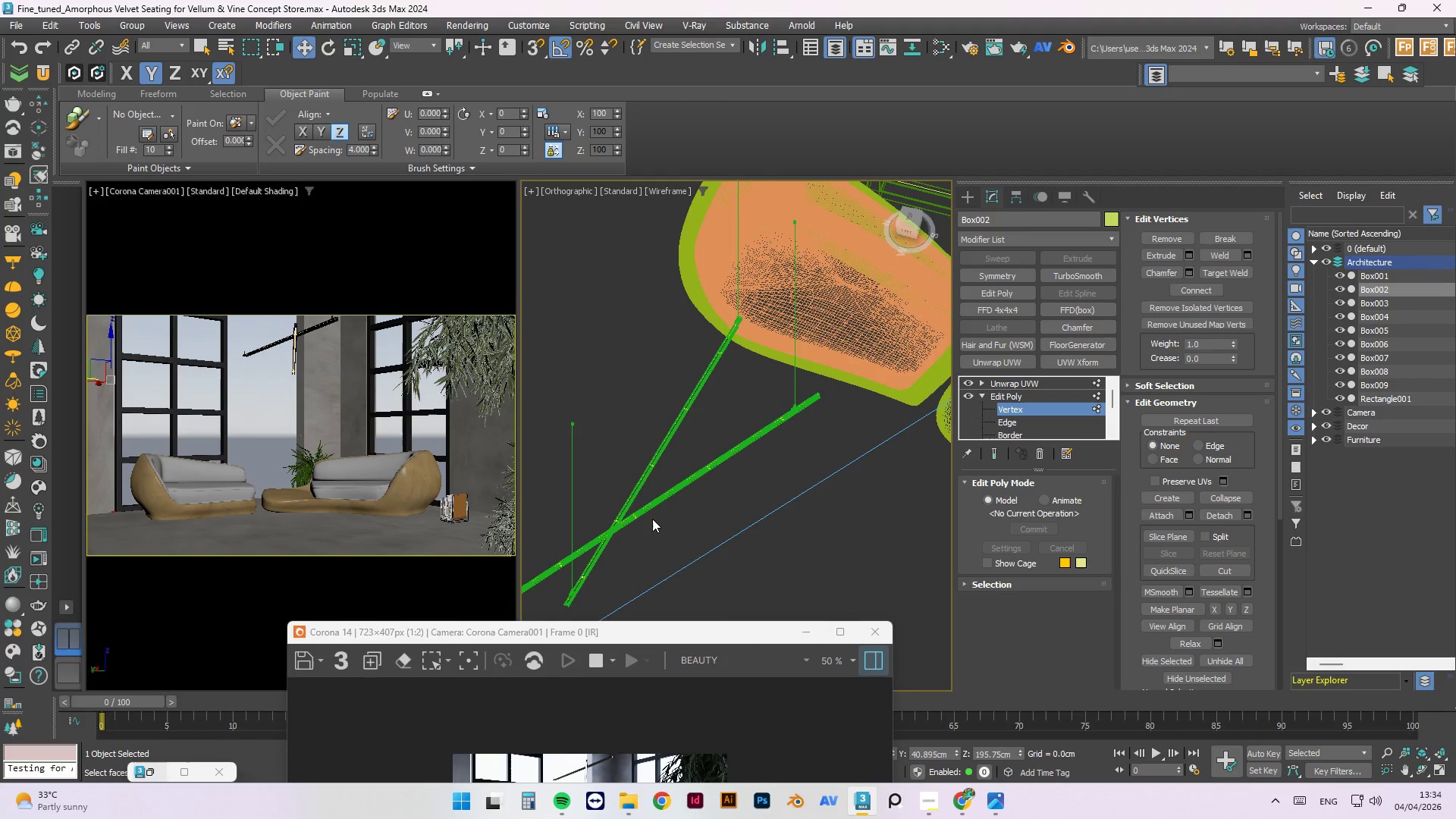 
right_click([747, 445])
 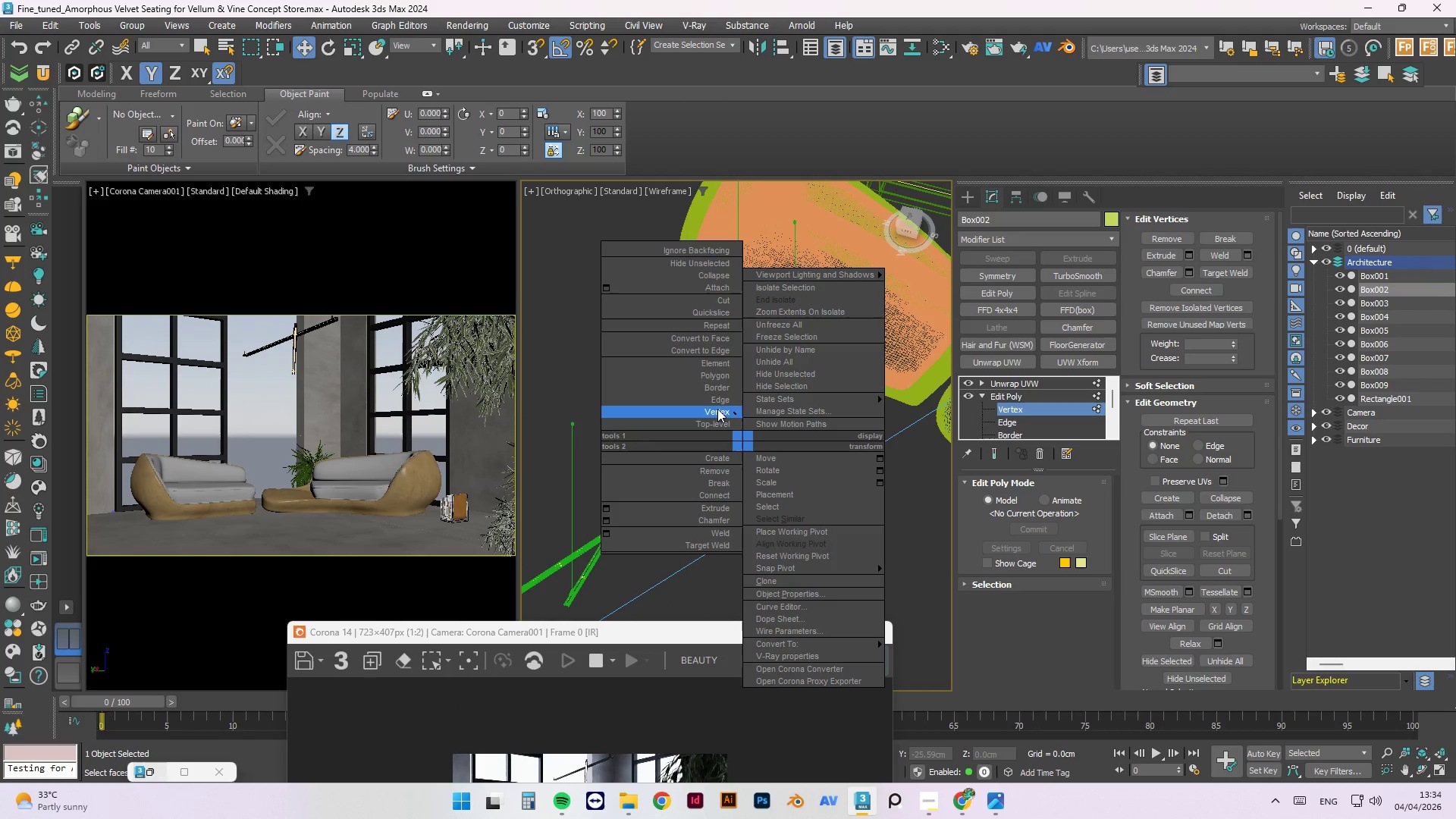 
left_click([718, 421])
 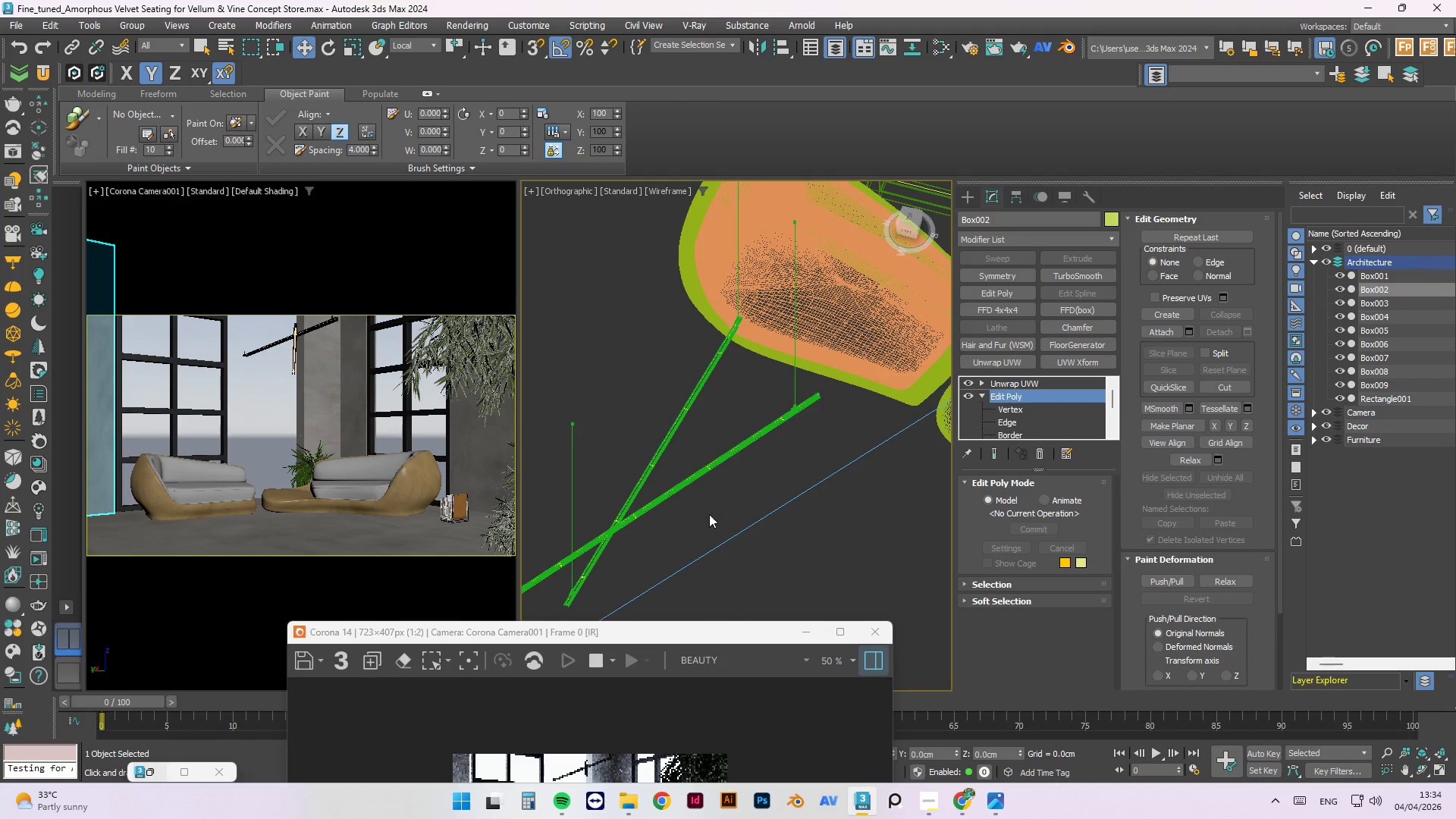 
left_click_drag(start_coordinate=[706, 511], to_coordinate=[601, 450])
 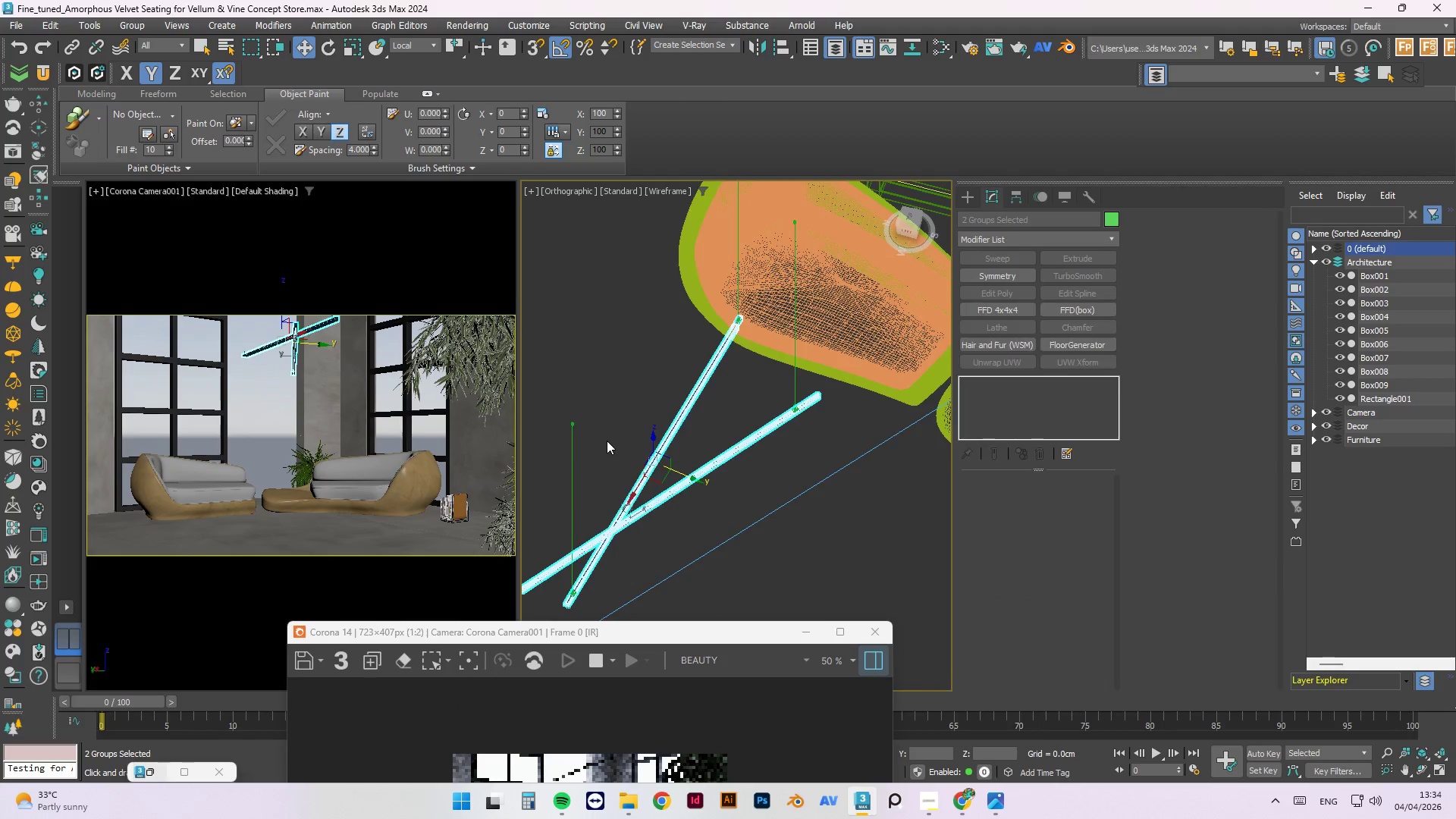 
scroll: coordinate [611, 442], scroll_direction: down, amount: 2.0
 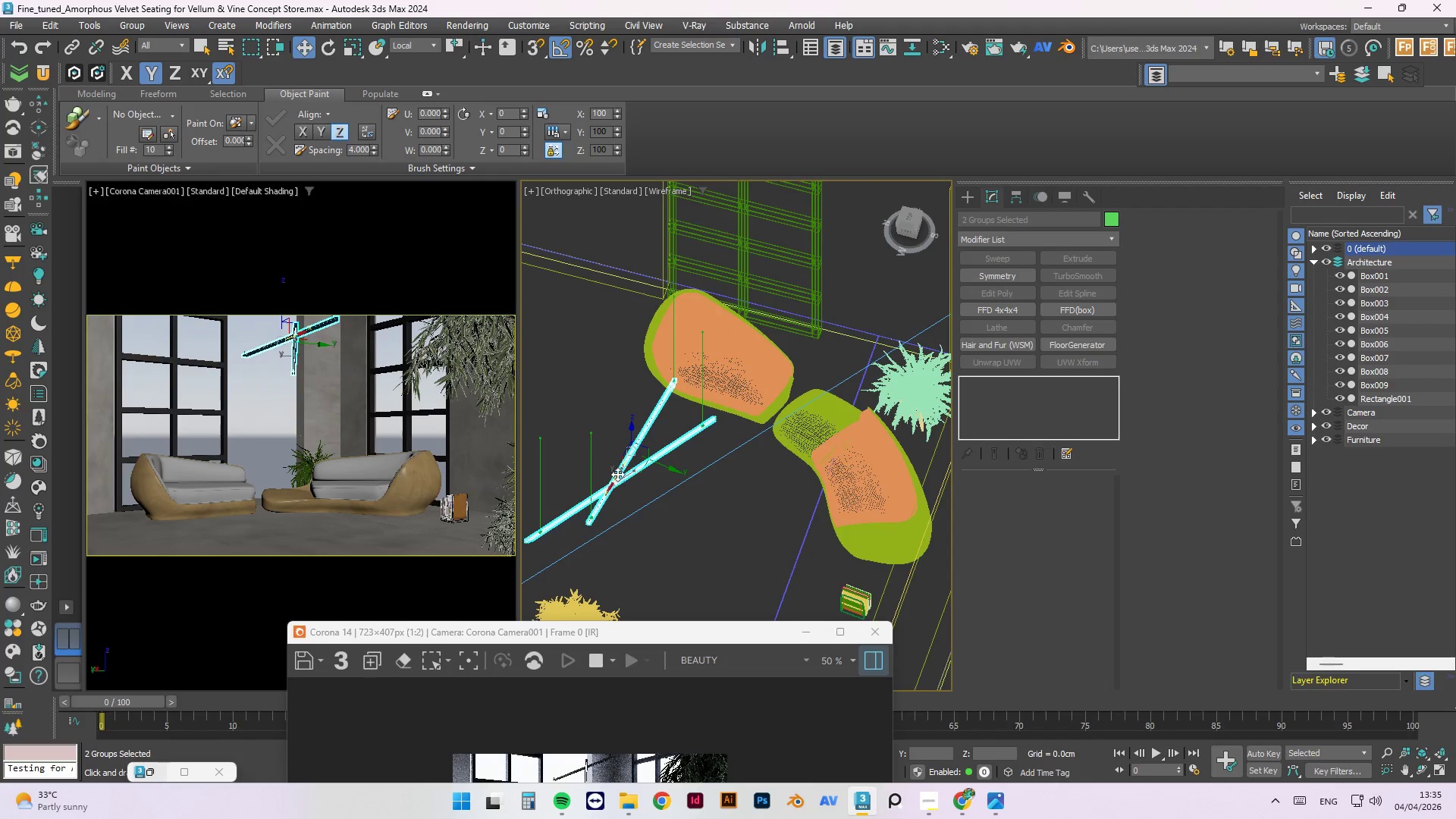 
hold_key(key=AltLeft, duration=0.61)
 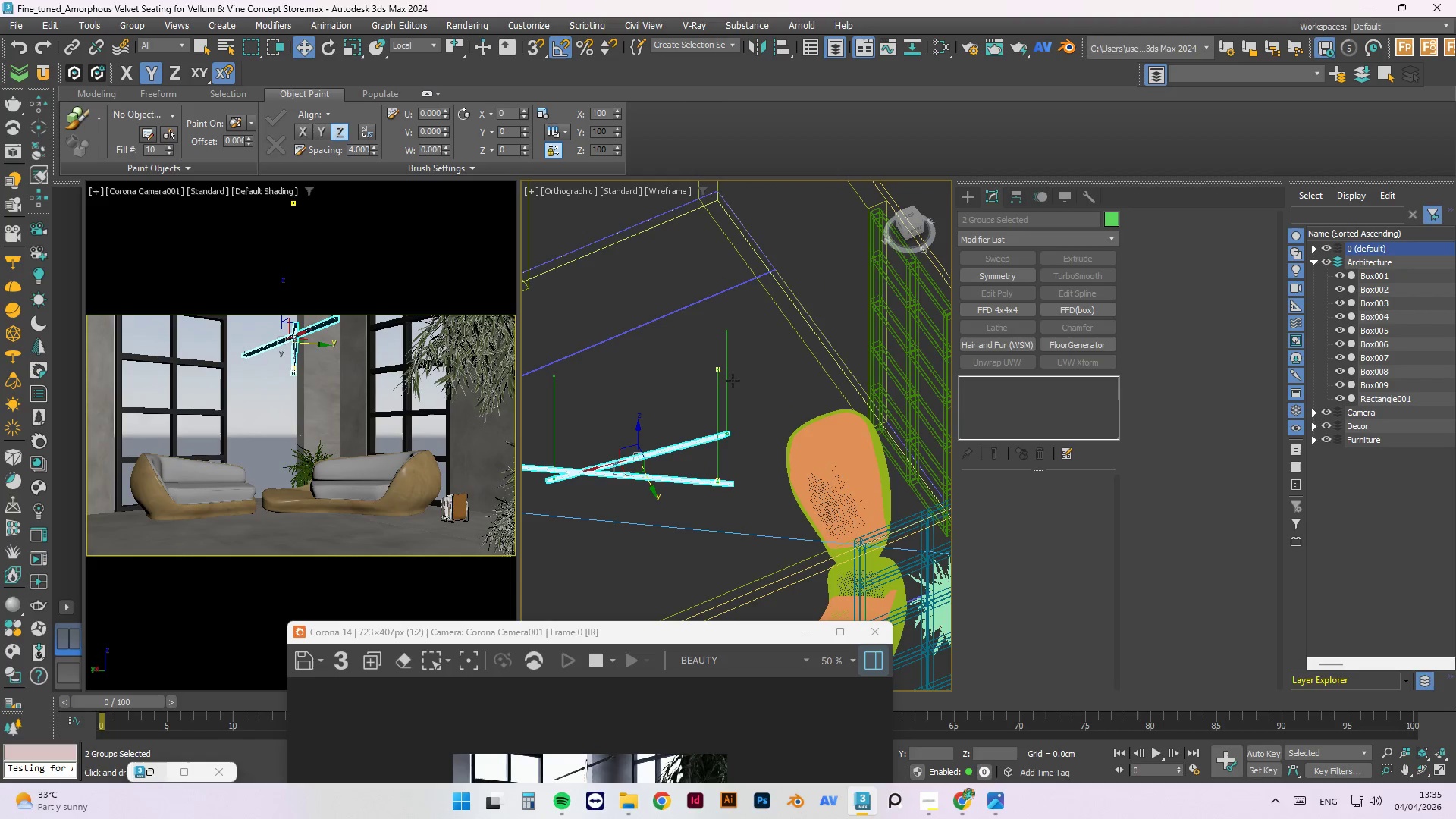 
hold_key(key=ControlLeft, duration=0.83)
left_click_drag(start_coordinate=[749, 373], to_coordinate=[706, 460])
 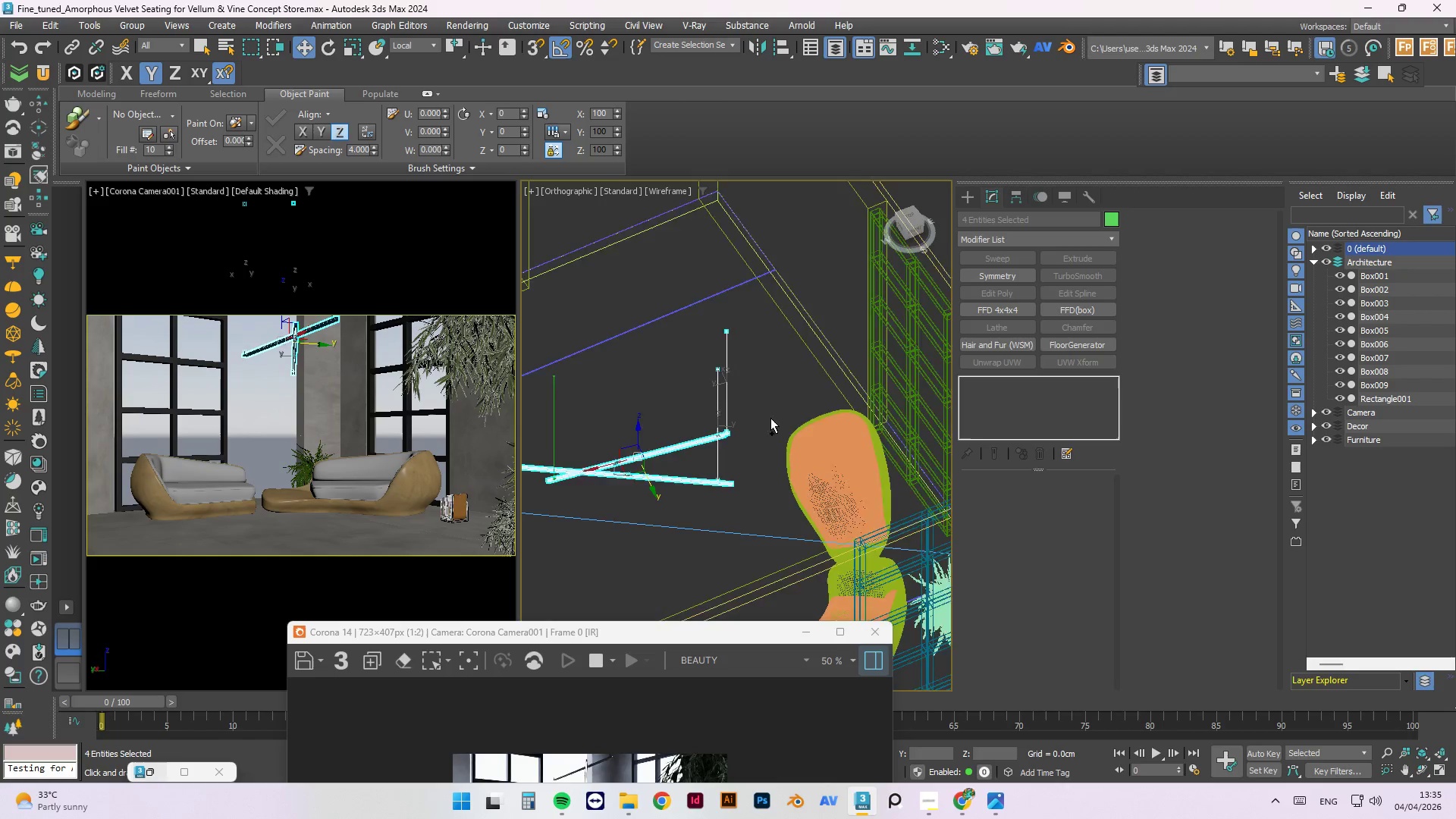 
scroll: coordinate [776, 418], scroll_direction: down, amount: 1.0
 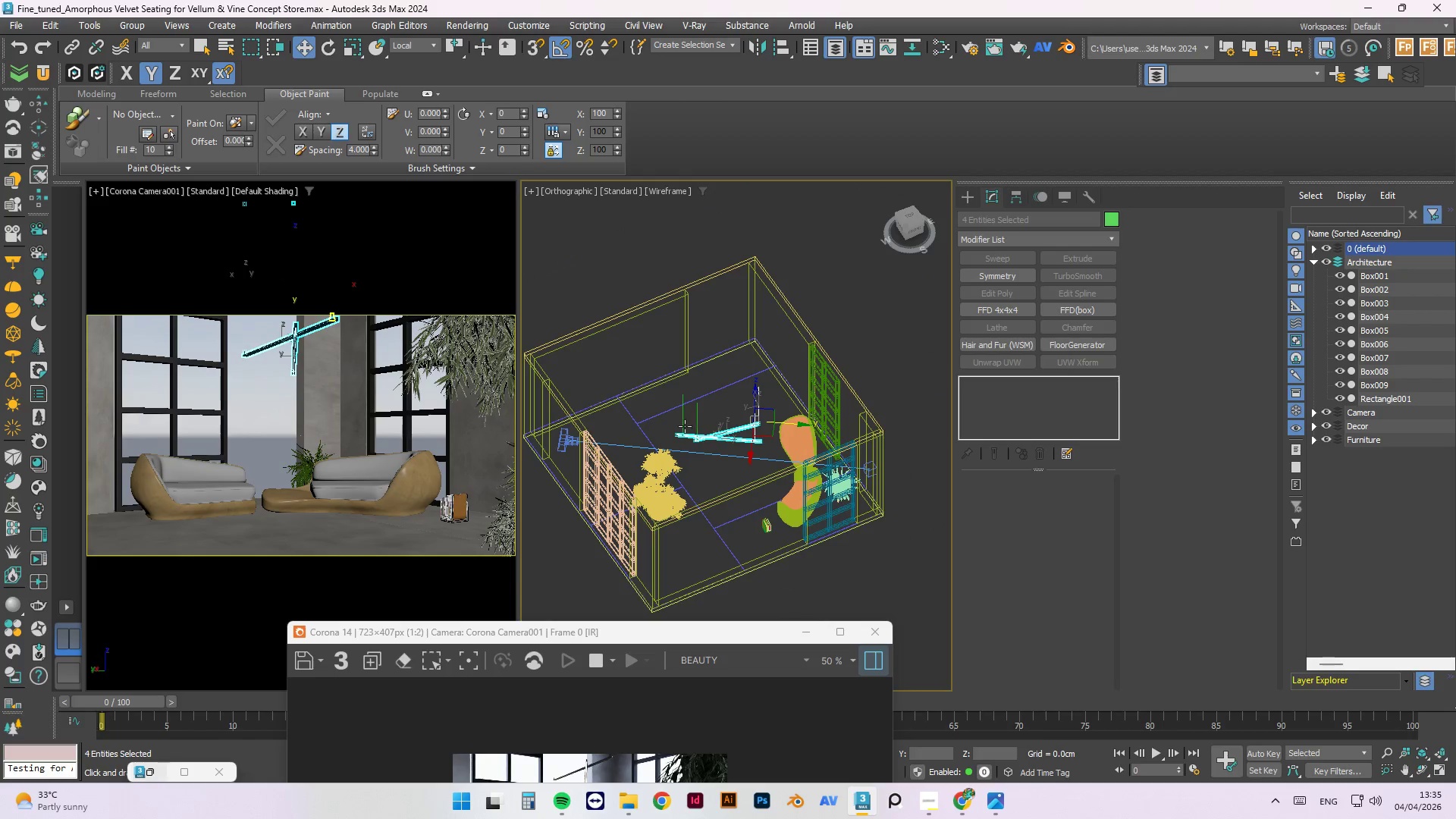 
hold_key(key=ControlLeft, duration=0.89)
left_click_drag(start_coordinate=[736, 403], to_coordinate=[679, 429])
 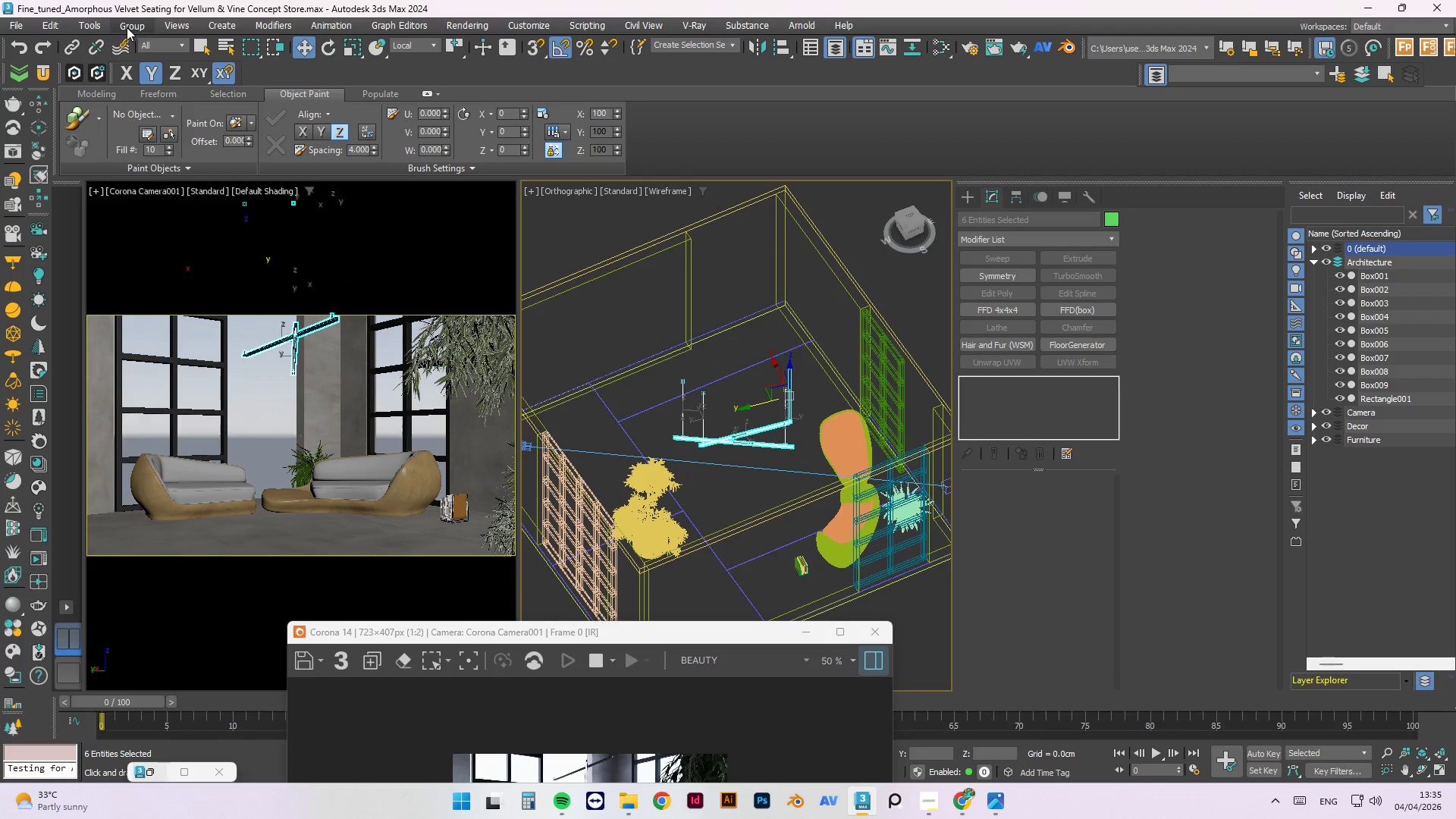 
scroll: coordinate [682, 428], scroll_direction: up, amount: 1.0
 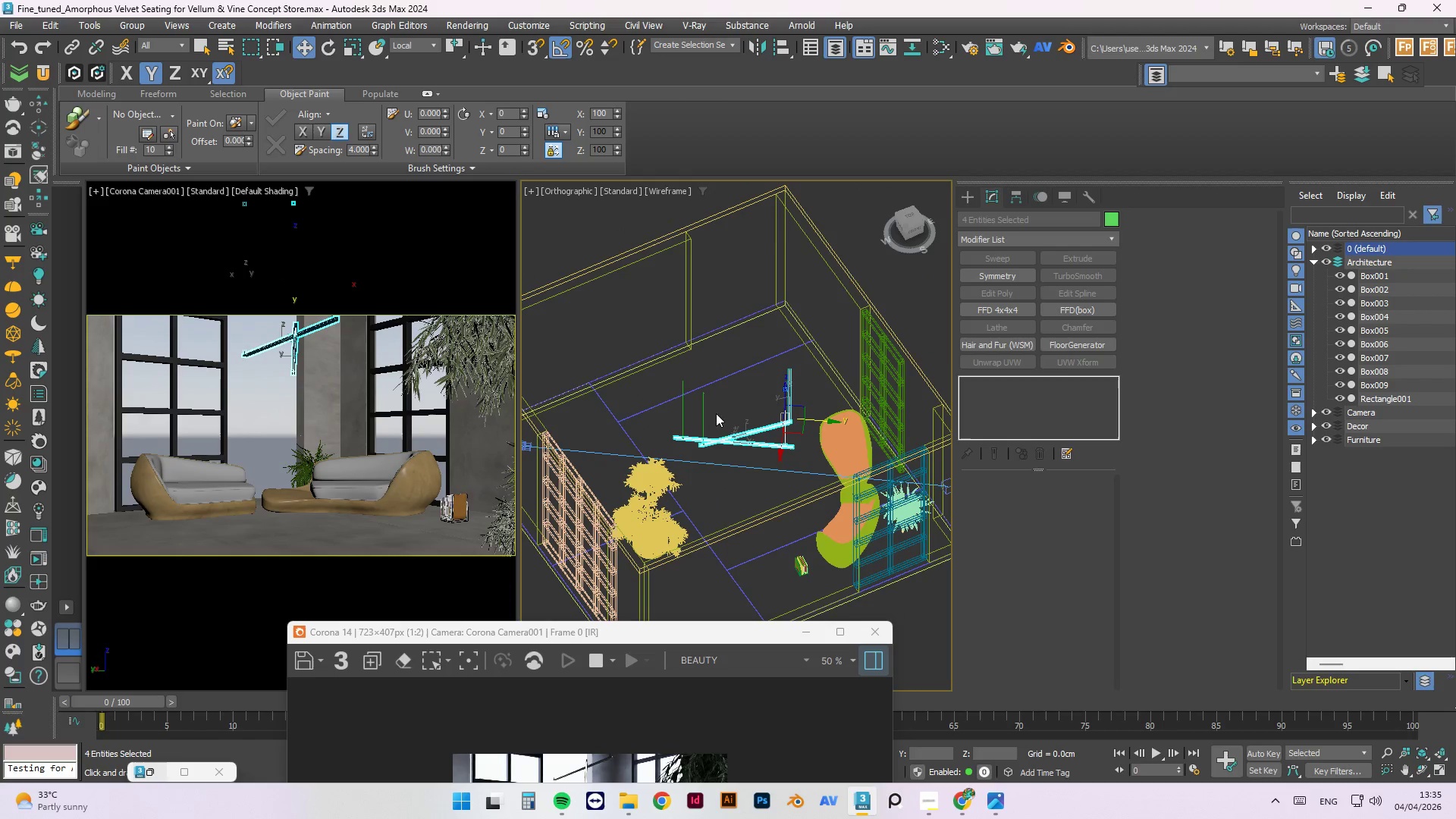 
double_click([142, 52])
 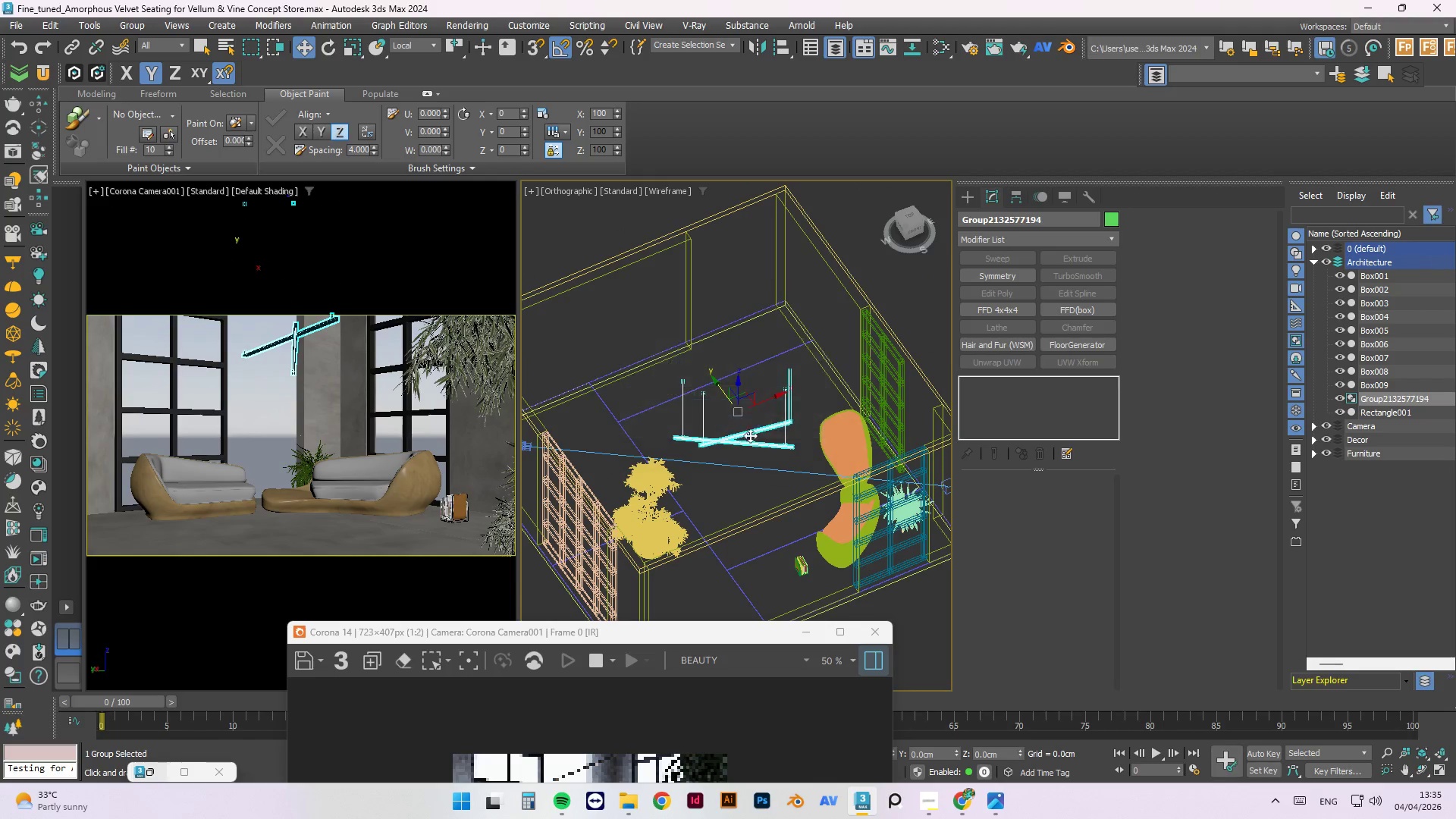 
left_click_drag(start_coordinate=[752, 403], to_coordinate=[770, 397])
 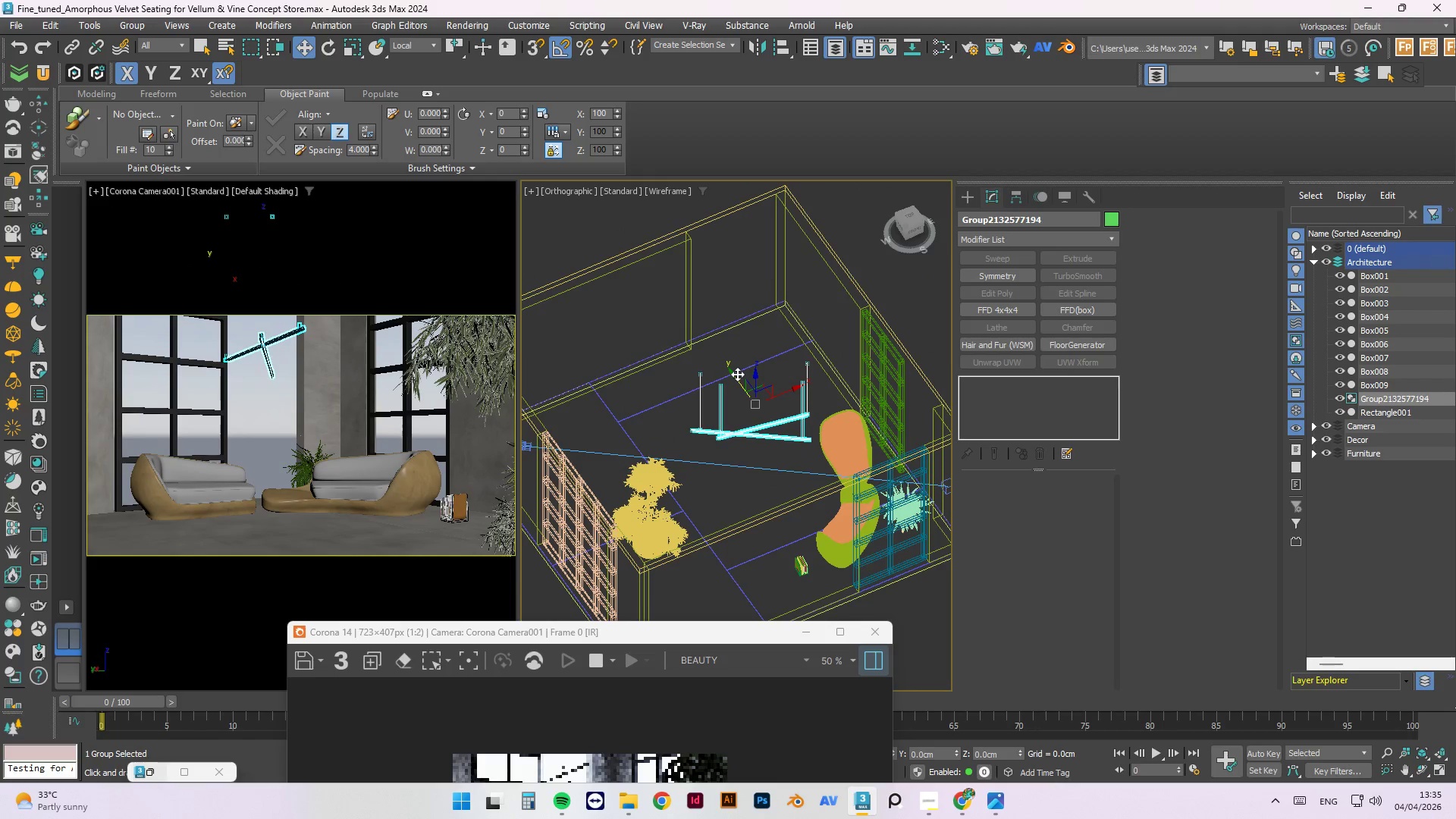 
left_click_drag(start_coordinate=[737, 374], to_coordinate=[717, 356])
 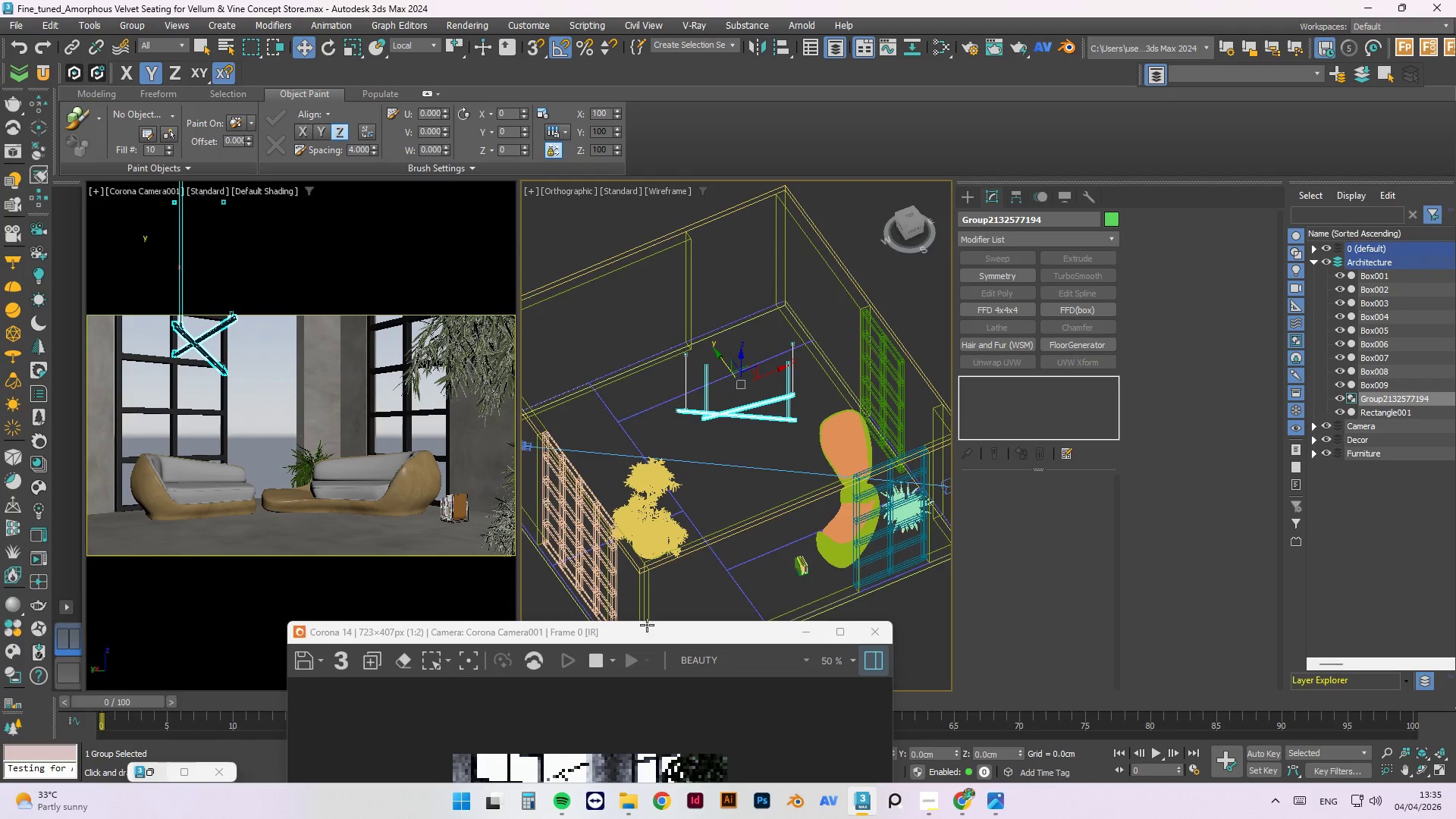 
left_click_drag(start_coordinate=[647, 629], to_coordinate=[416, 238])
 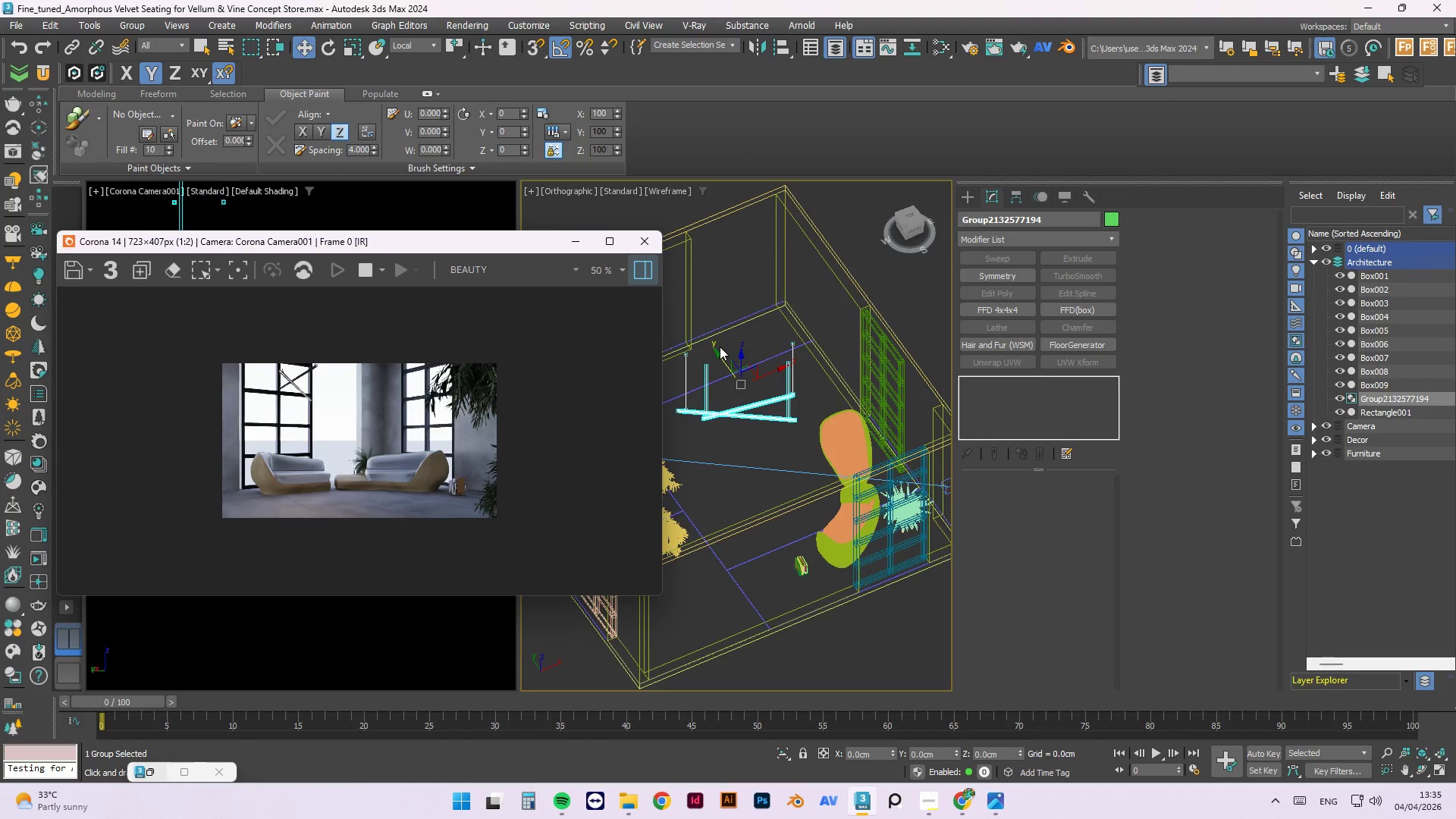 
left_click([717, 349])
 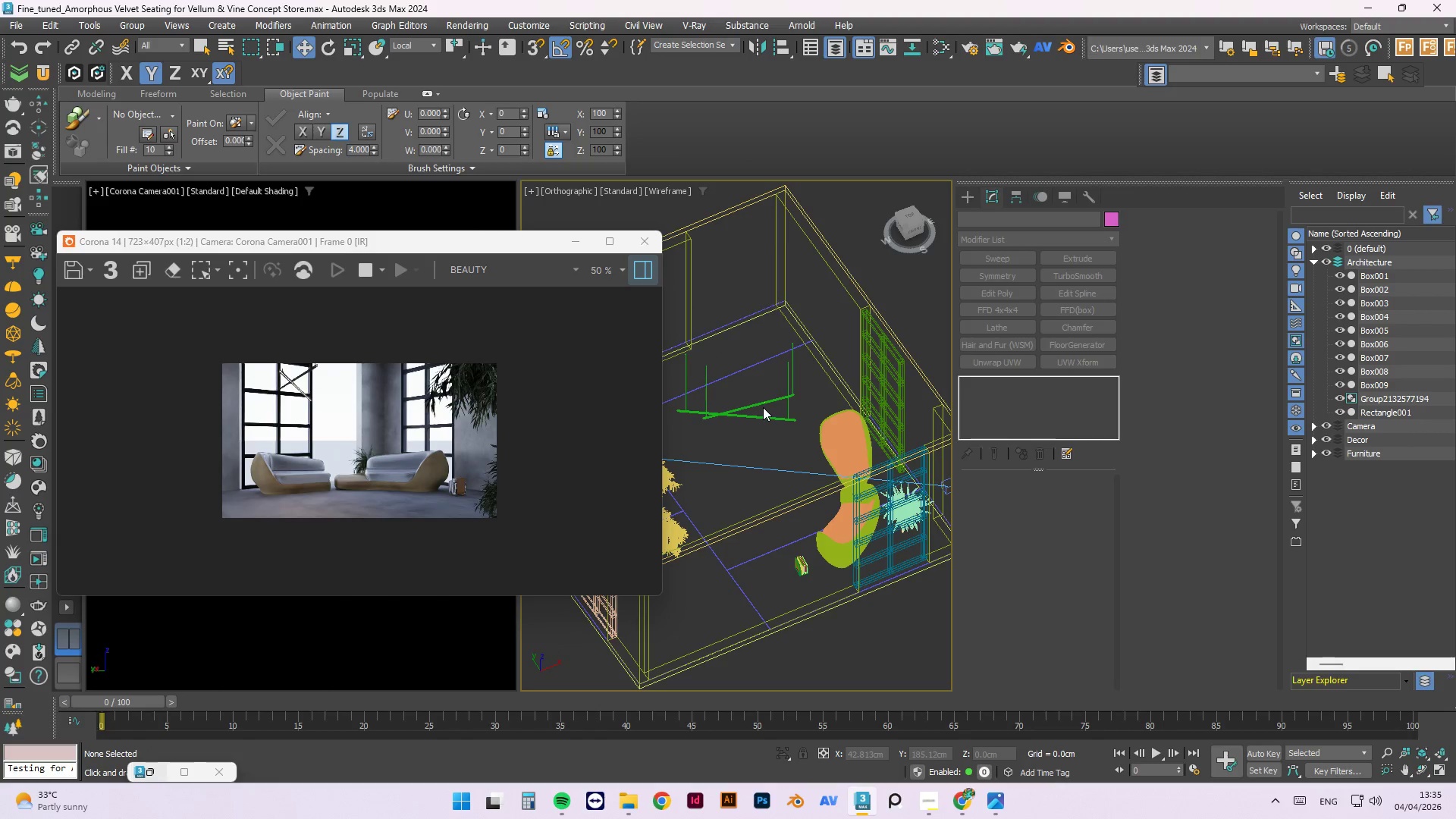 
double_click([759, 402])
 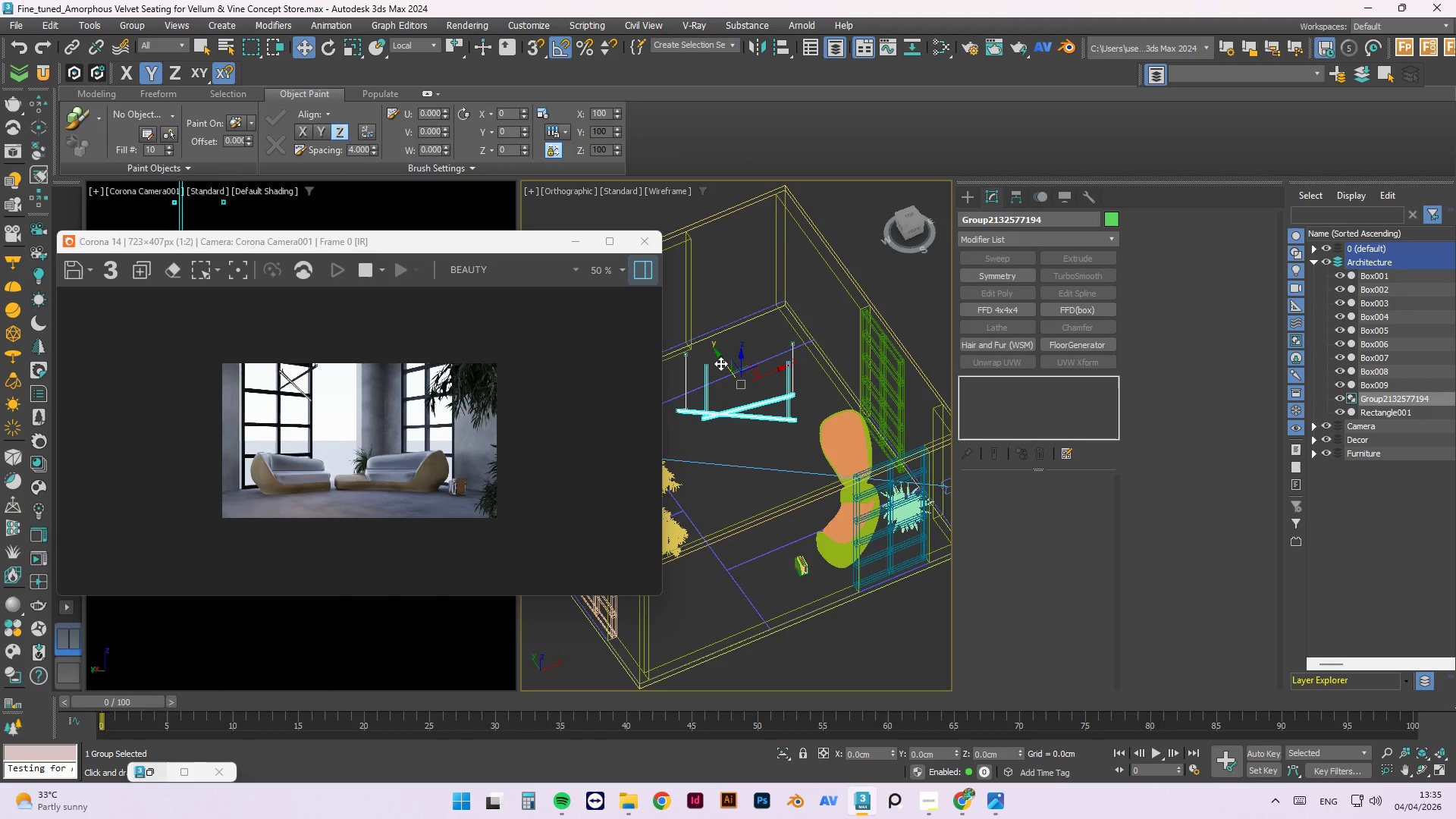 
left_click_drag(start_coordinate=[723, 359], to_coordinate=[762, 403])
 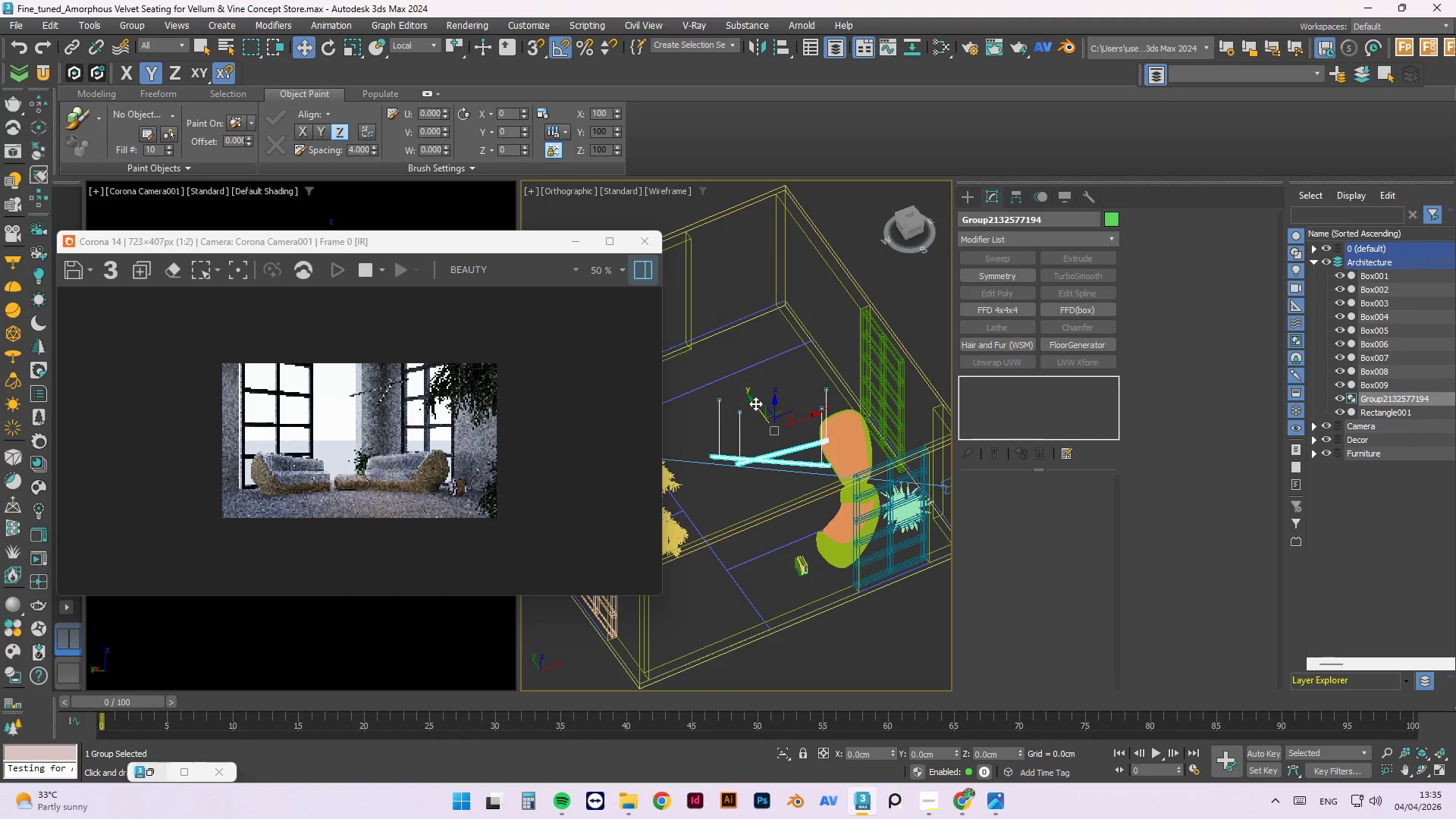 
hold_key(key=ShiftLeft, duration=1.5)
left_click_drag(start_coordinate=[755, 403], to_coordinate=[687, 337])
 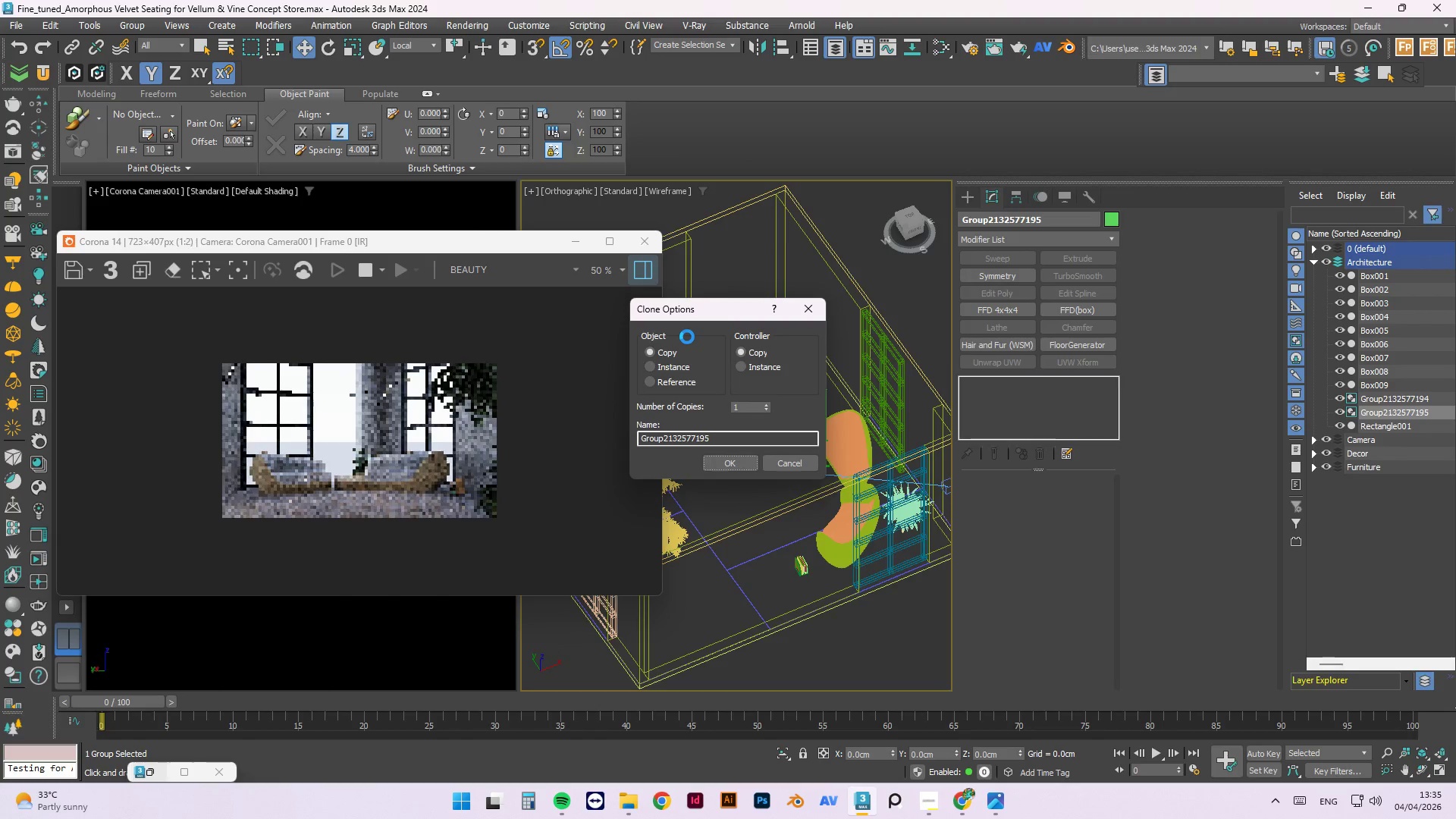 
hold_key(key=ShiftLeft, duration=0.34)
 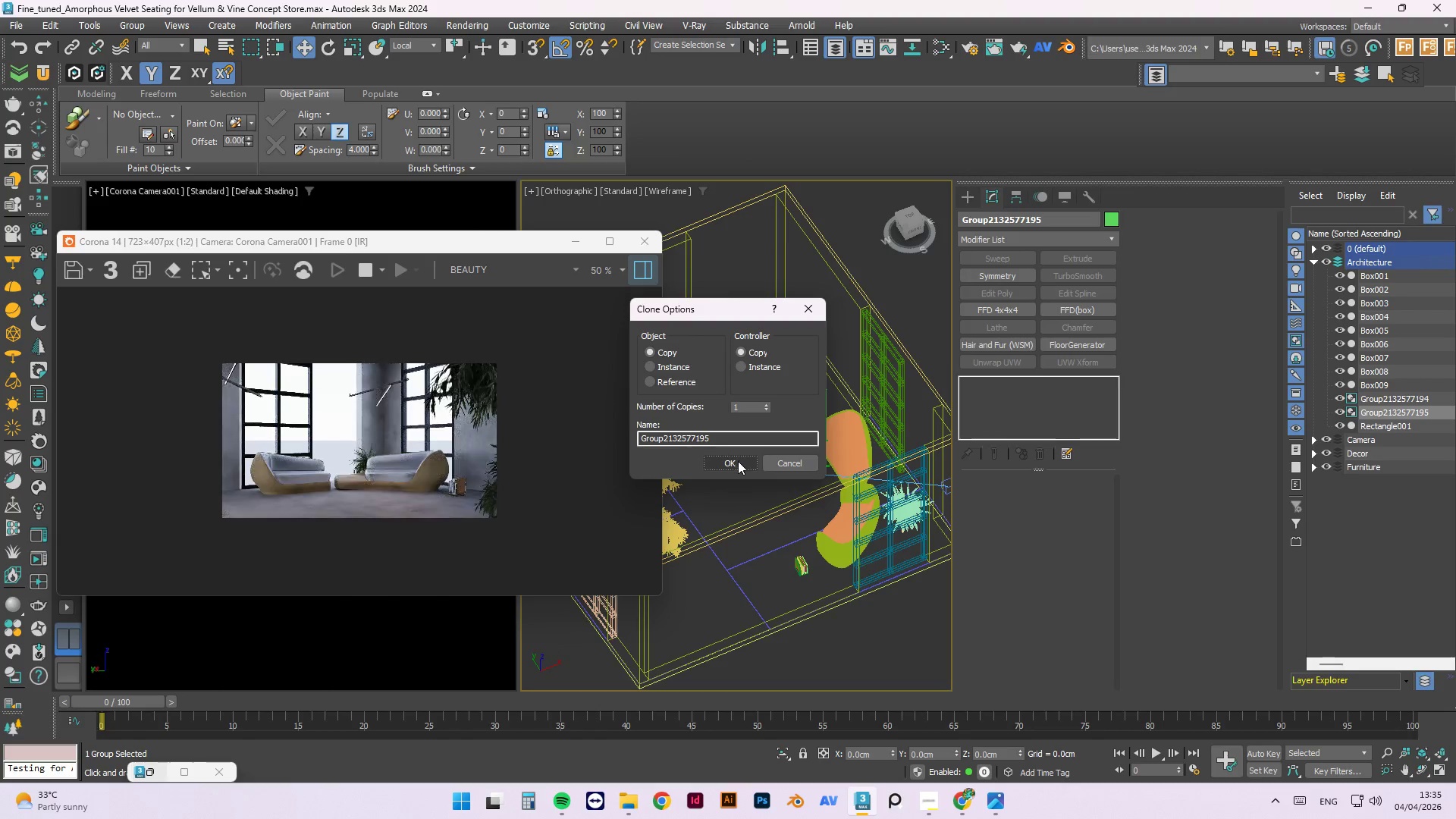 
left_click([737, 461])
 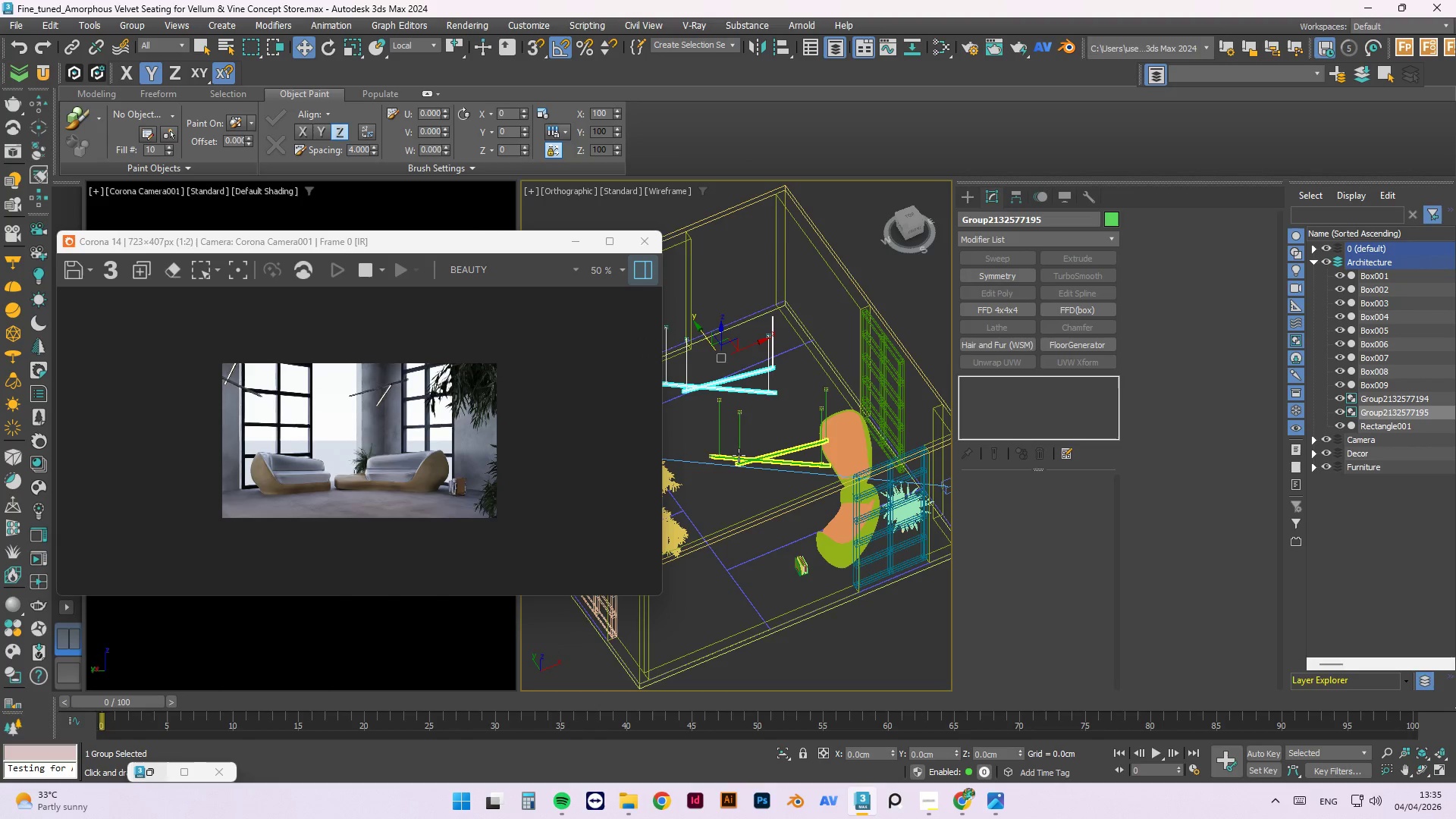 
key(E)
 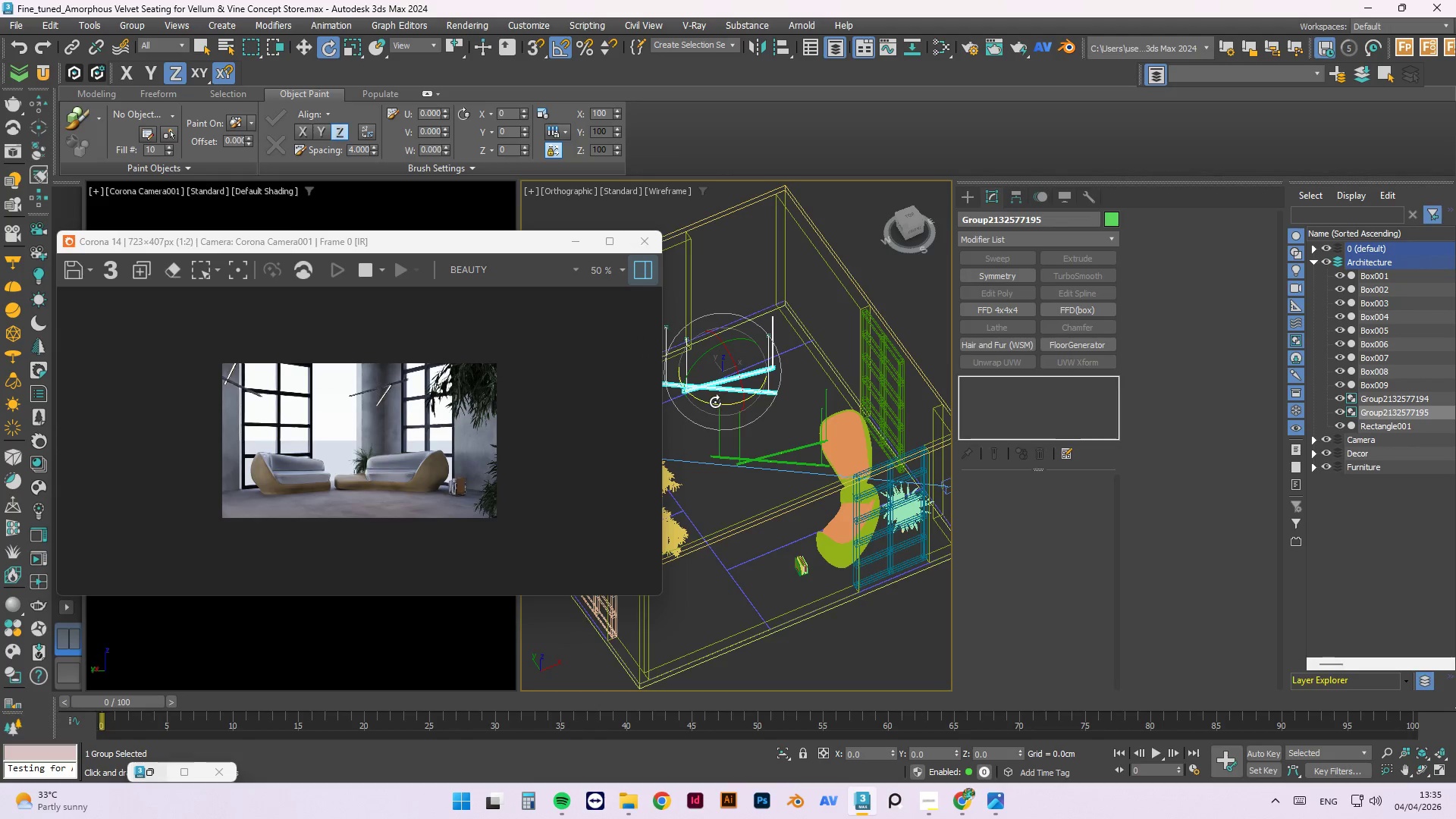 
left_click_drag(start_coordinate=[713, 405], to_coordinate=[839, 337])
 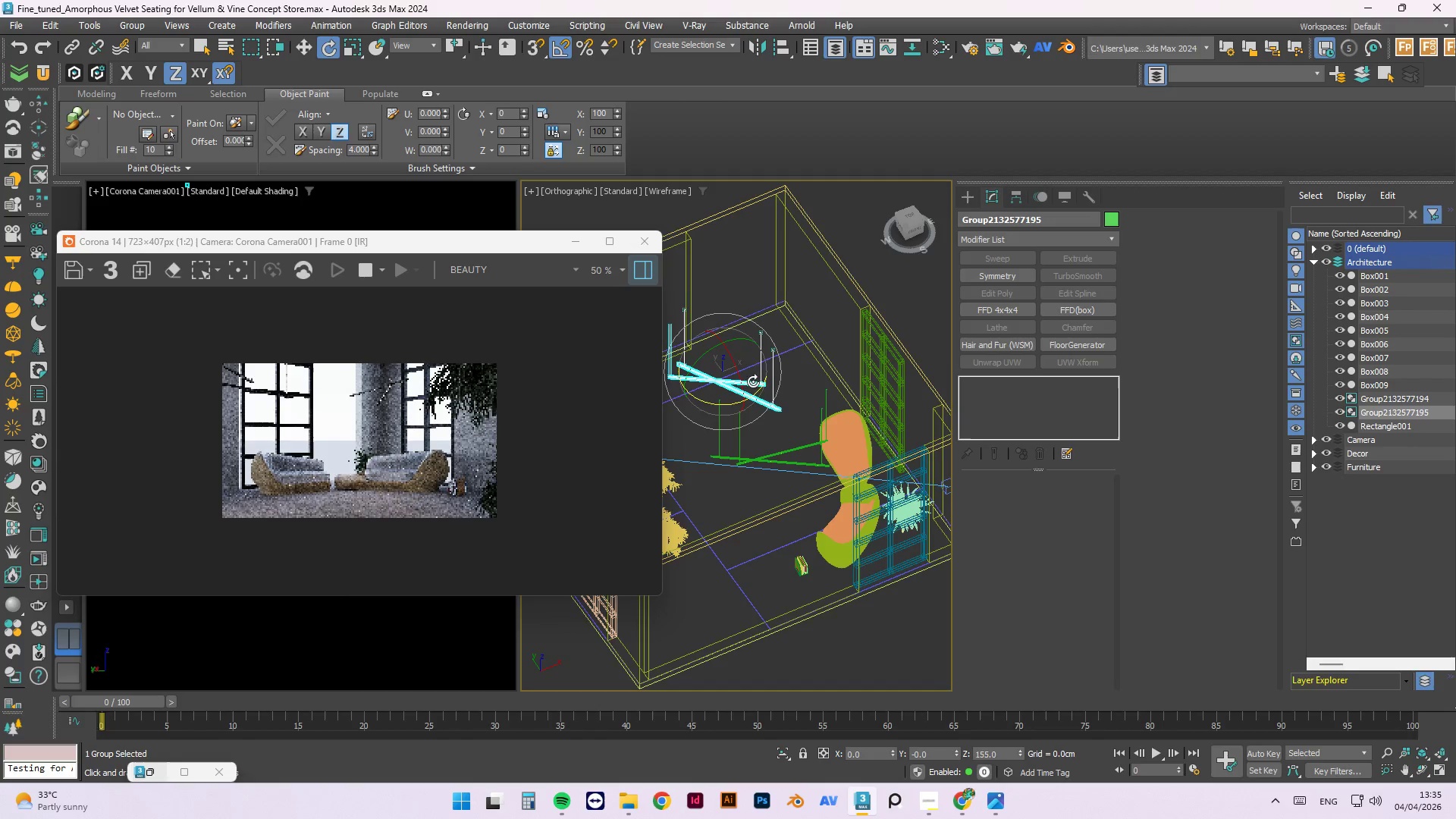 
key(W)
 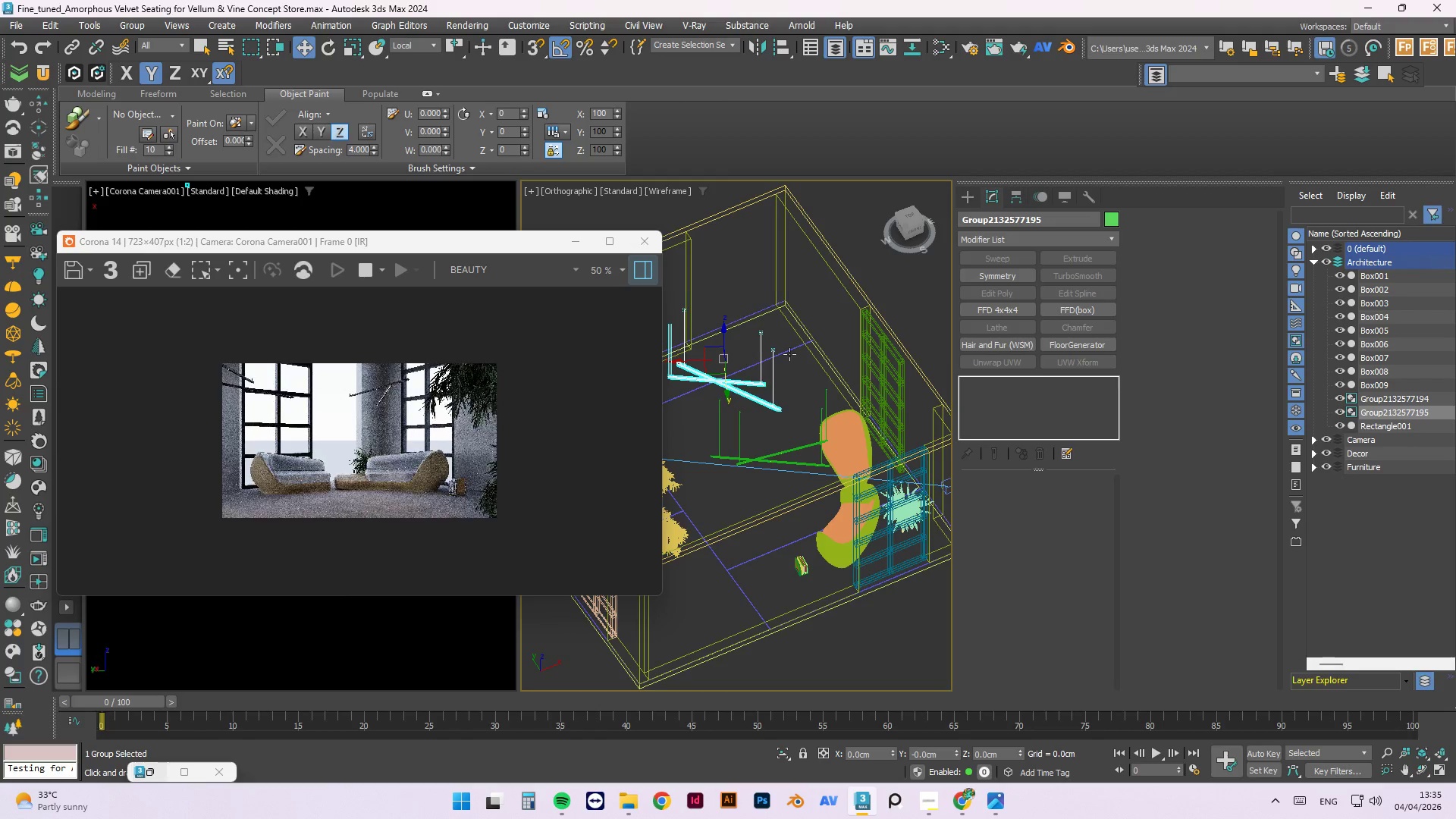 
scroll: coordinate [800, 347], scroll_direction: down, amount: 1.0
 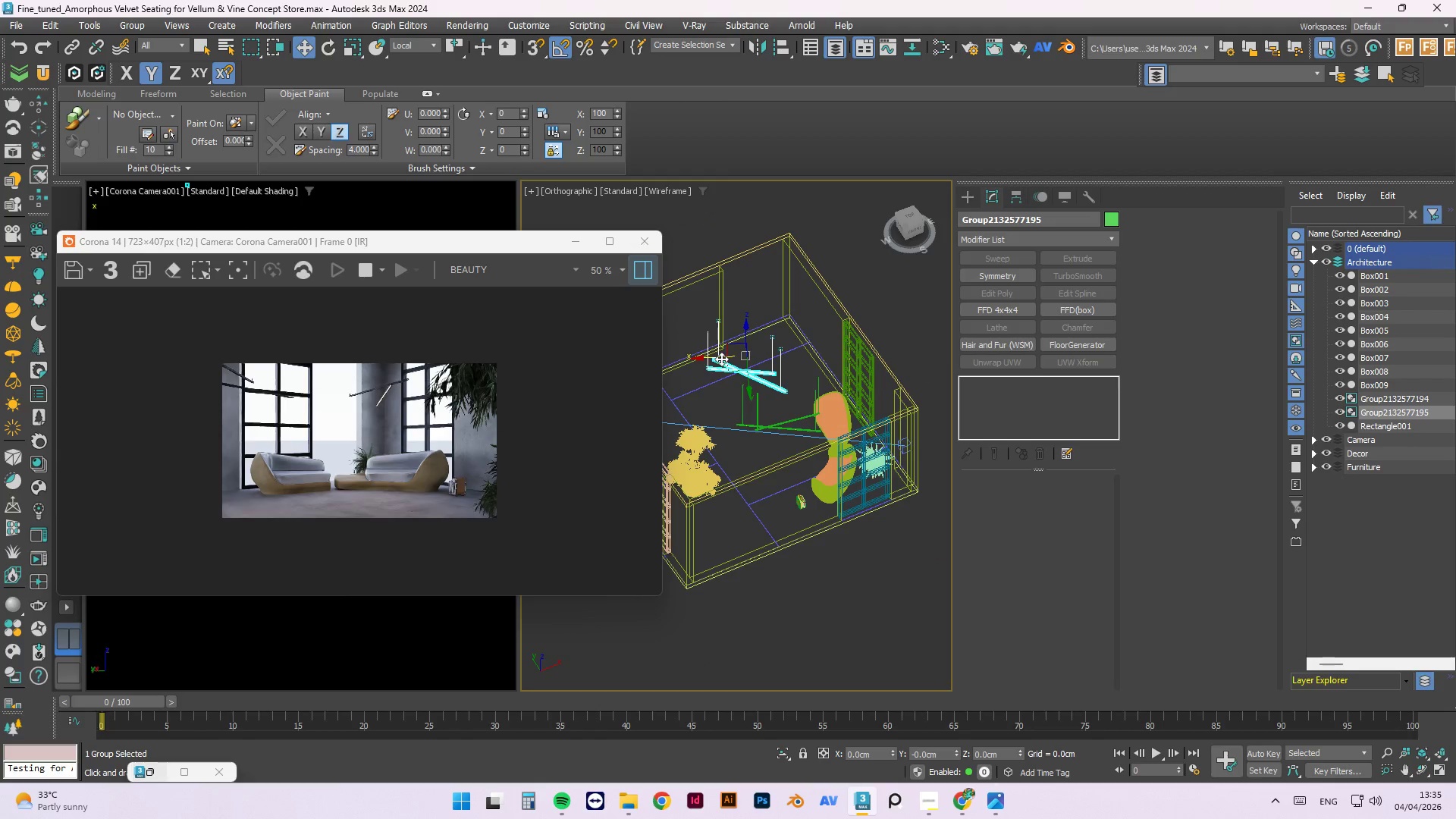 
left_click_drag(start_coordinate=[720, 358], to_coordinate=[683, 359])
 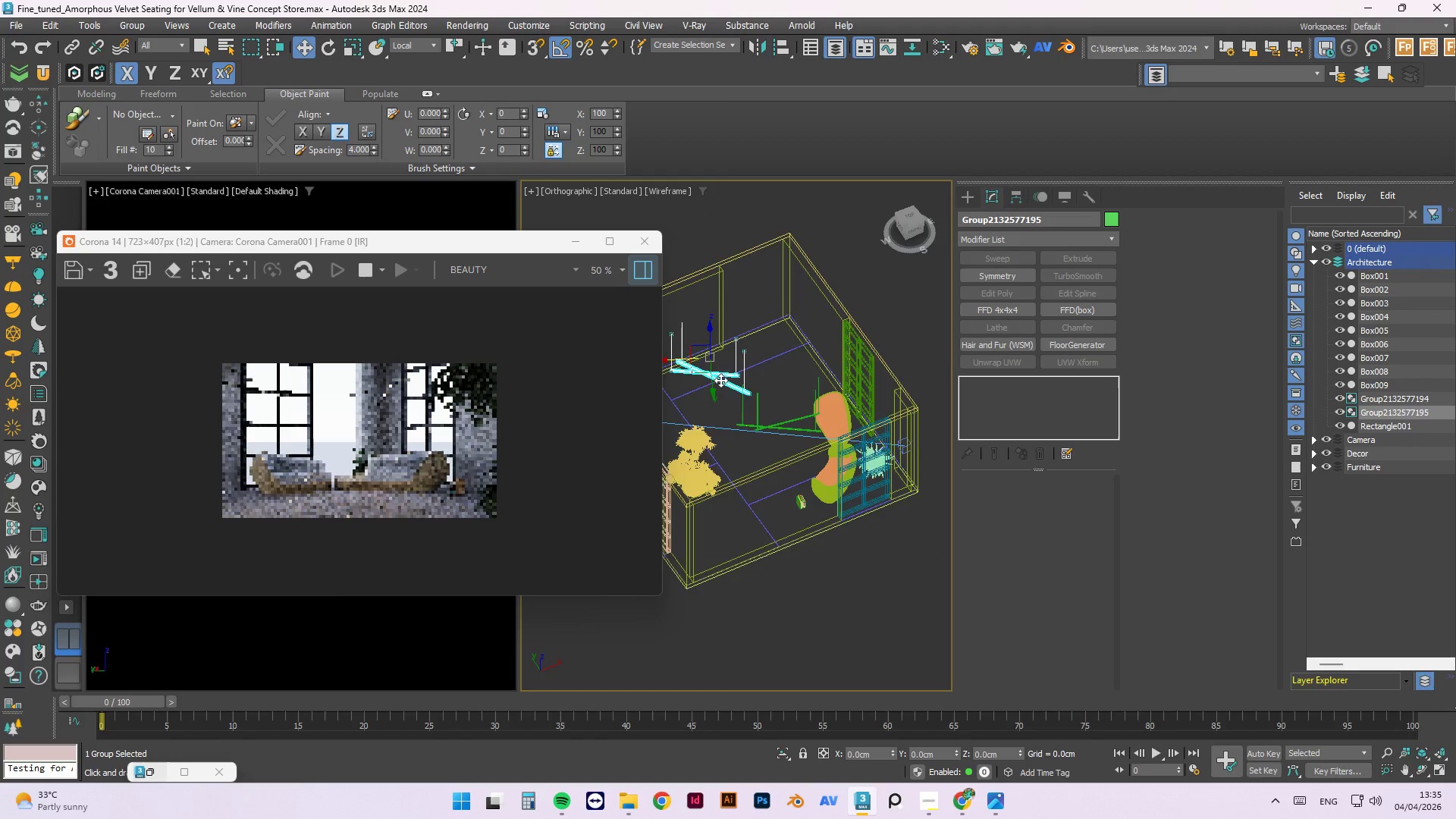 
hold_key(key=AltLeft, duration=0.67)
 